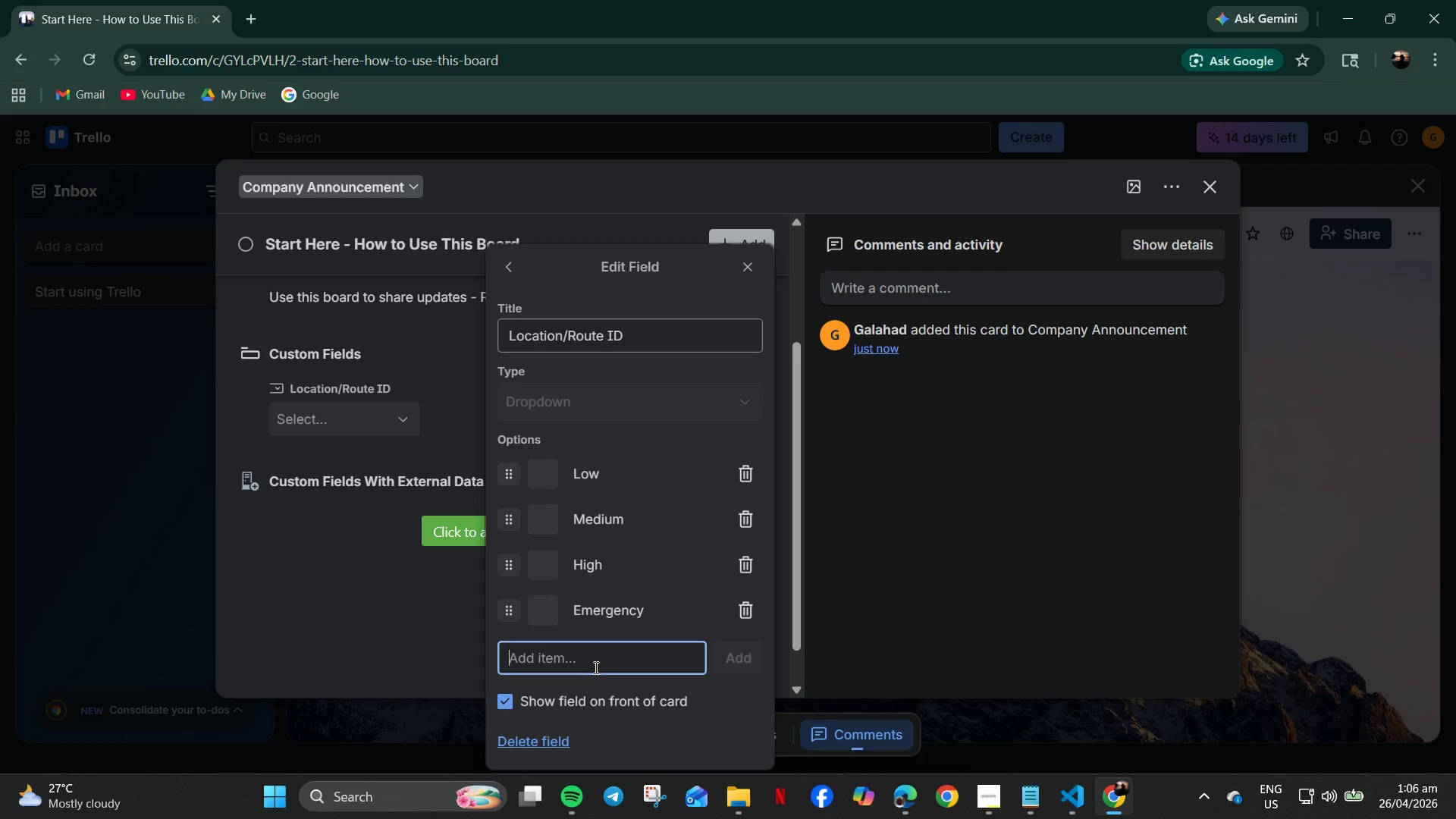 
scroll: coordinate [598, 664], scroll_direction: down, amount: 3.0
 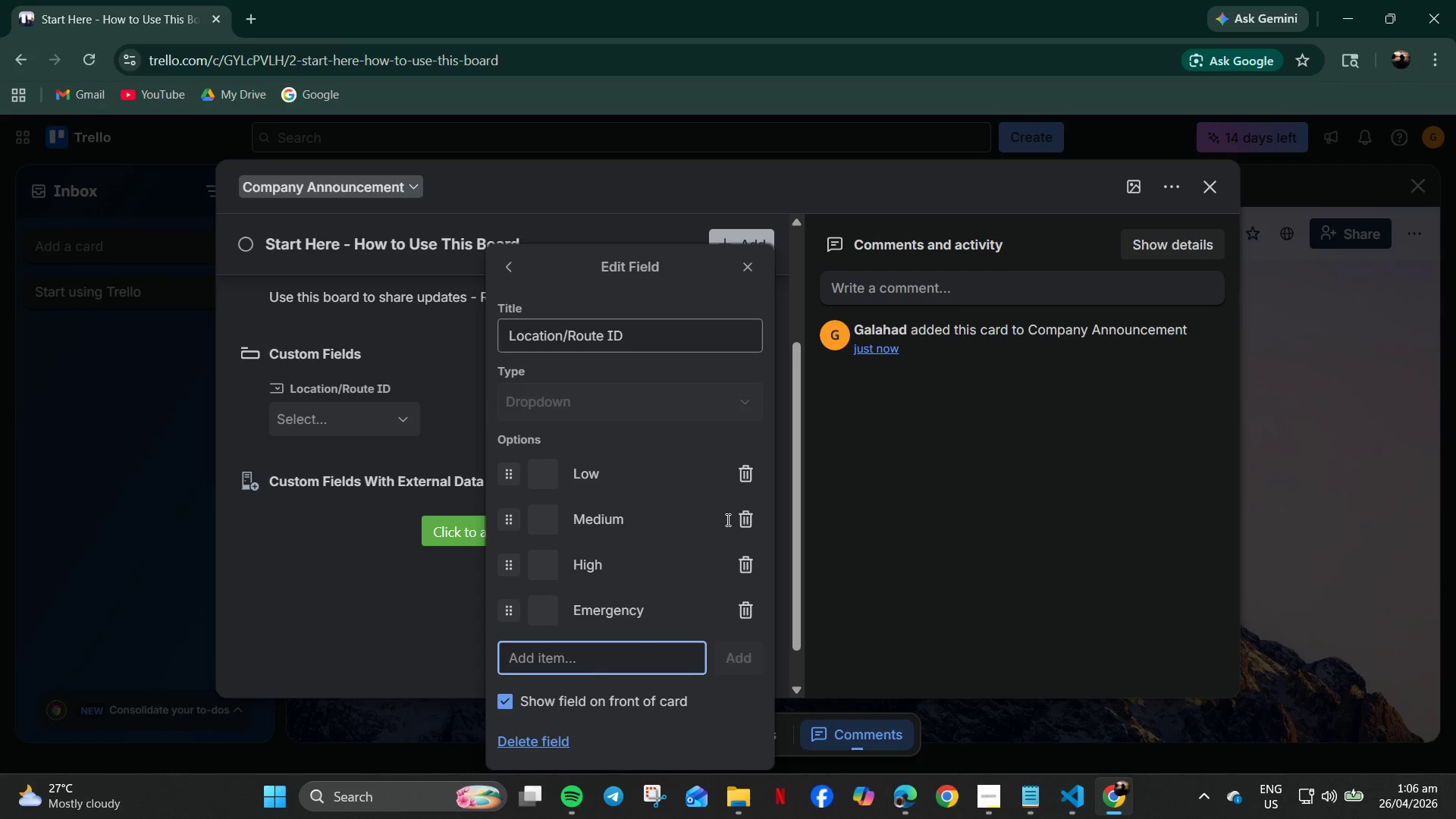 
left_click([761, 268])
 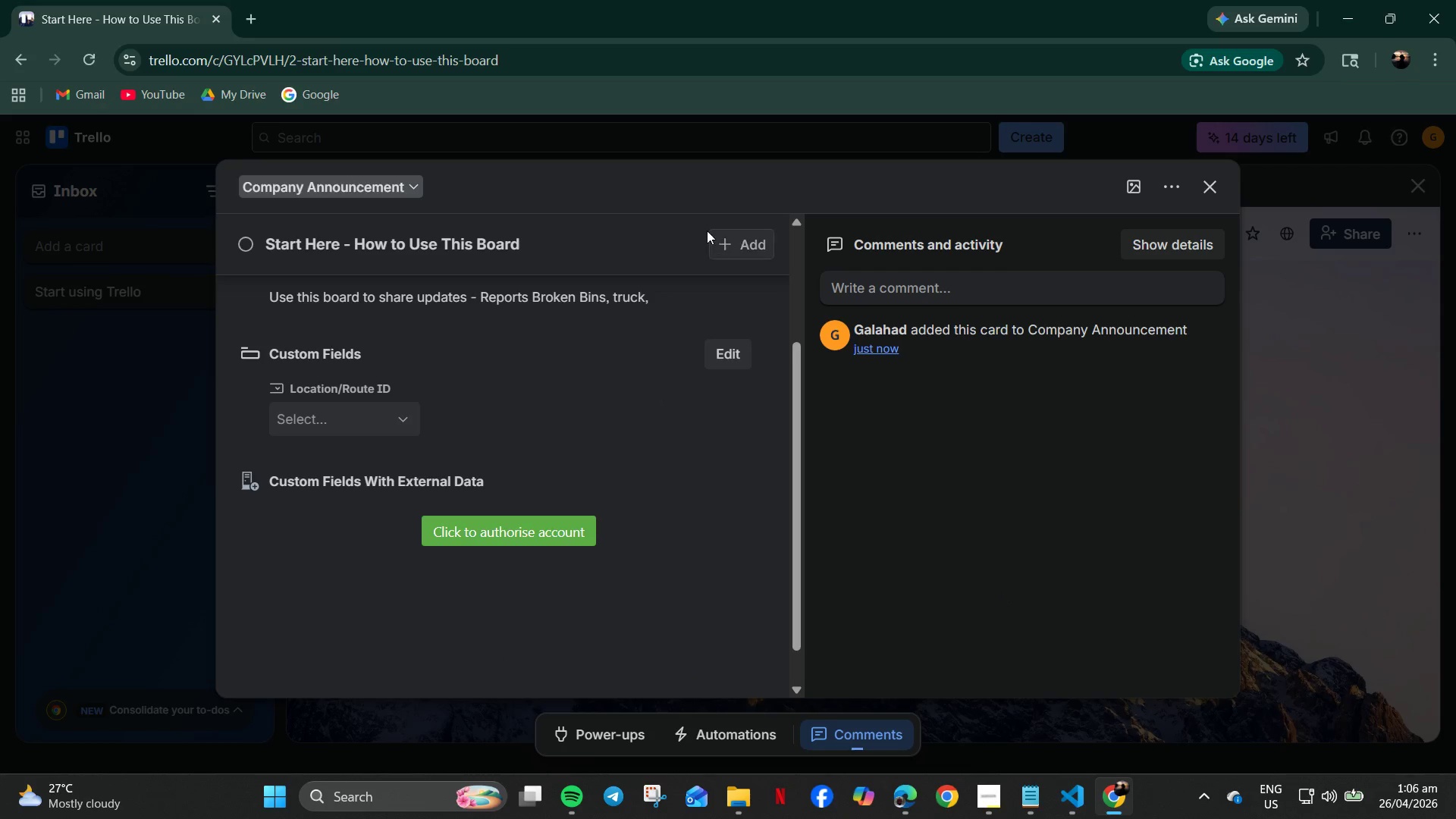 
left_click([691, 525])
 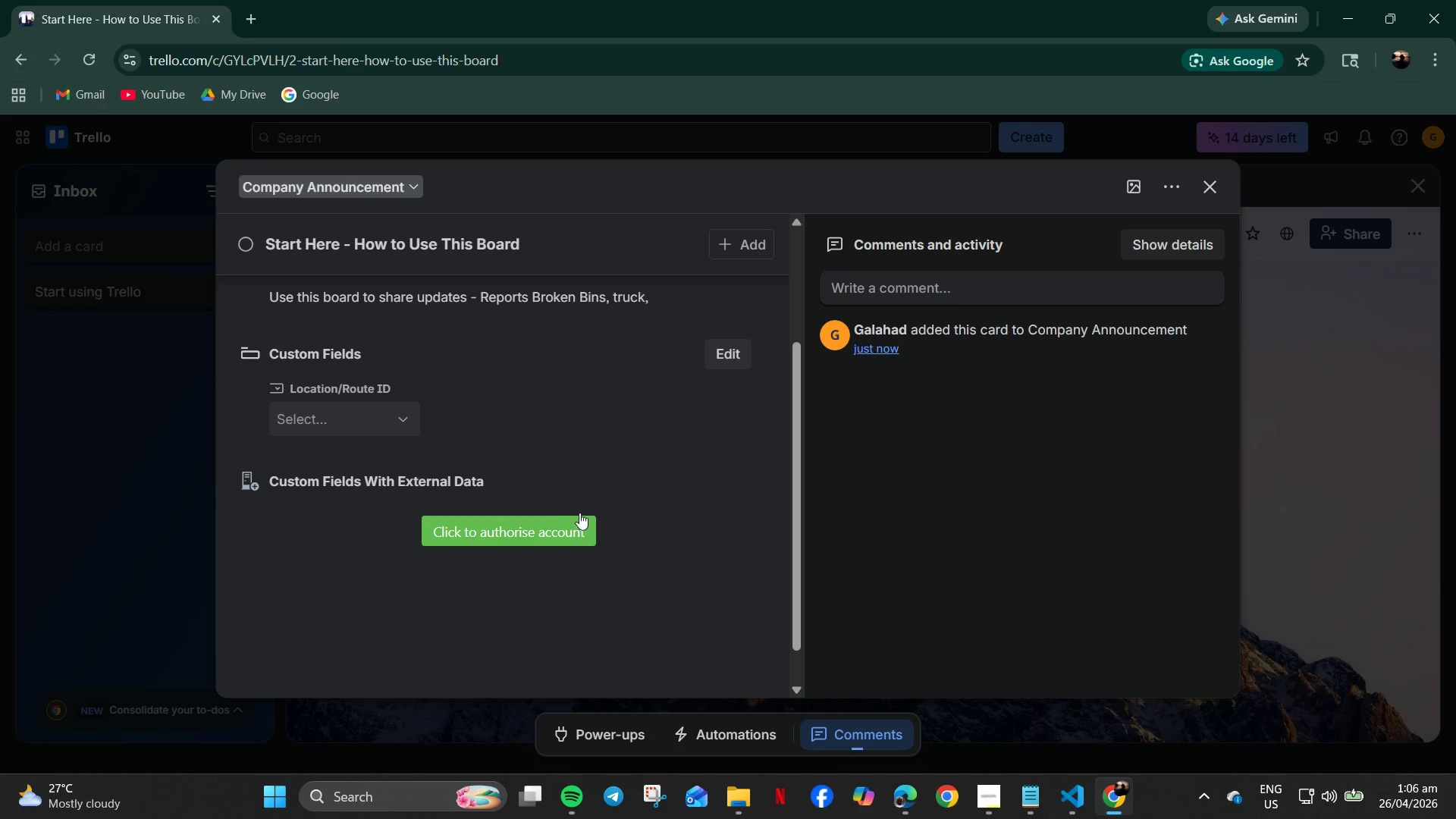 
wait(17.55)
 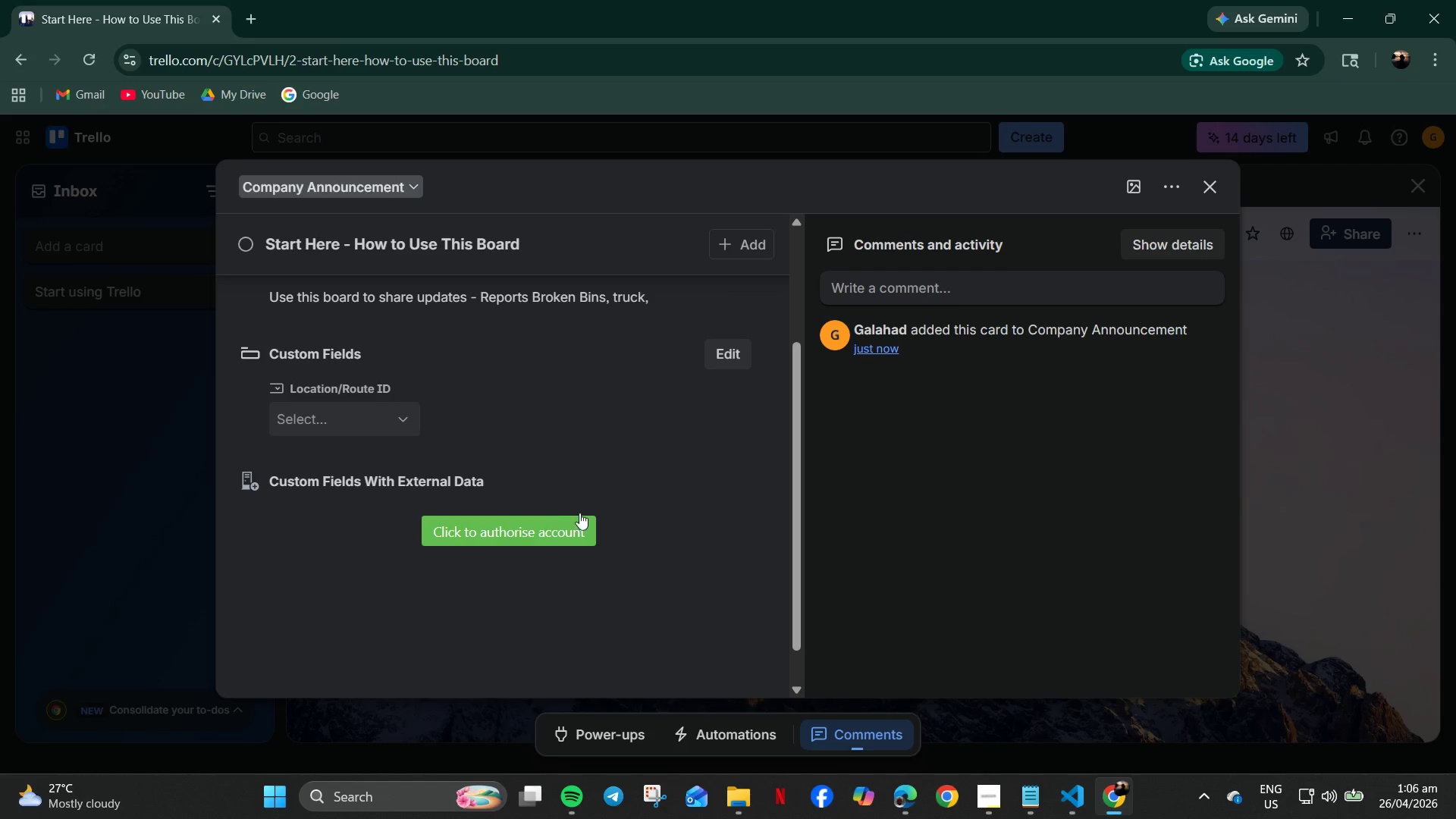 
left_click([637, 631])
 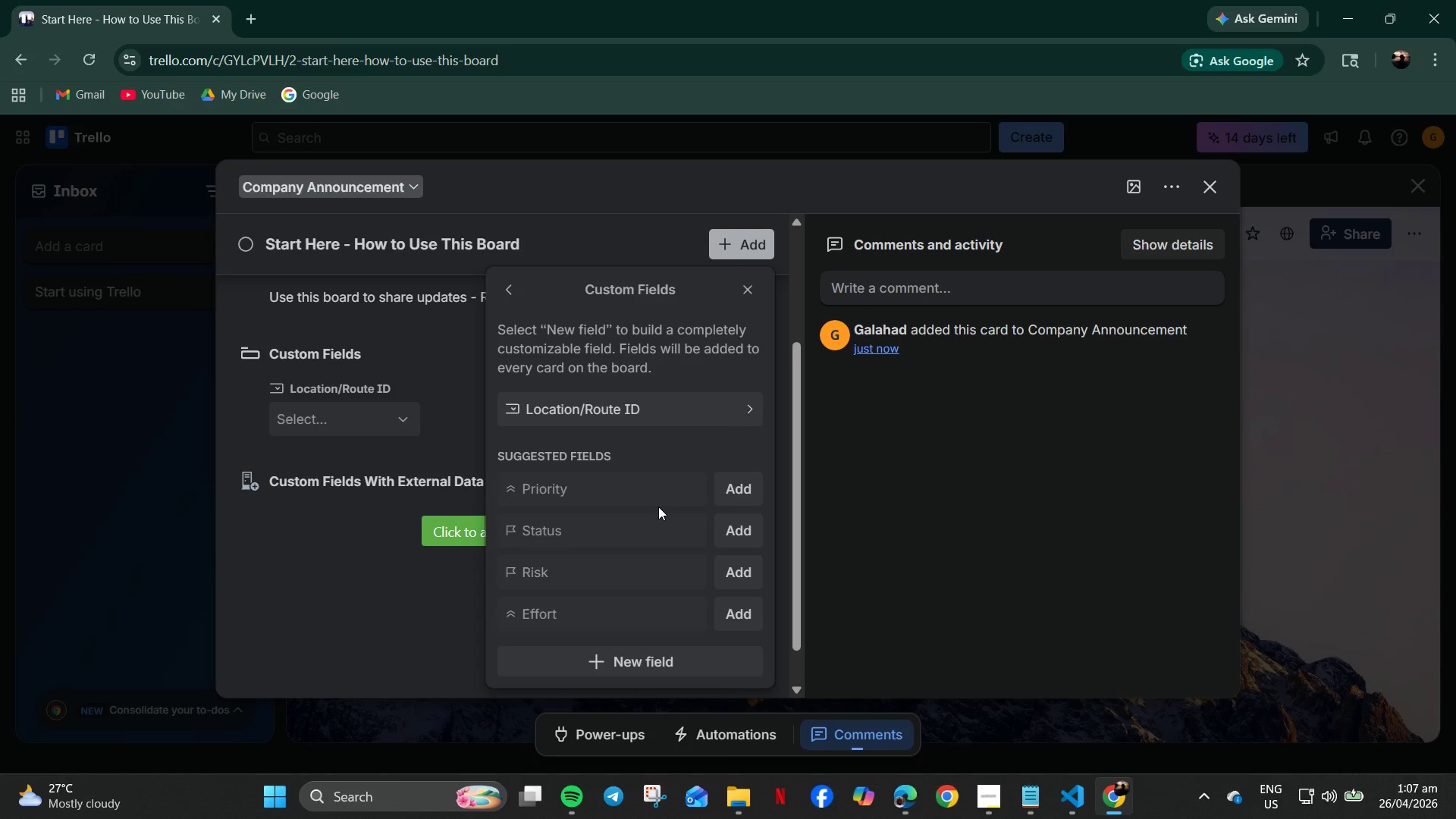 
wait(16.98)
 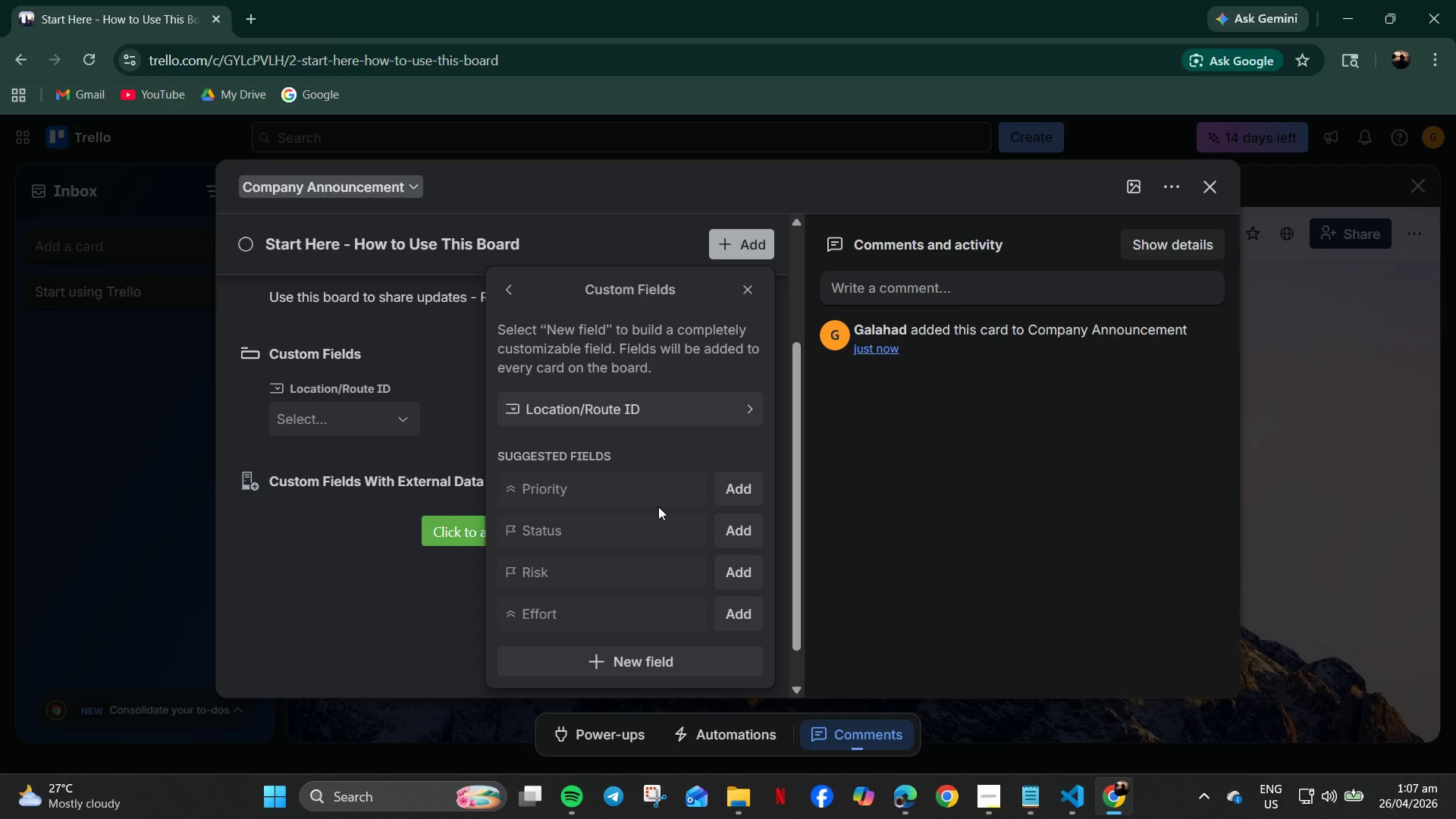 
left_click([749, 297])
 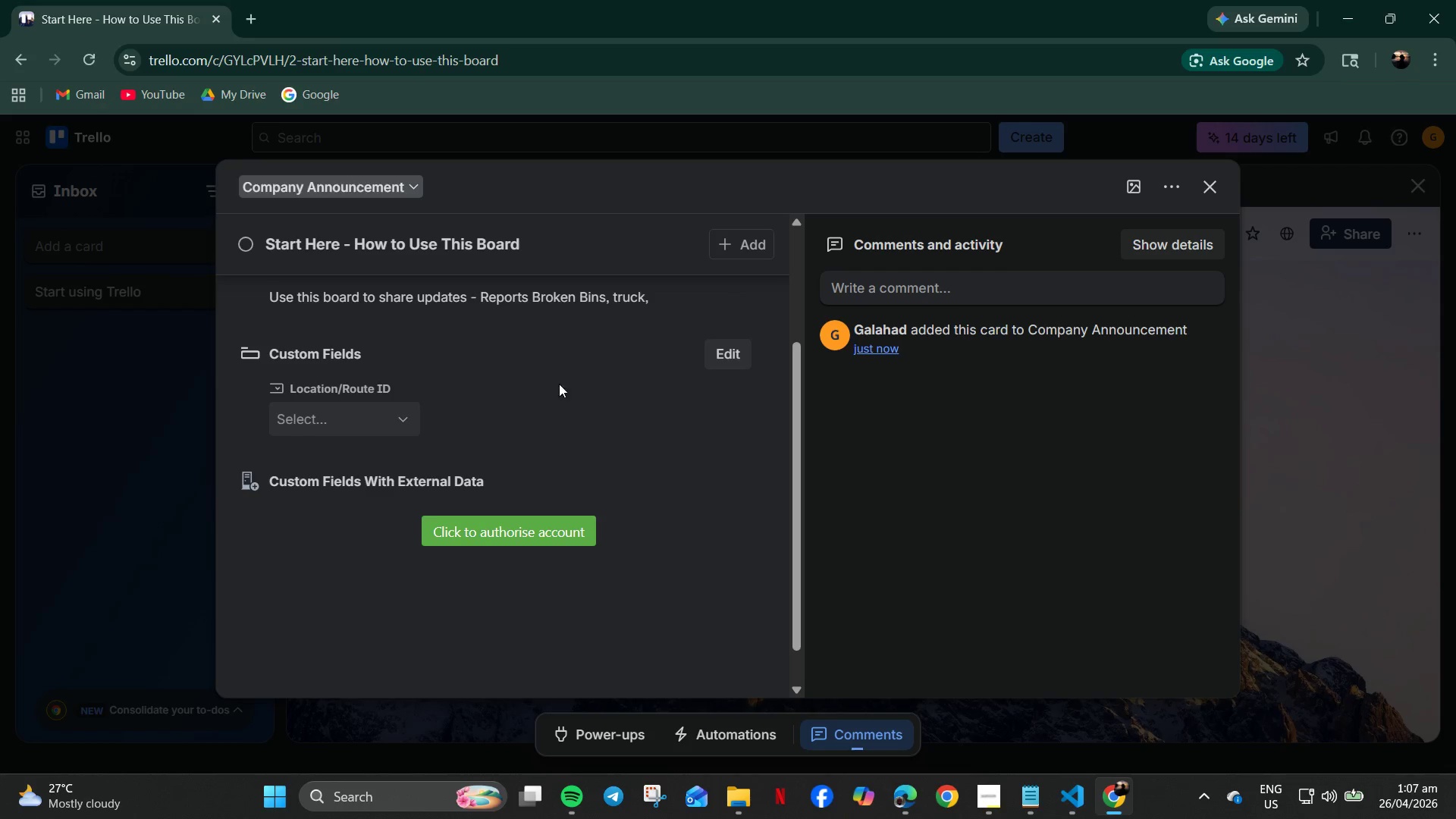 
scroll: coordinate [504, 404], scroll_direction: up, amount: 6.0
 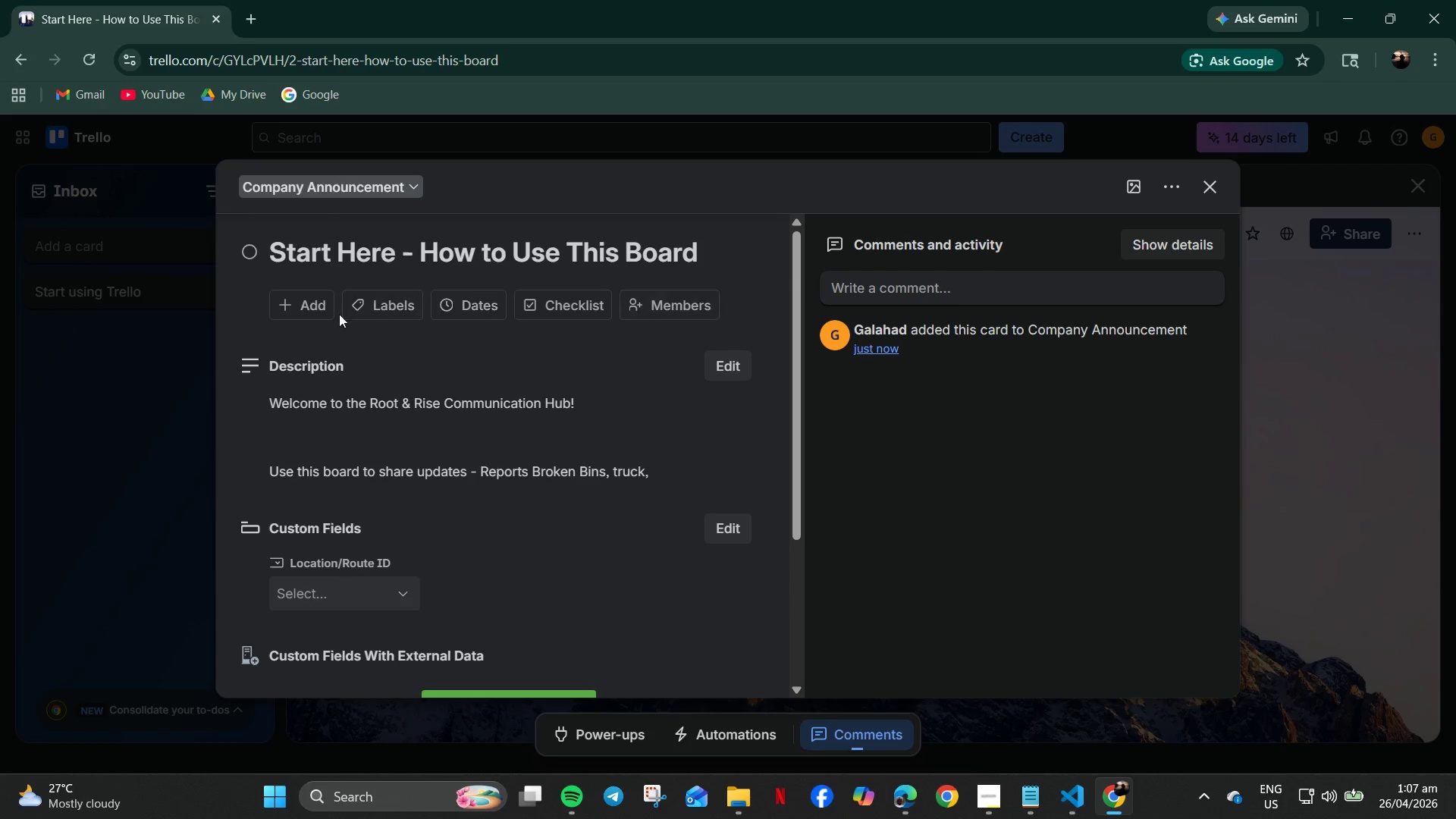 
left_click([309, 303])
 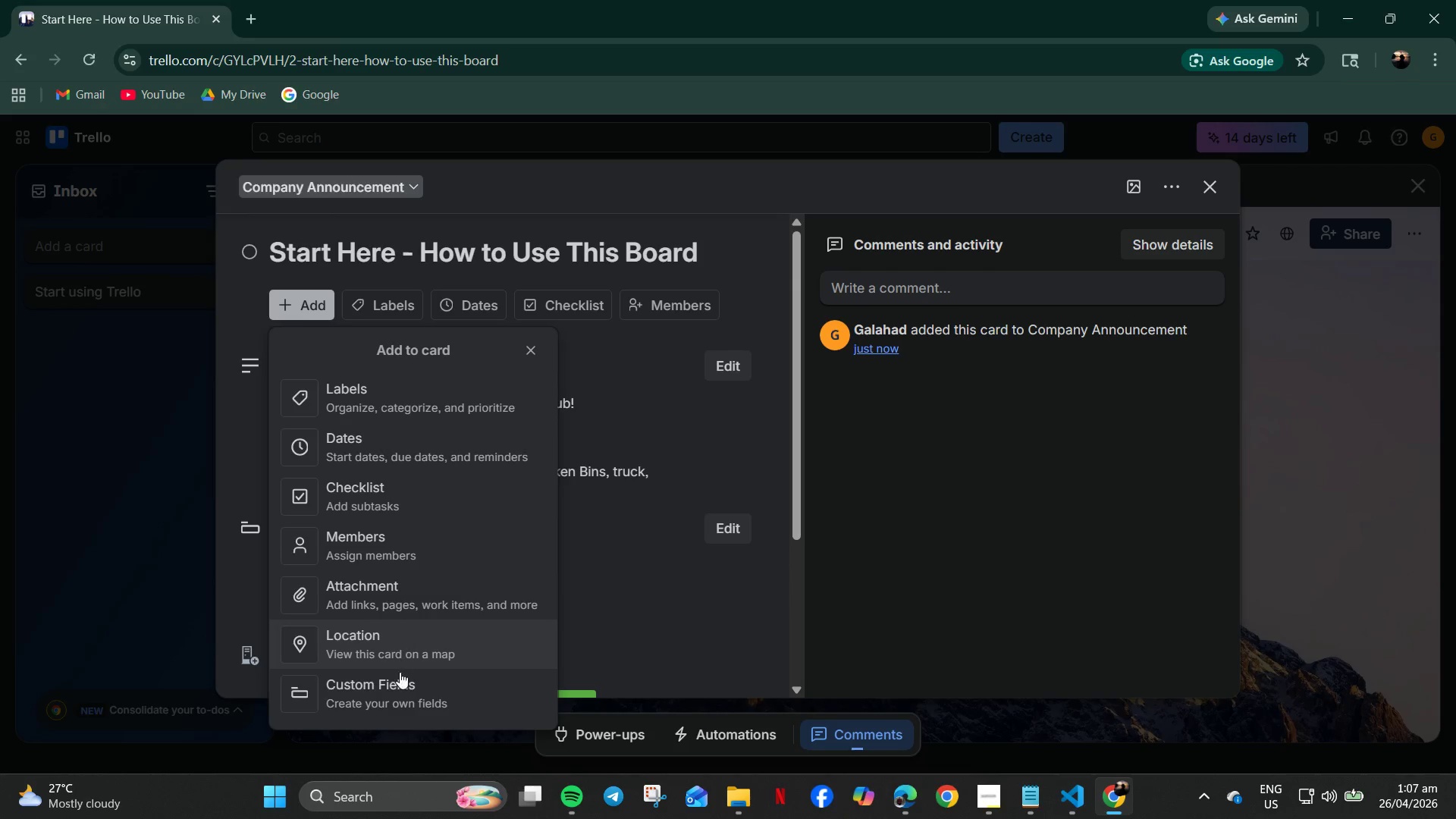 
scroll: coordinate [398, 690], scroll_direction: down, amount: 3.0
 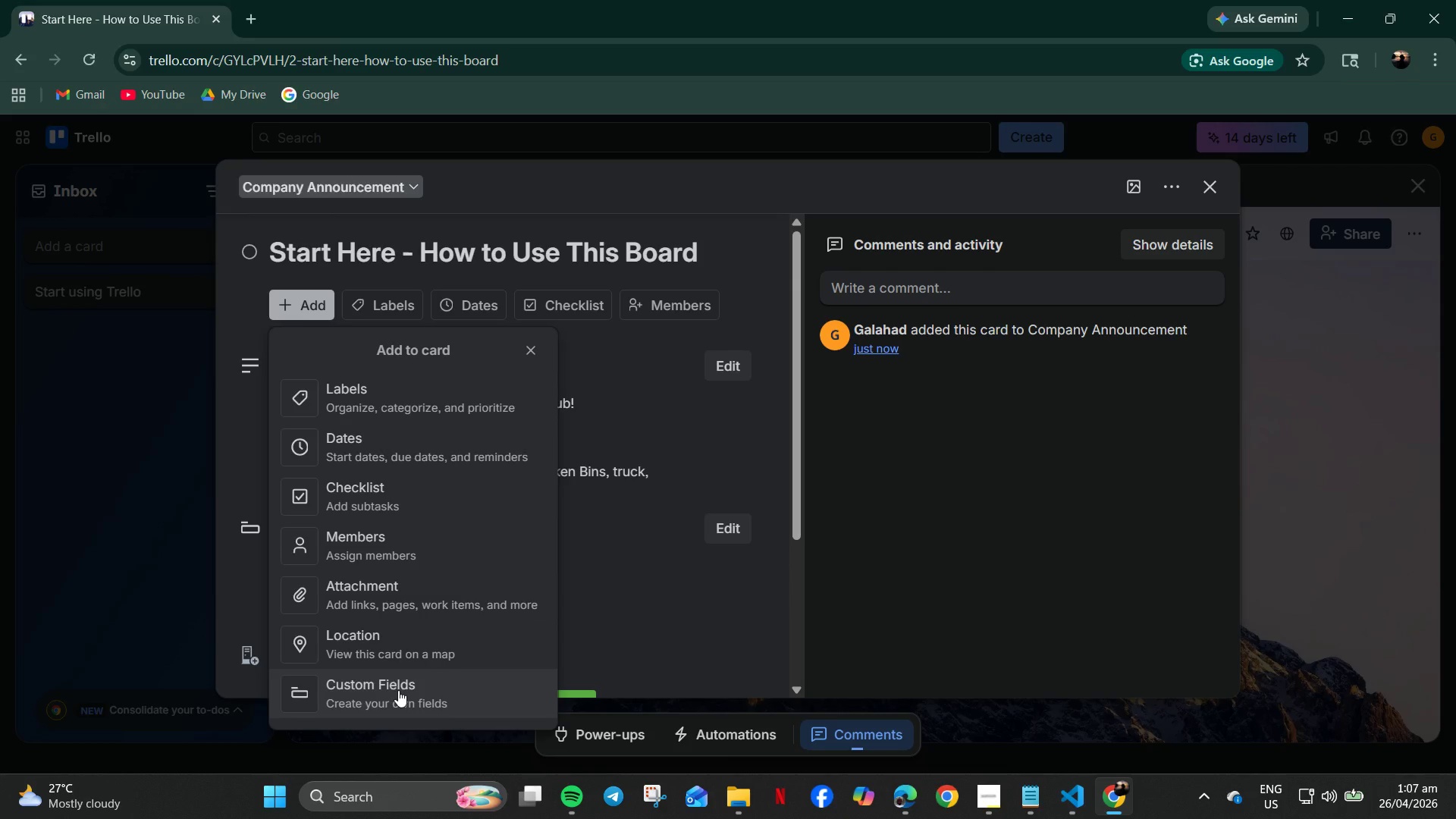 
wait(8.9)
 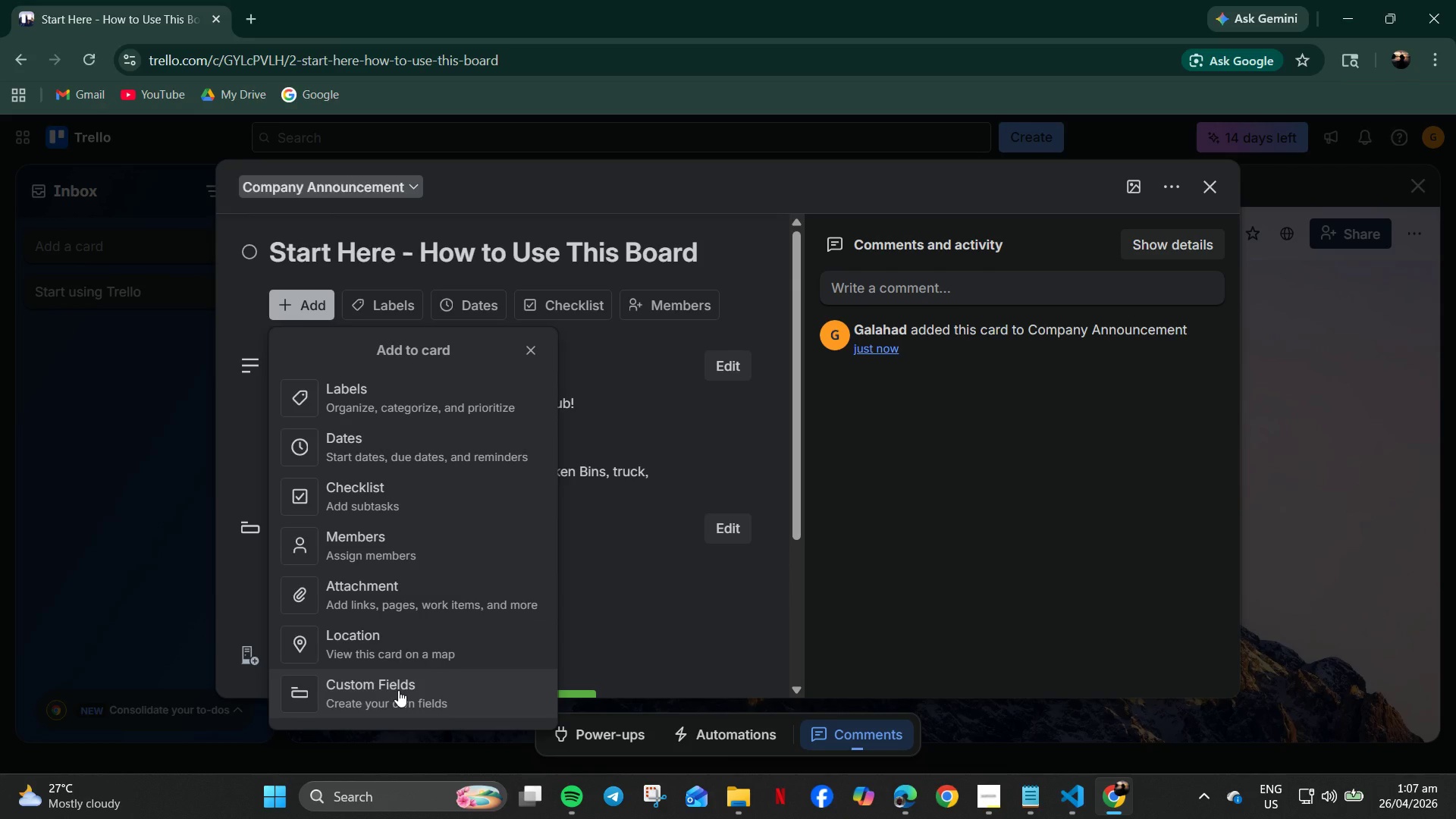 
left_click([398, 690])
 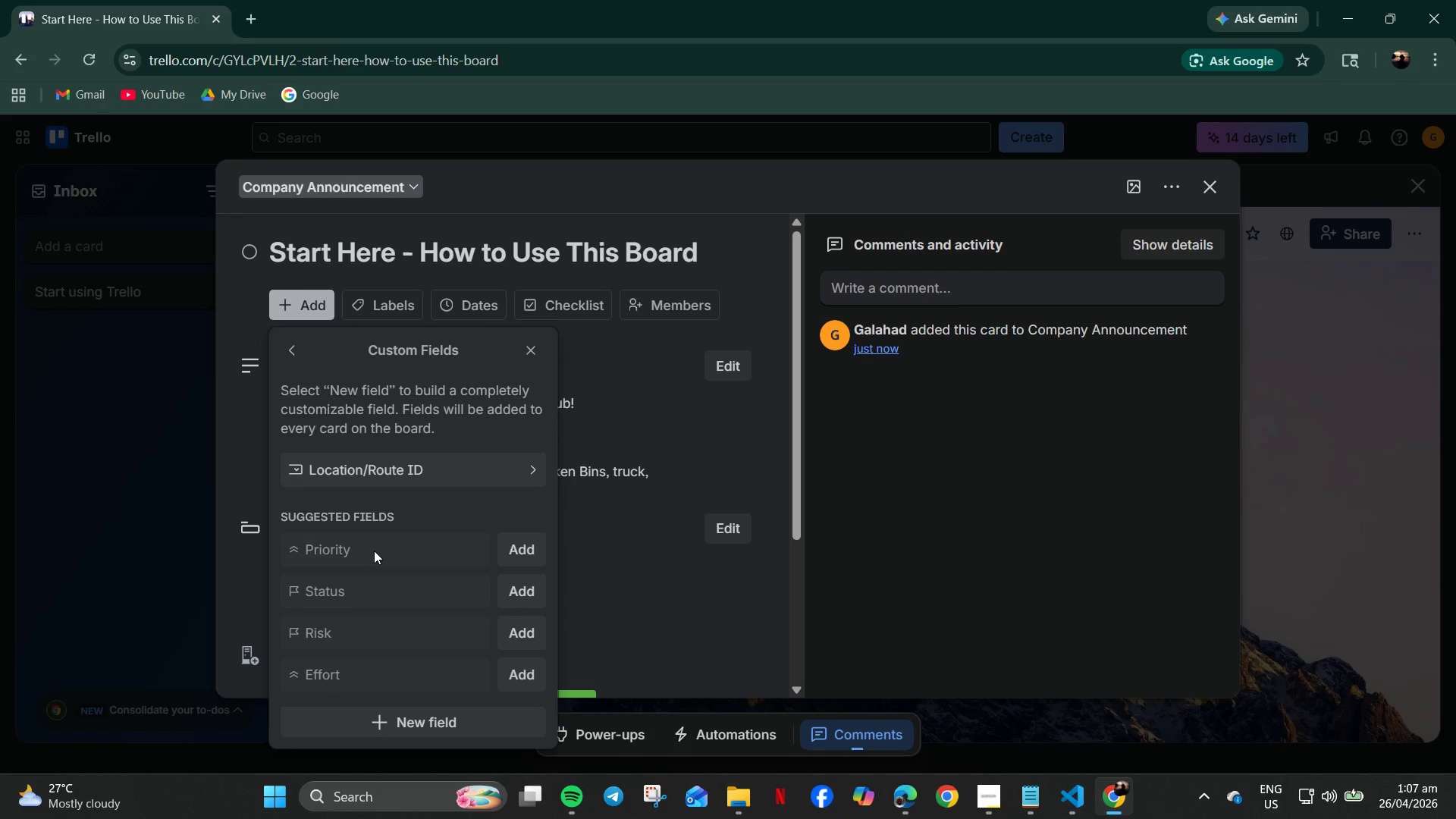 
wait(6.64)
 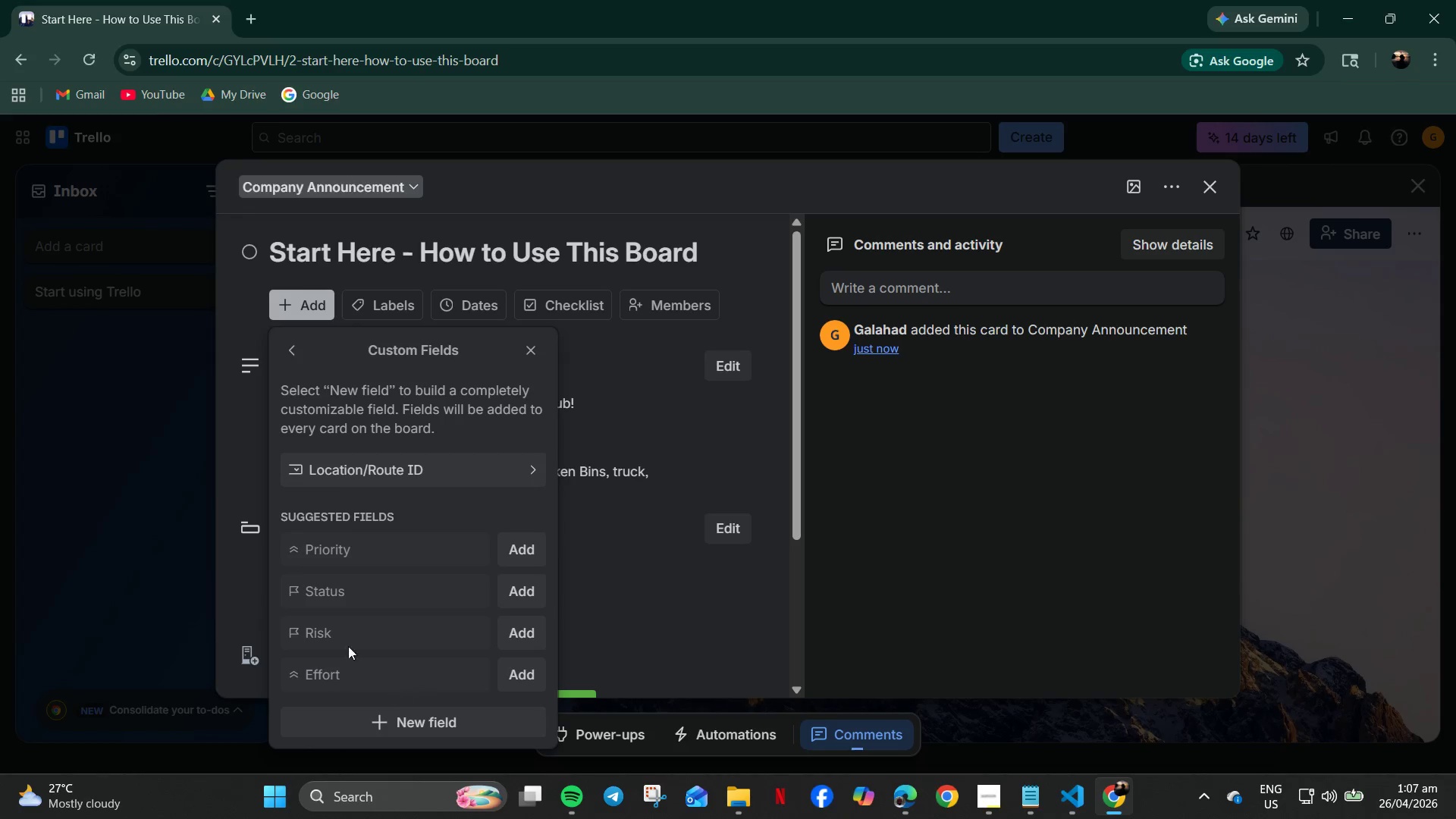 
scroll: coordinate [457, 712], scroll_direction: down, amount: 5.0
 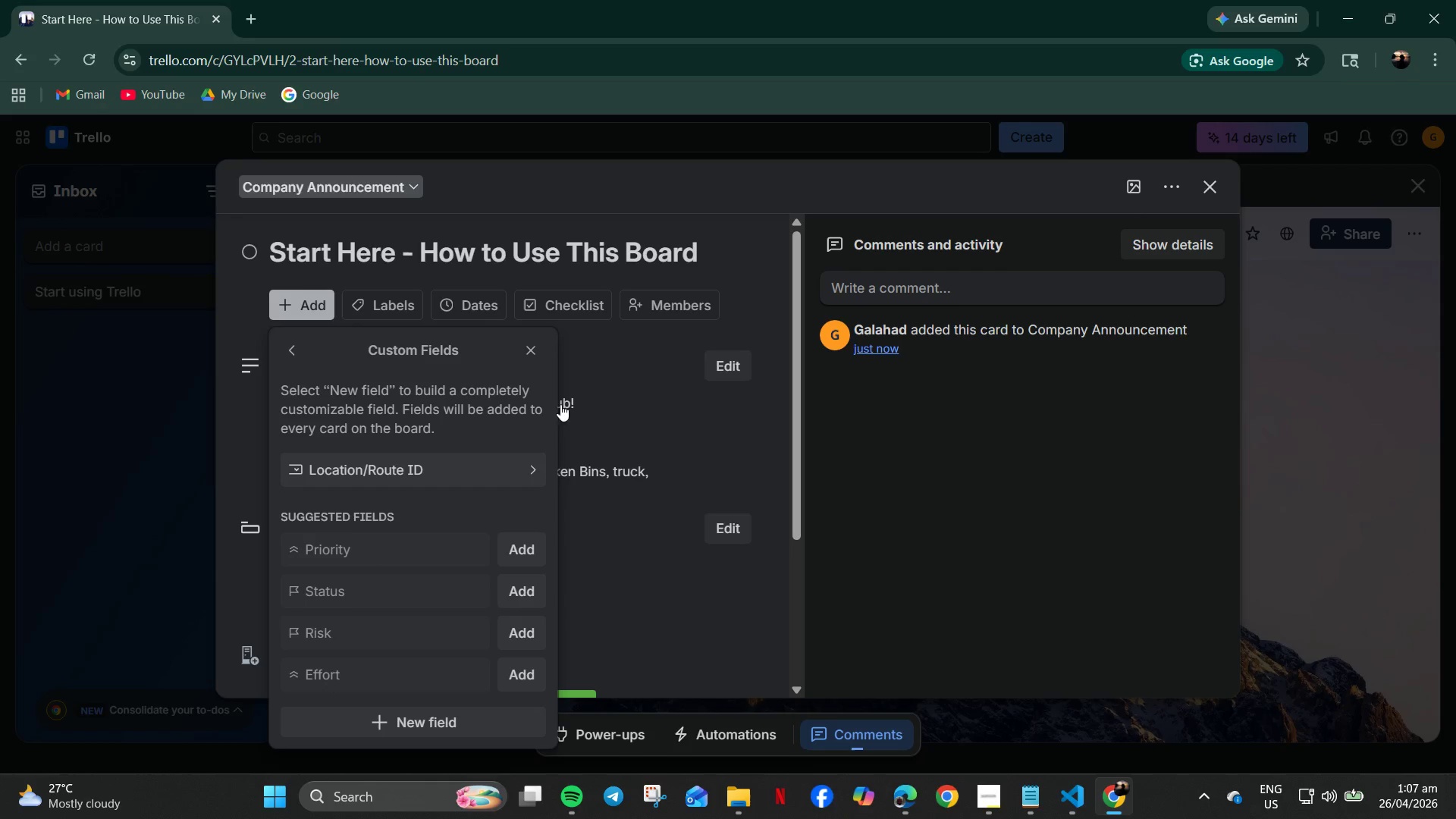 
left_click([532, 345])
 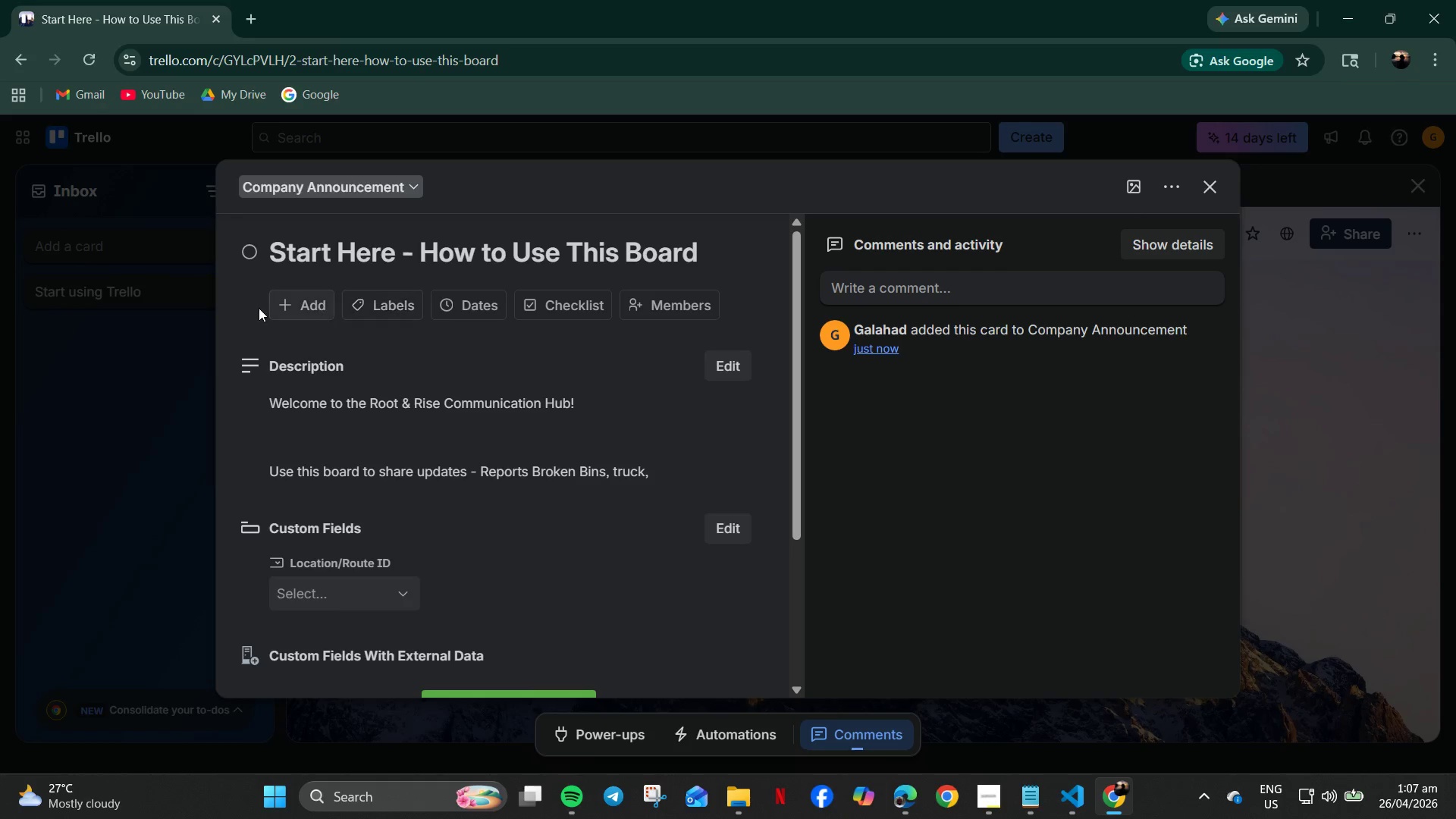 
scroll: coordinate [358, 494], scroll_direction: up, amount: 6.0
 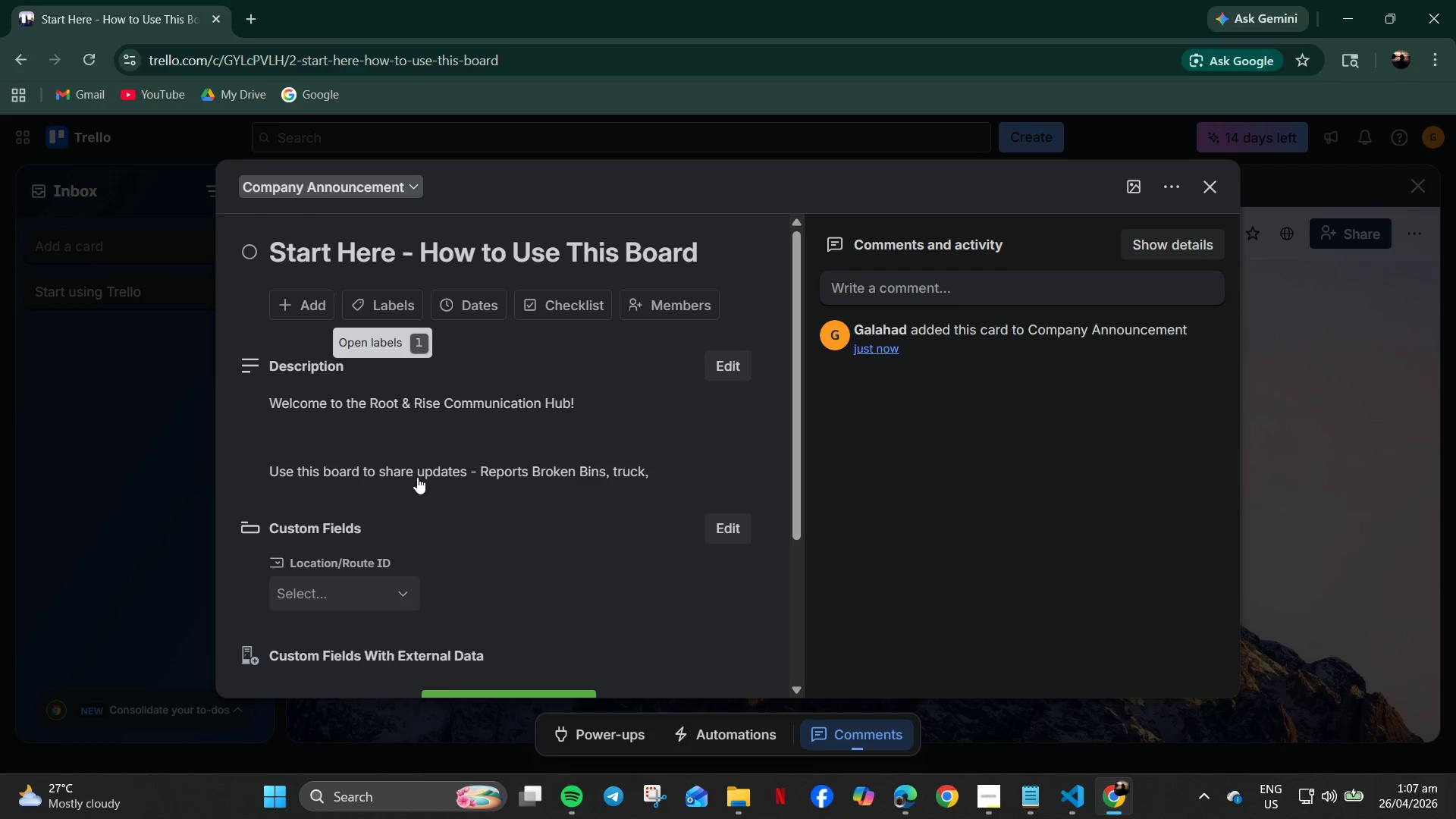 
scroll: coordinate [422, 488], scroll_direction: down, amount: 5.0
 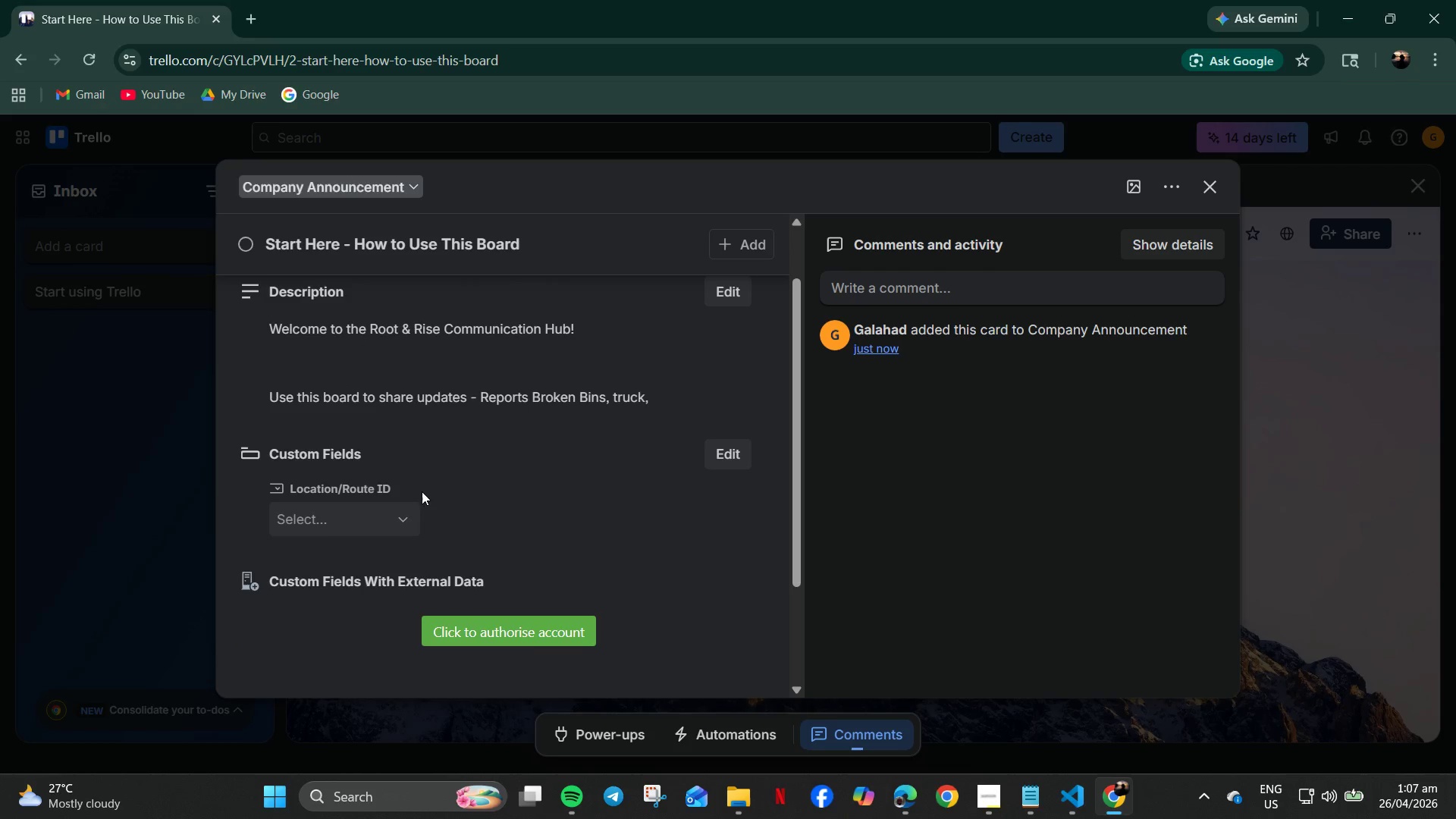 
scroll: coordinate [523, 513], scroll_direction: up, amount: 8.0
 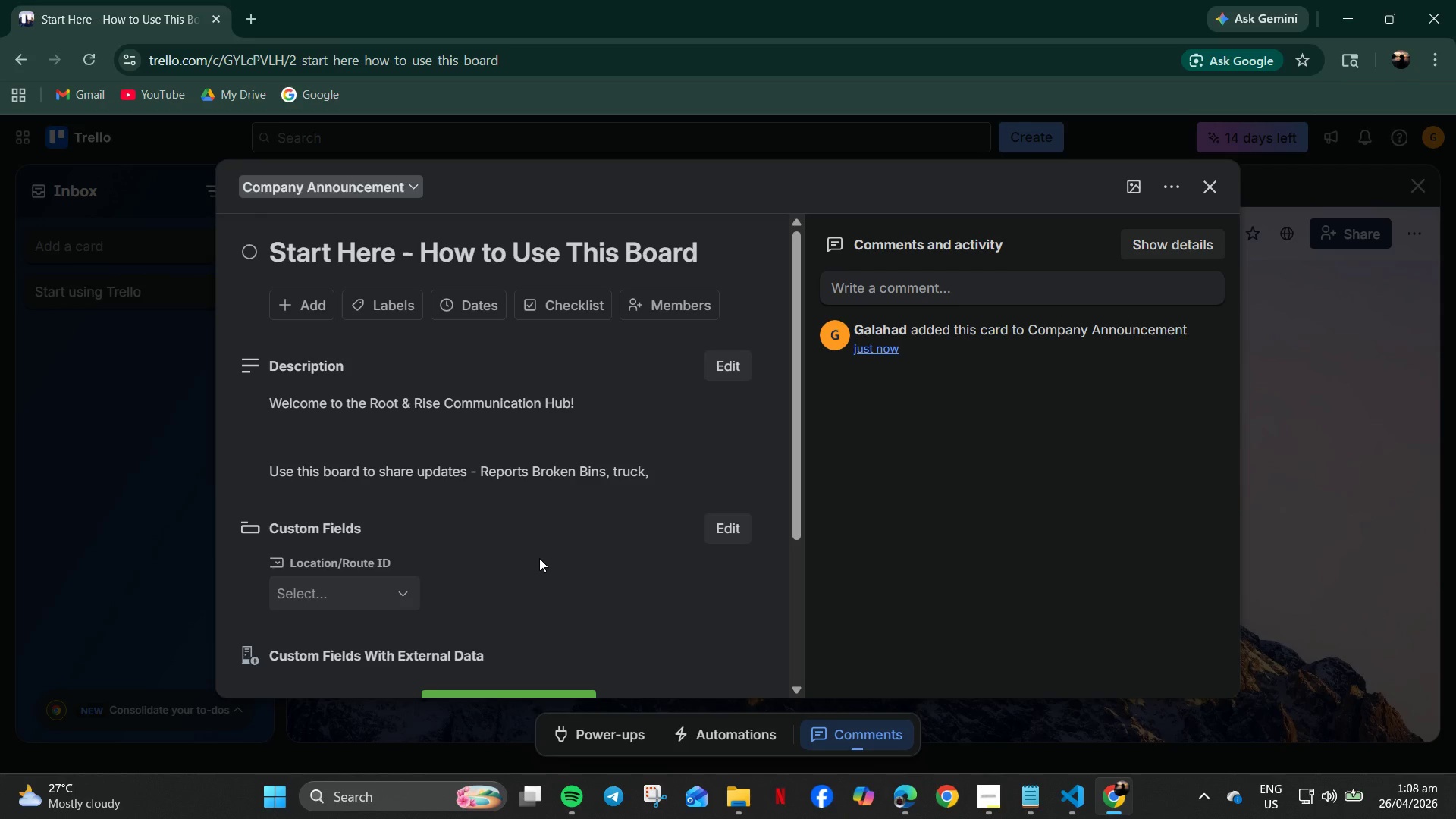 
wait(43.65)
 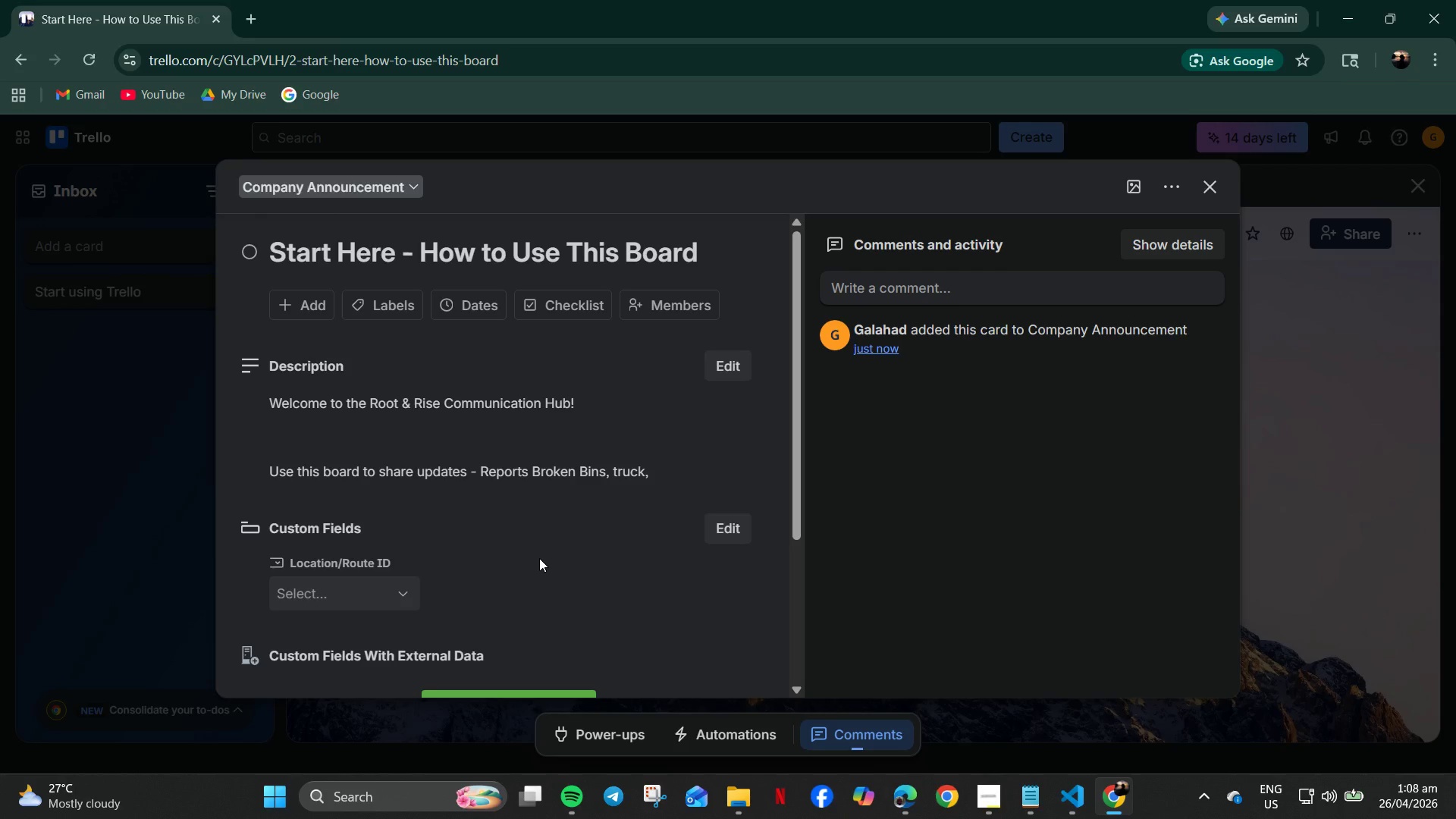 
left_click([309, 301])
 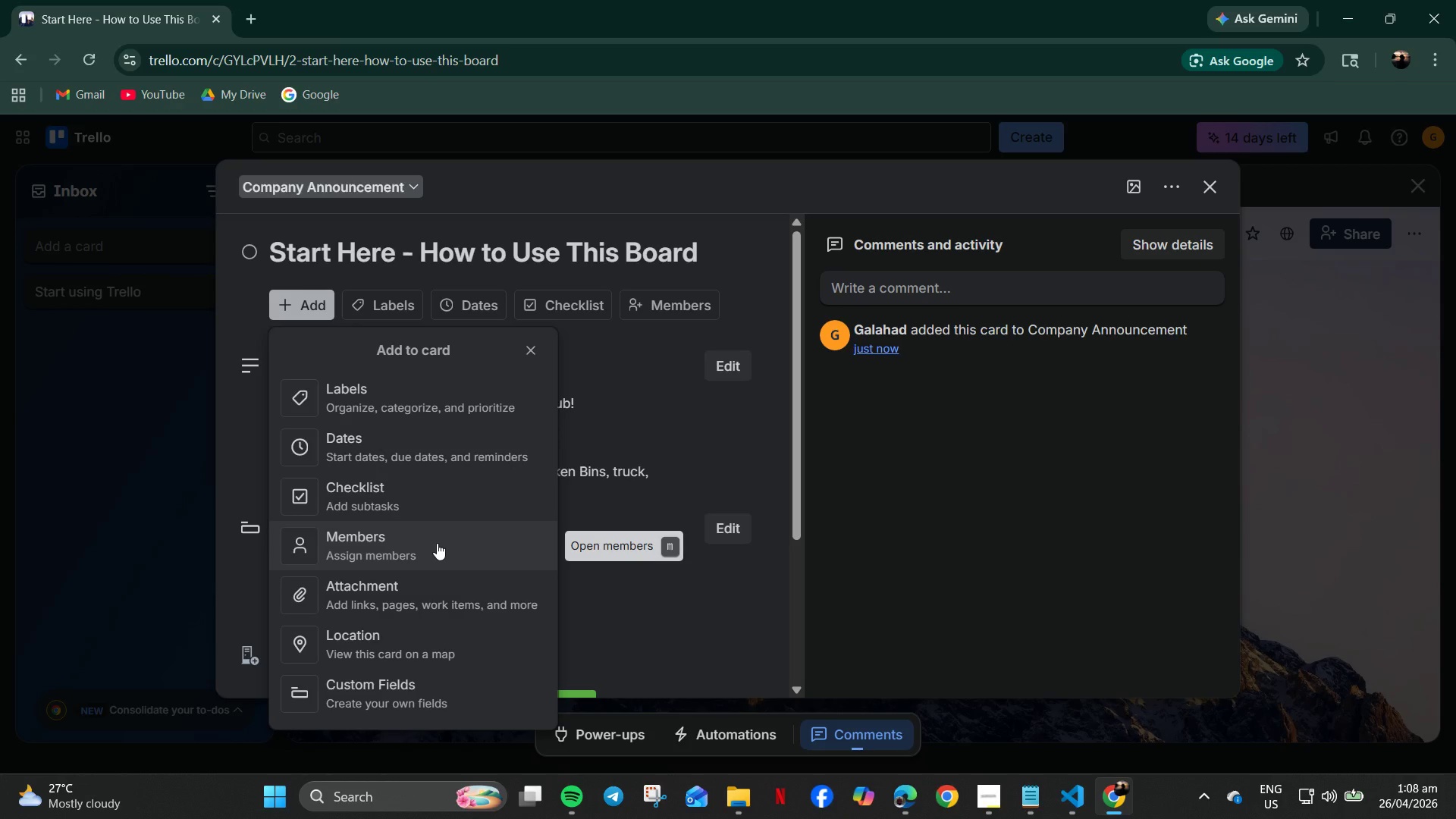 
wait(25.02)
 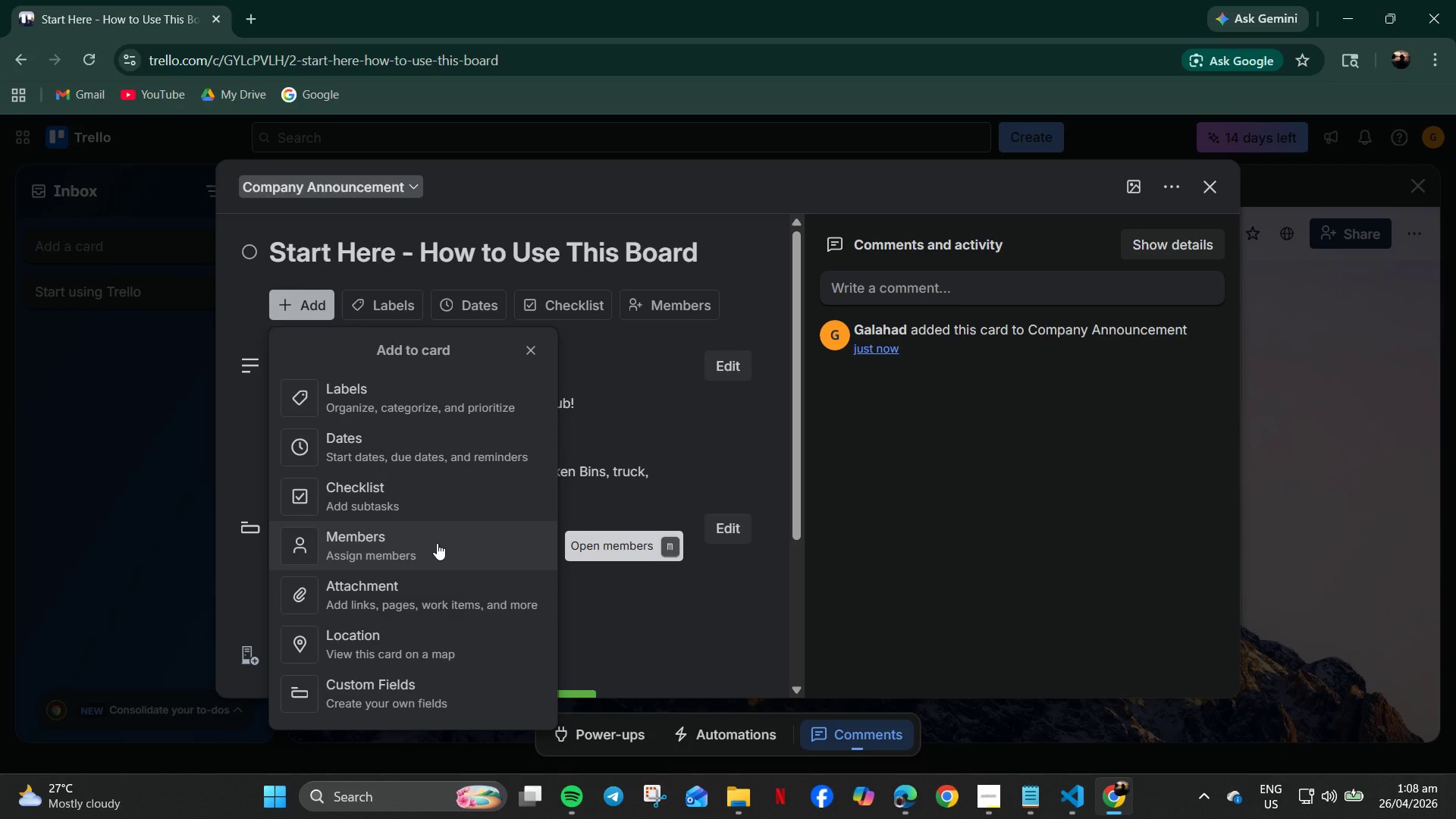 
left_click([1099, 804])
 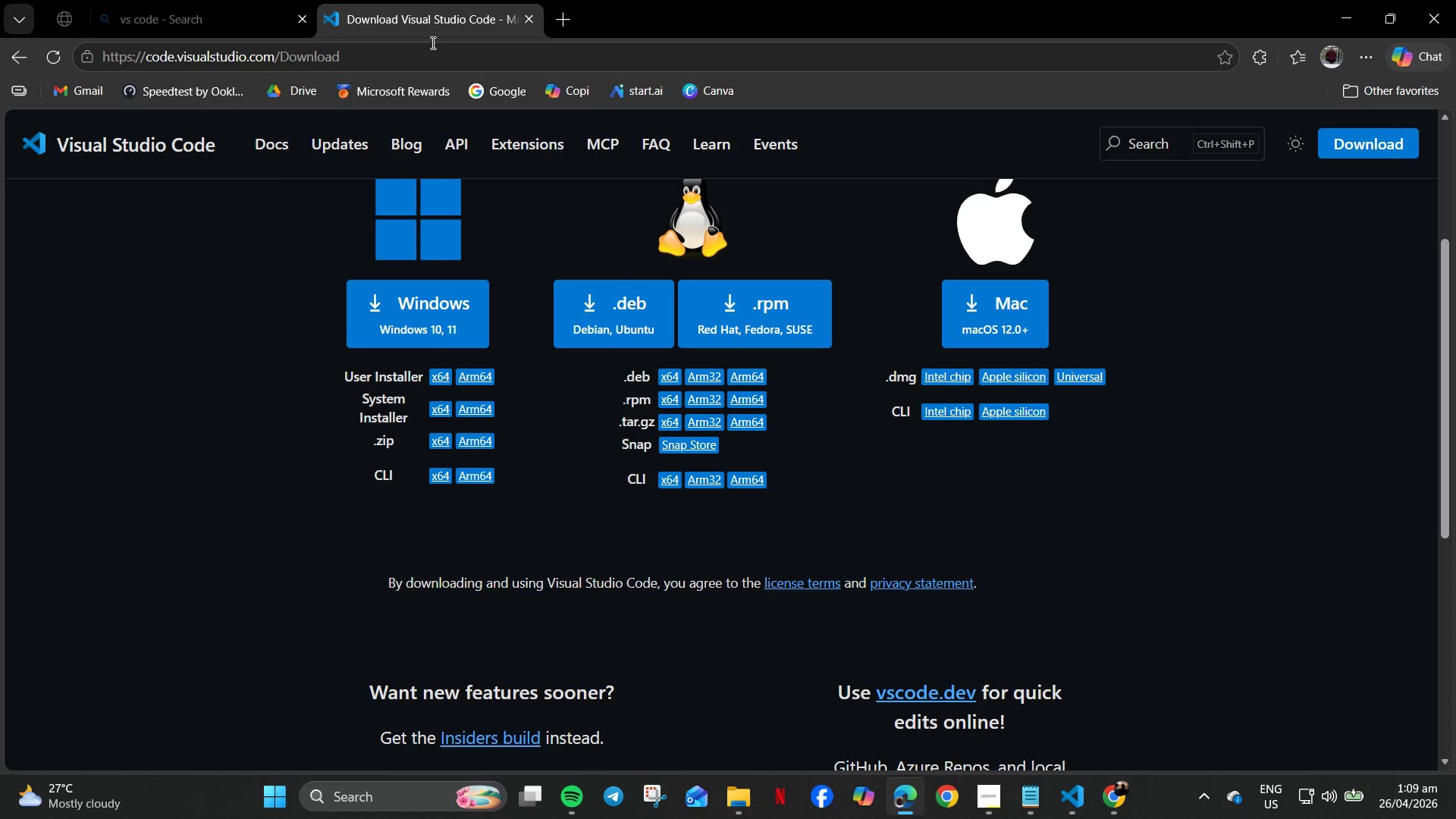 
wait(5.14)
 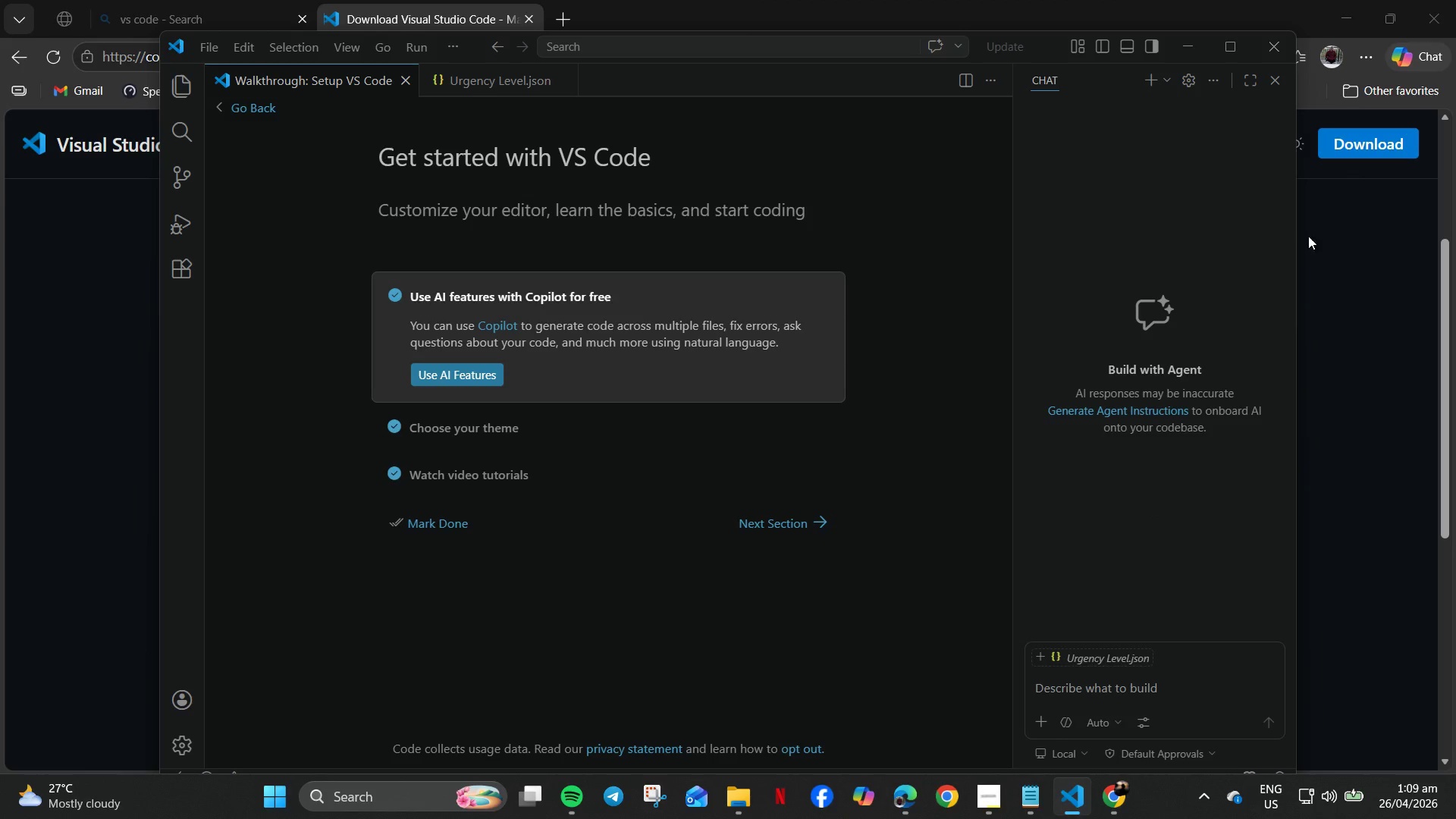 
left_click([218, 0])
 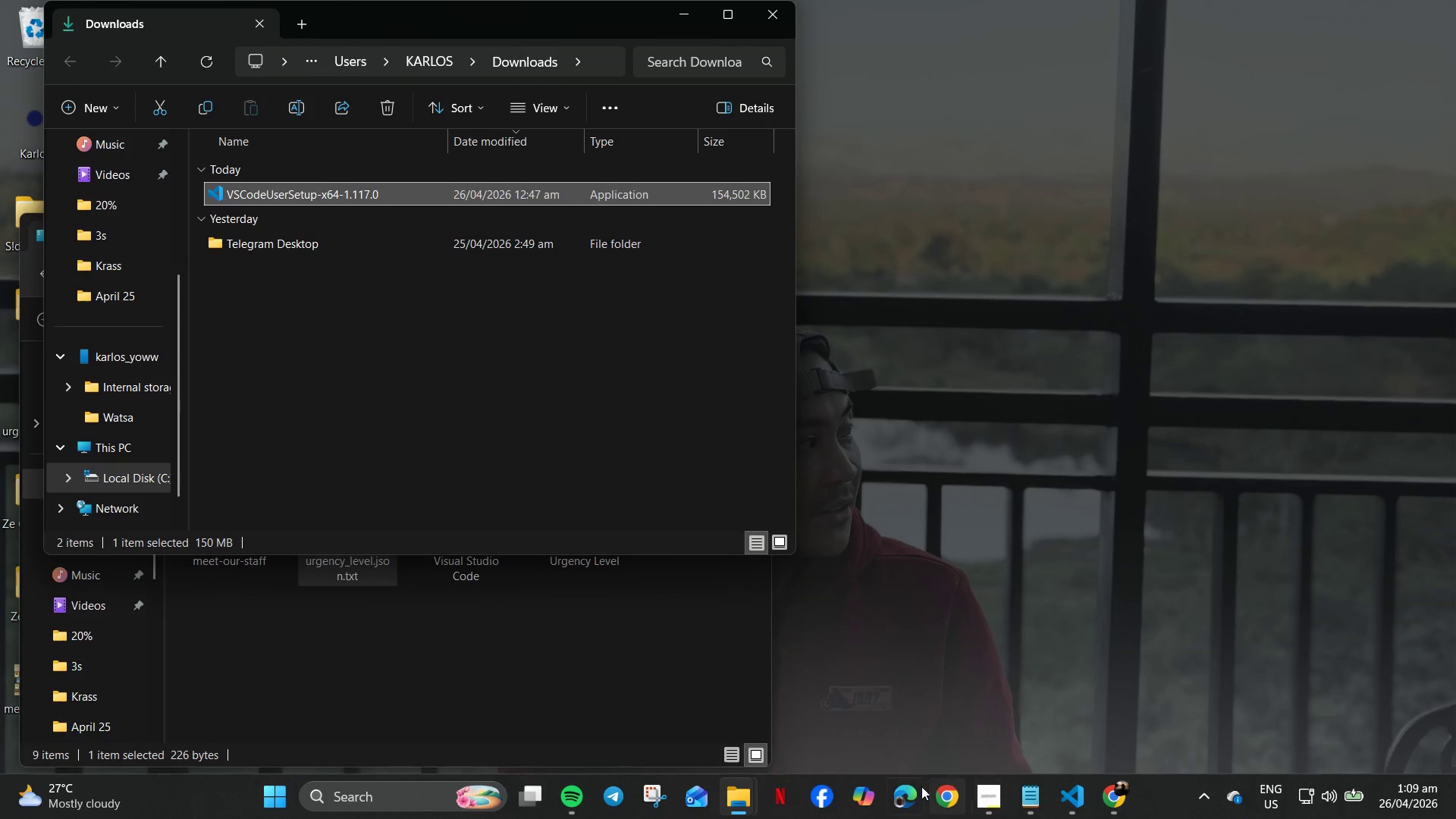 
left_click([1036, 805])
 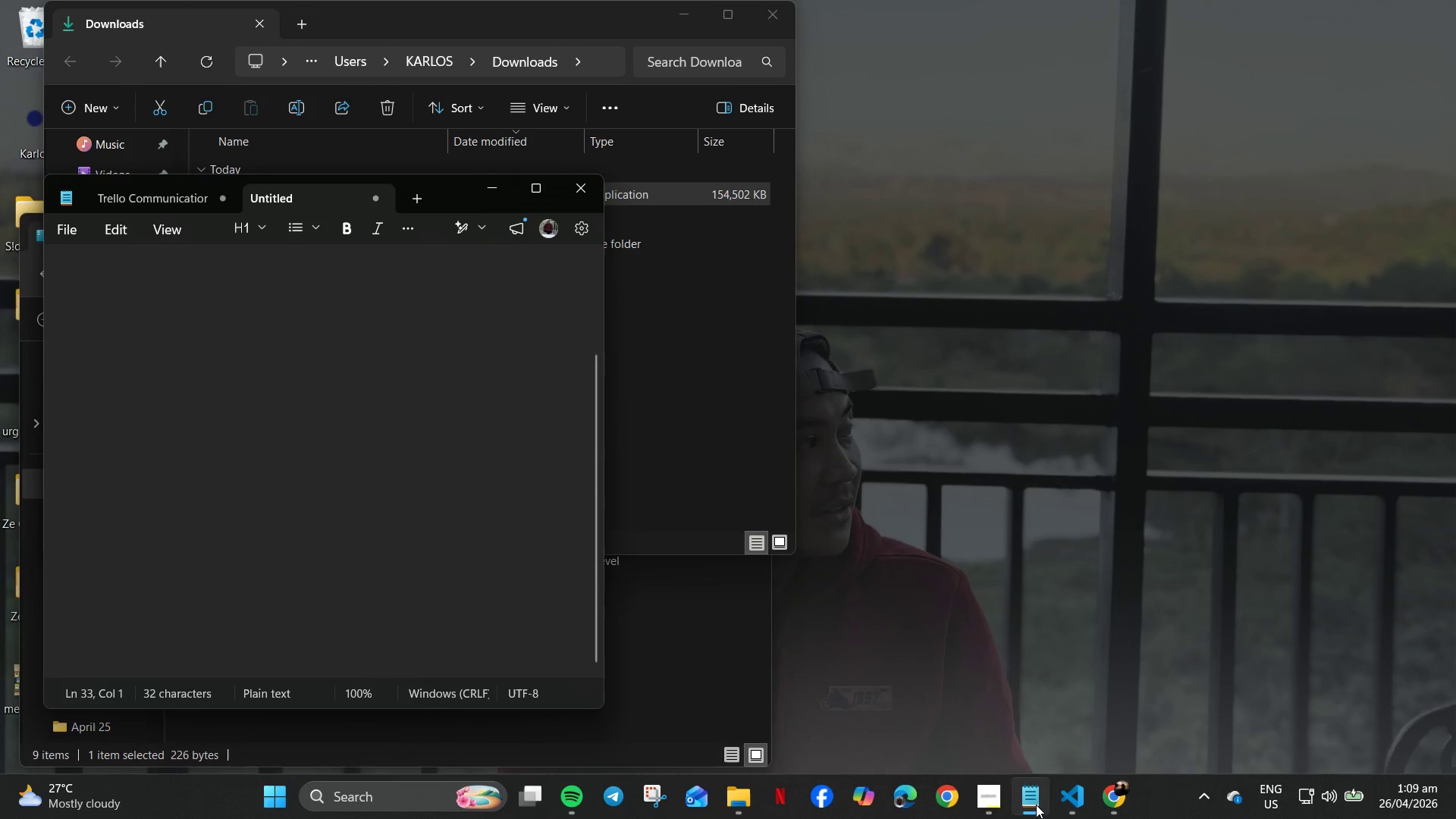 
left_click([1036, 805])
 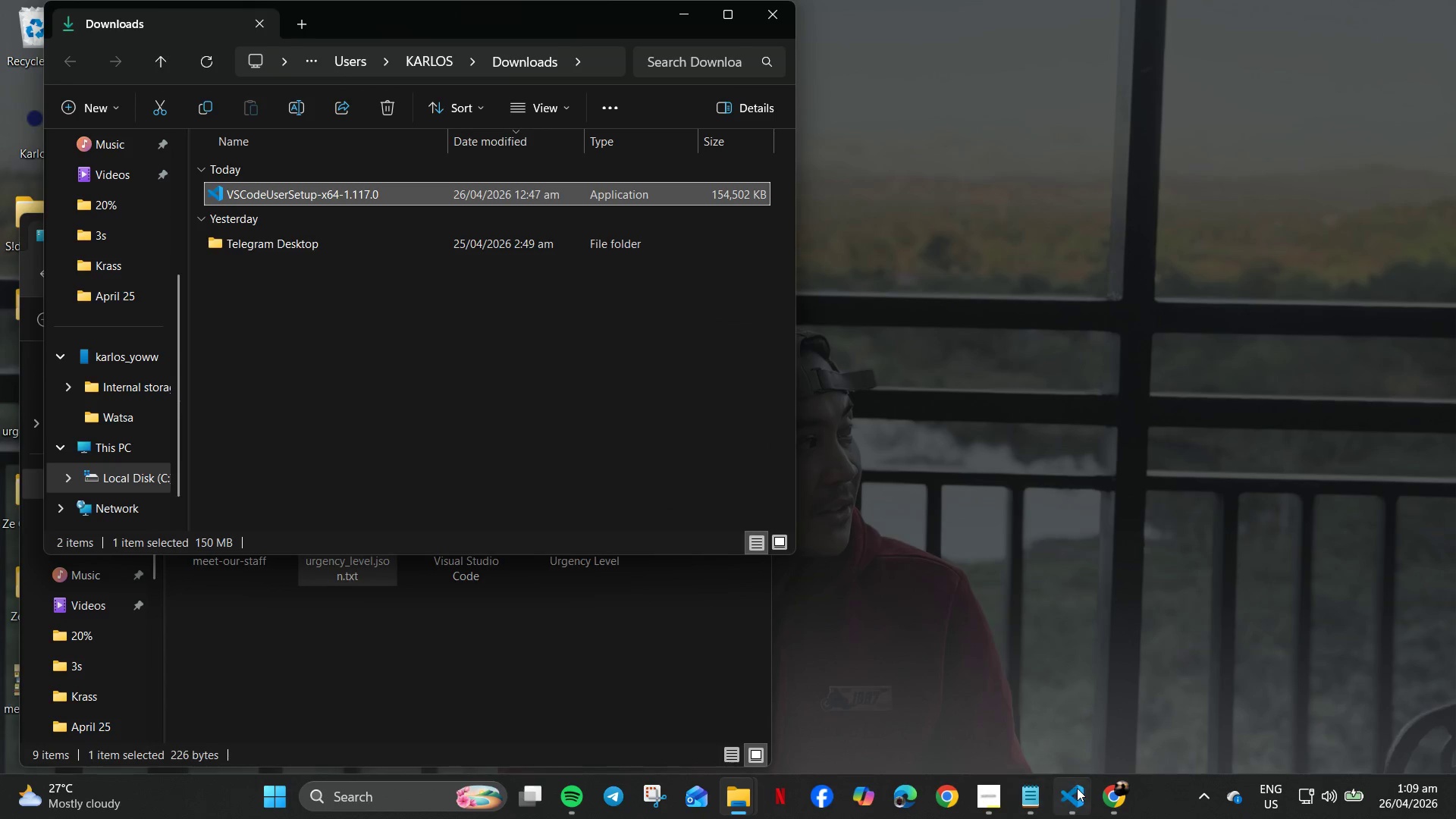 
left_click([1119, 792])
 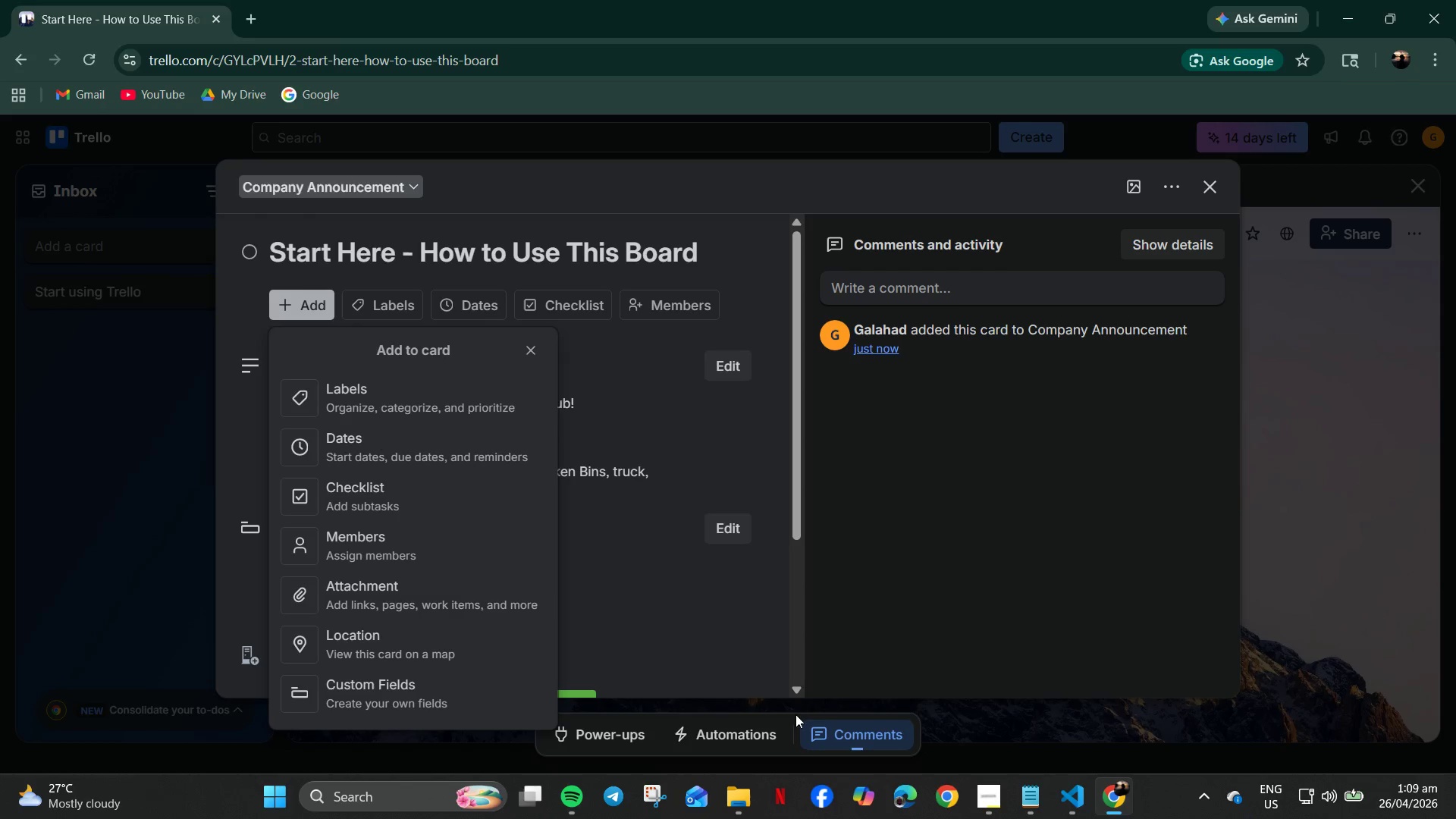 
wait(20.8)
 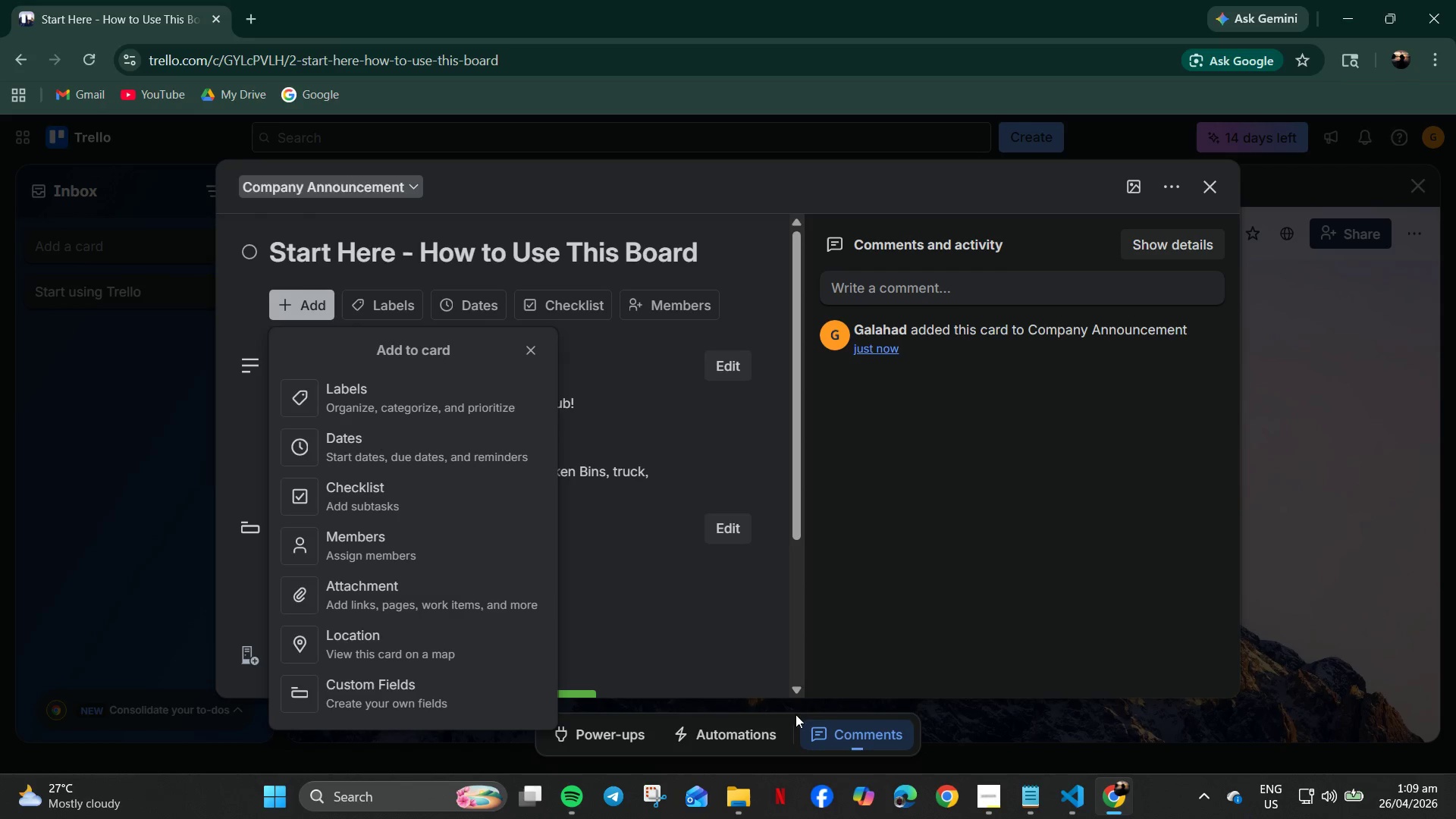 
left_click([137, 541])
 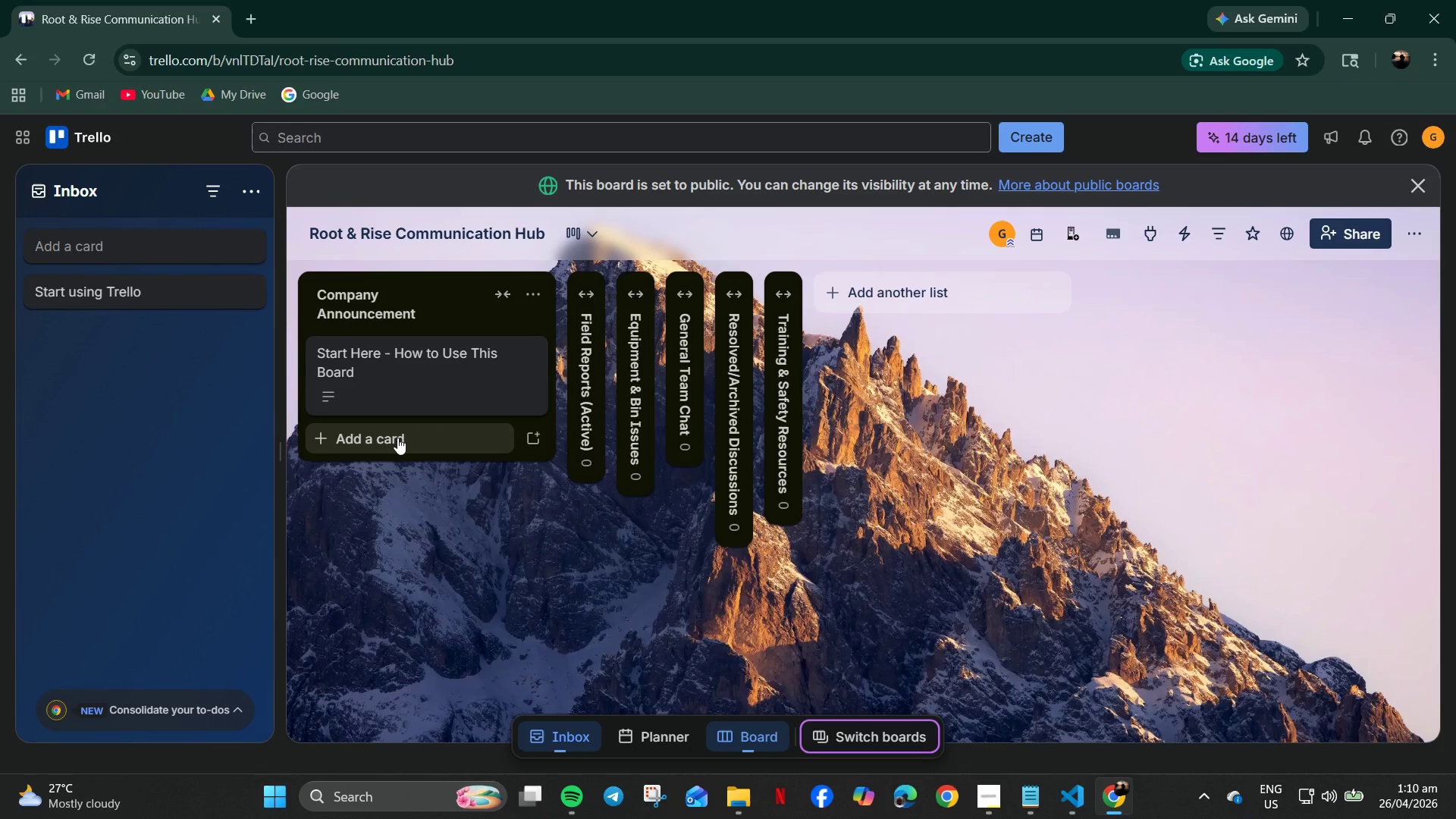 
wait(49.66)
 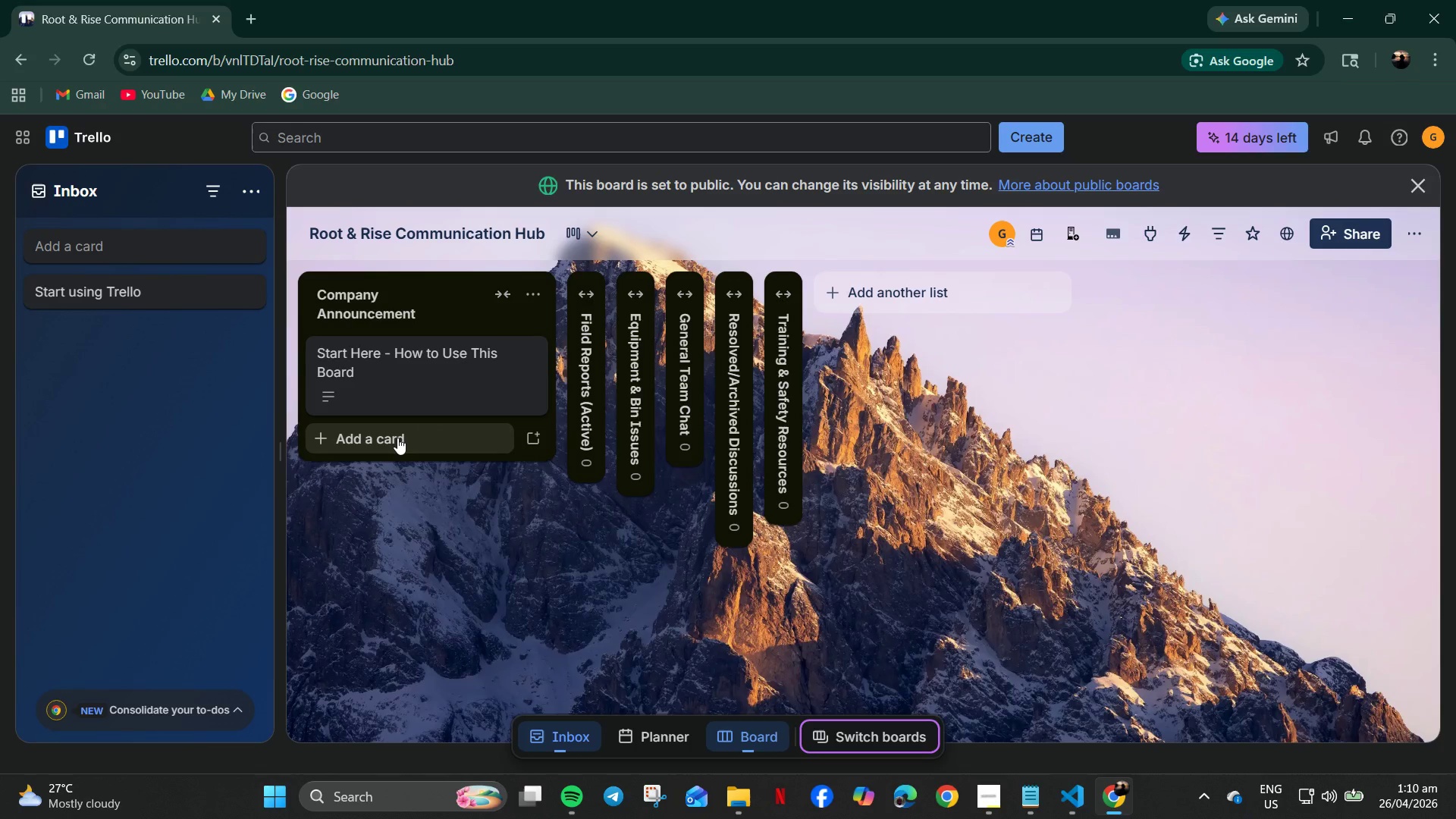 
left_click([397, 438])
 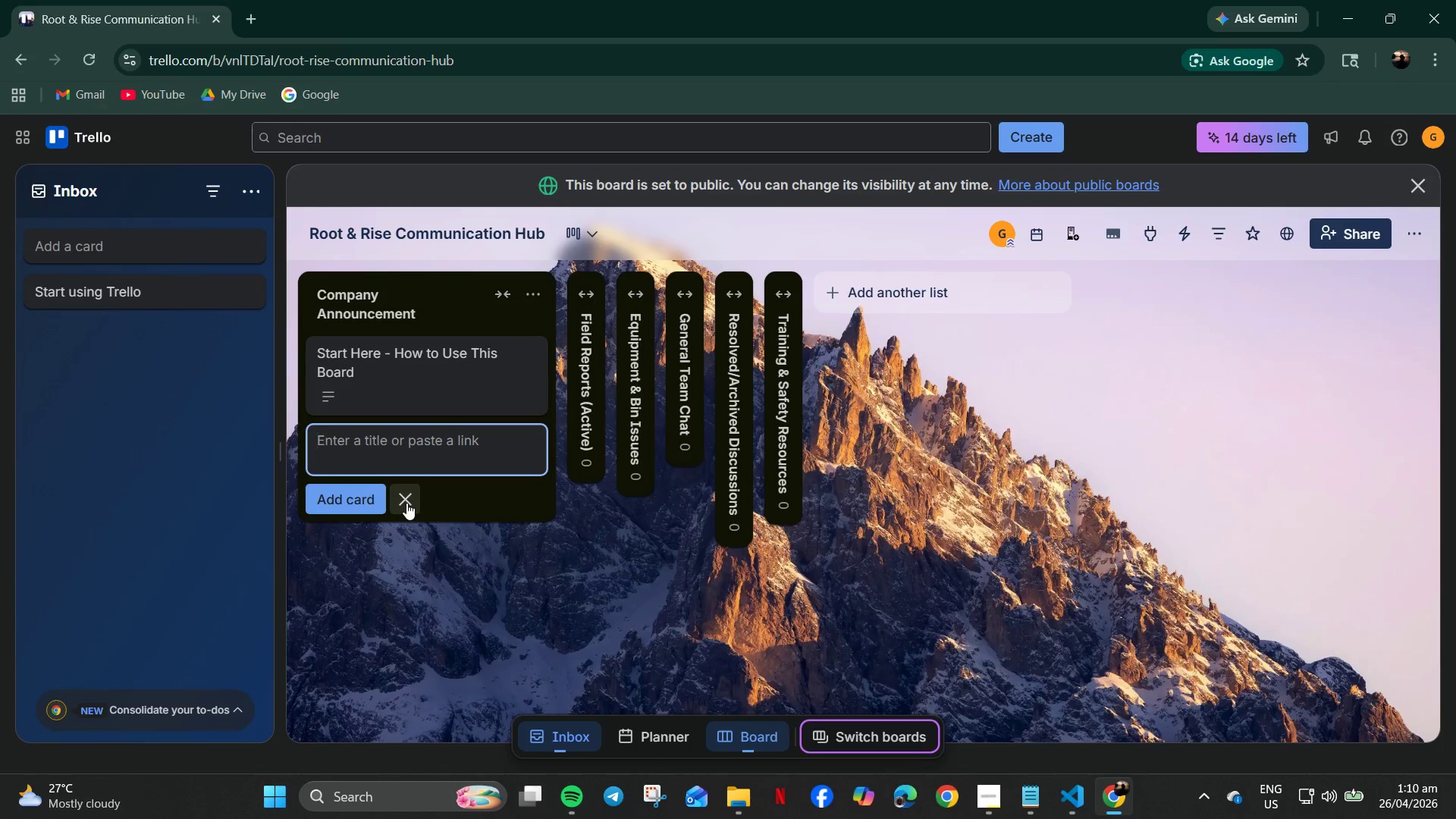 
left_click([434, 391])
 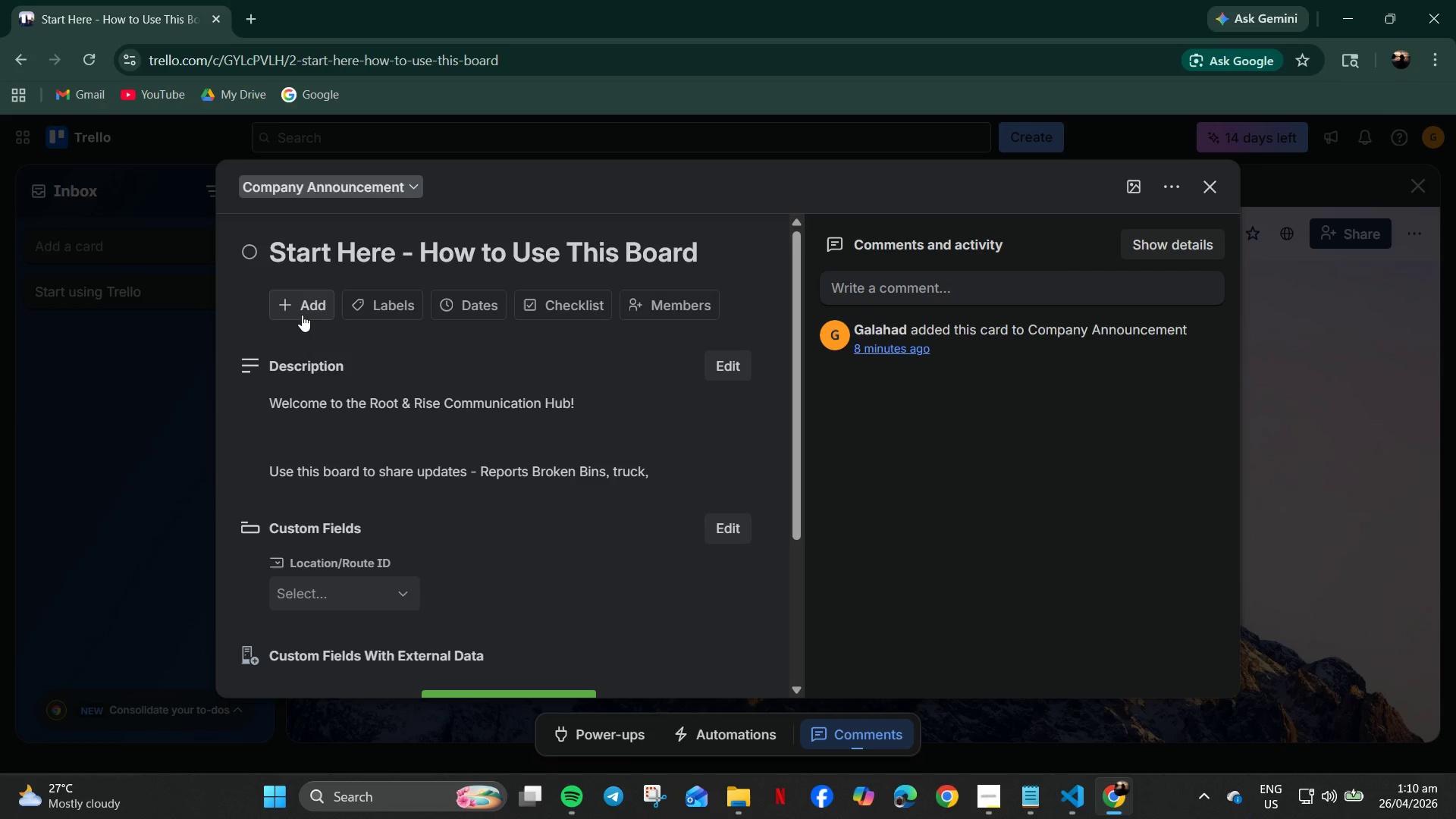 
wait(5.83)
 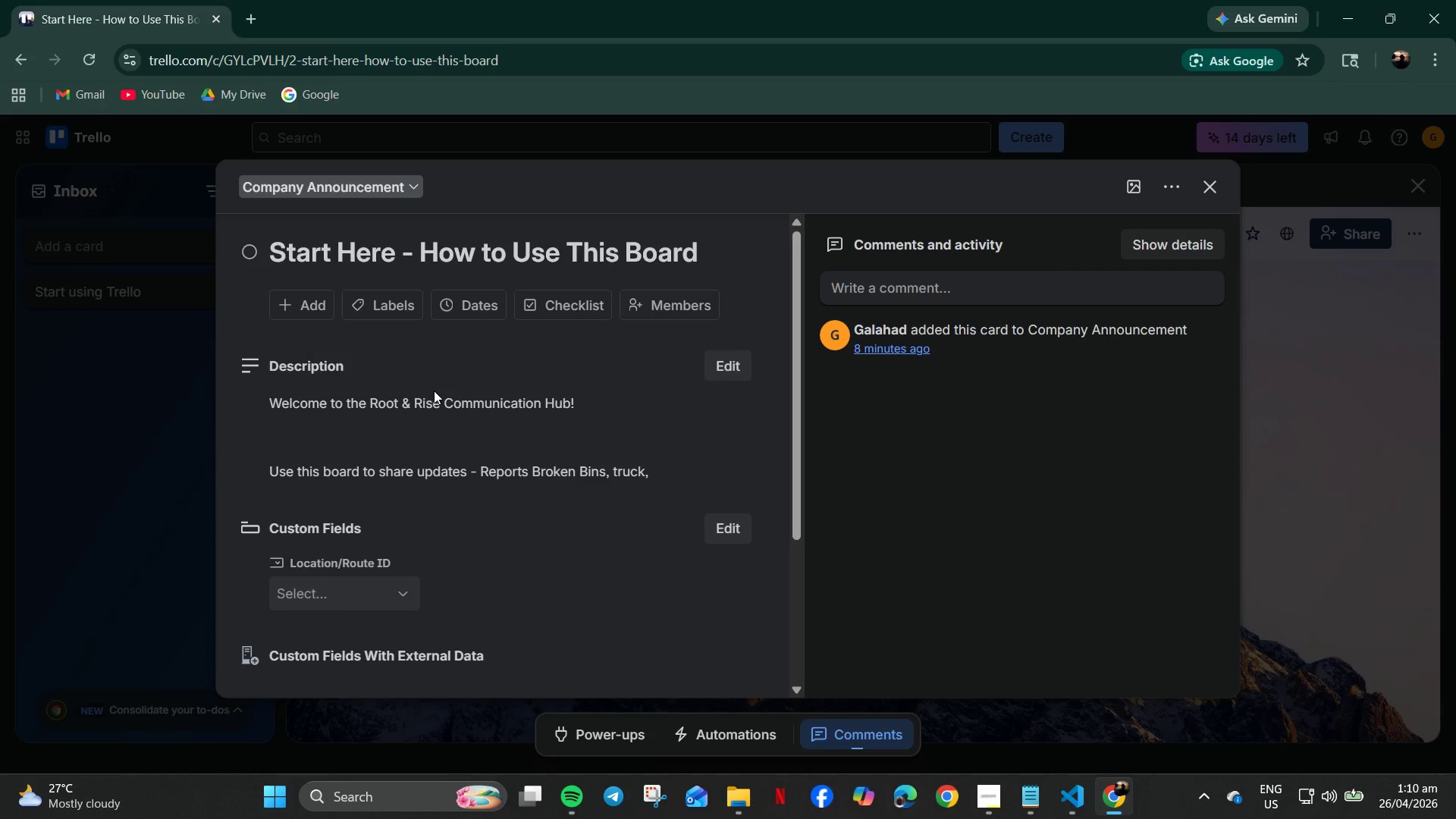 
left_click_drag(start_coordinate=[302, 315], to_coordinate=[413, 379])
 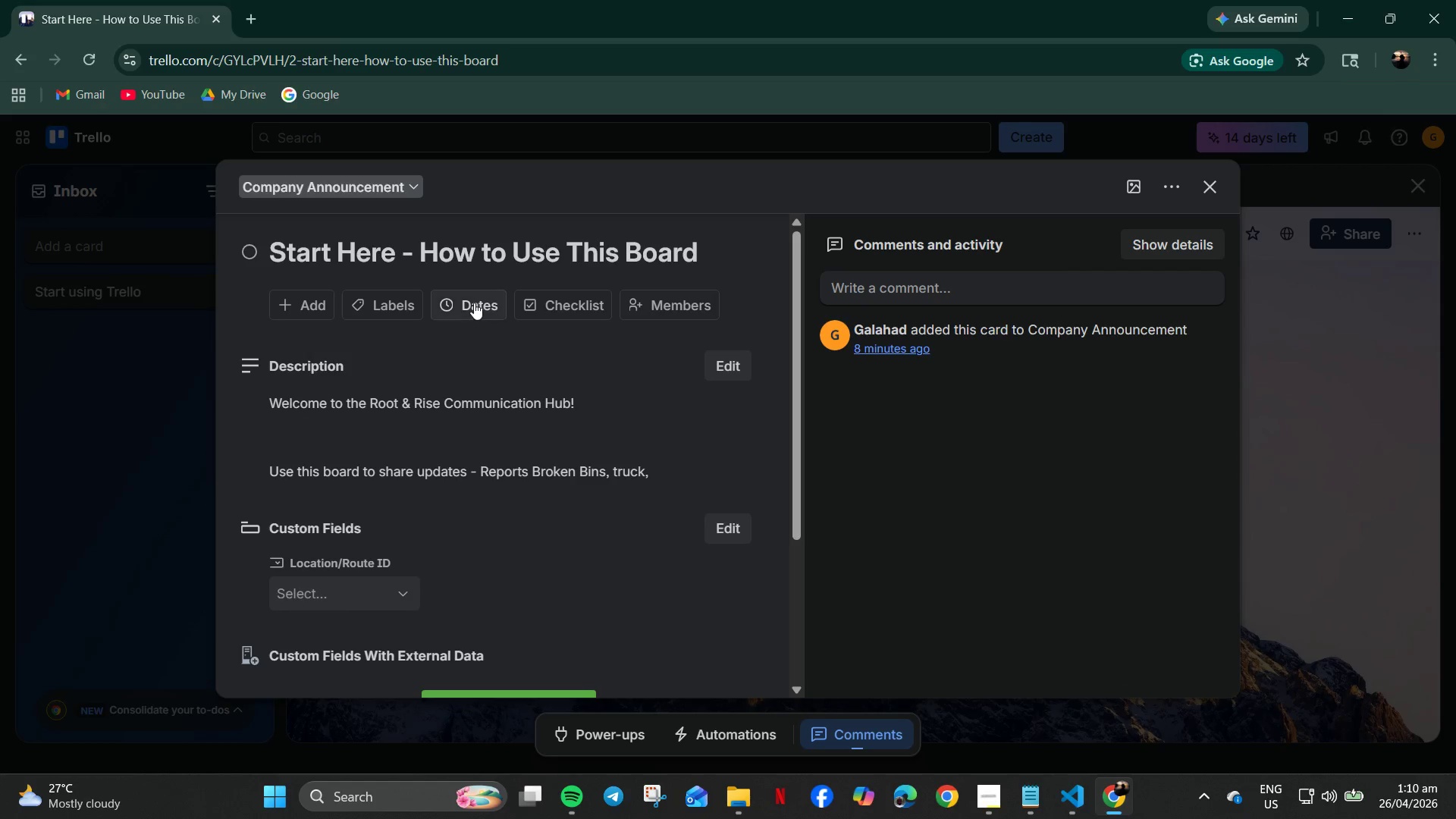 
left_click([475, 302])
 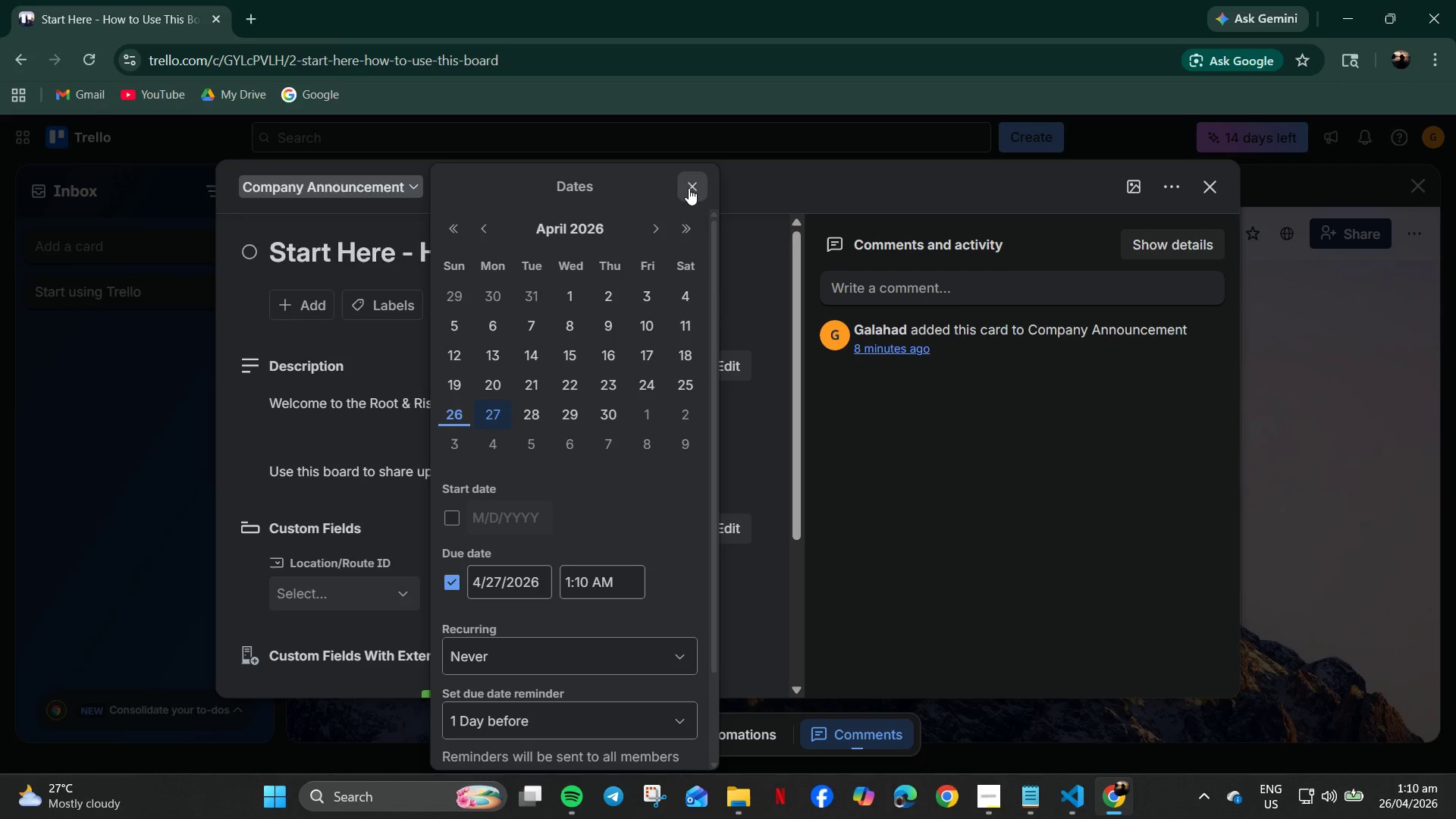 
left_click([689, 188])
 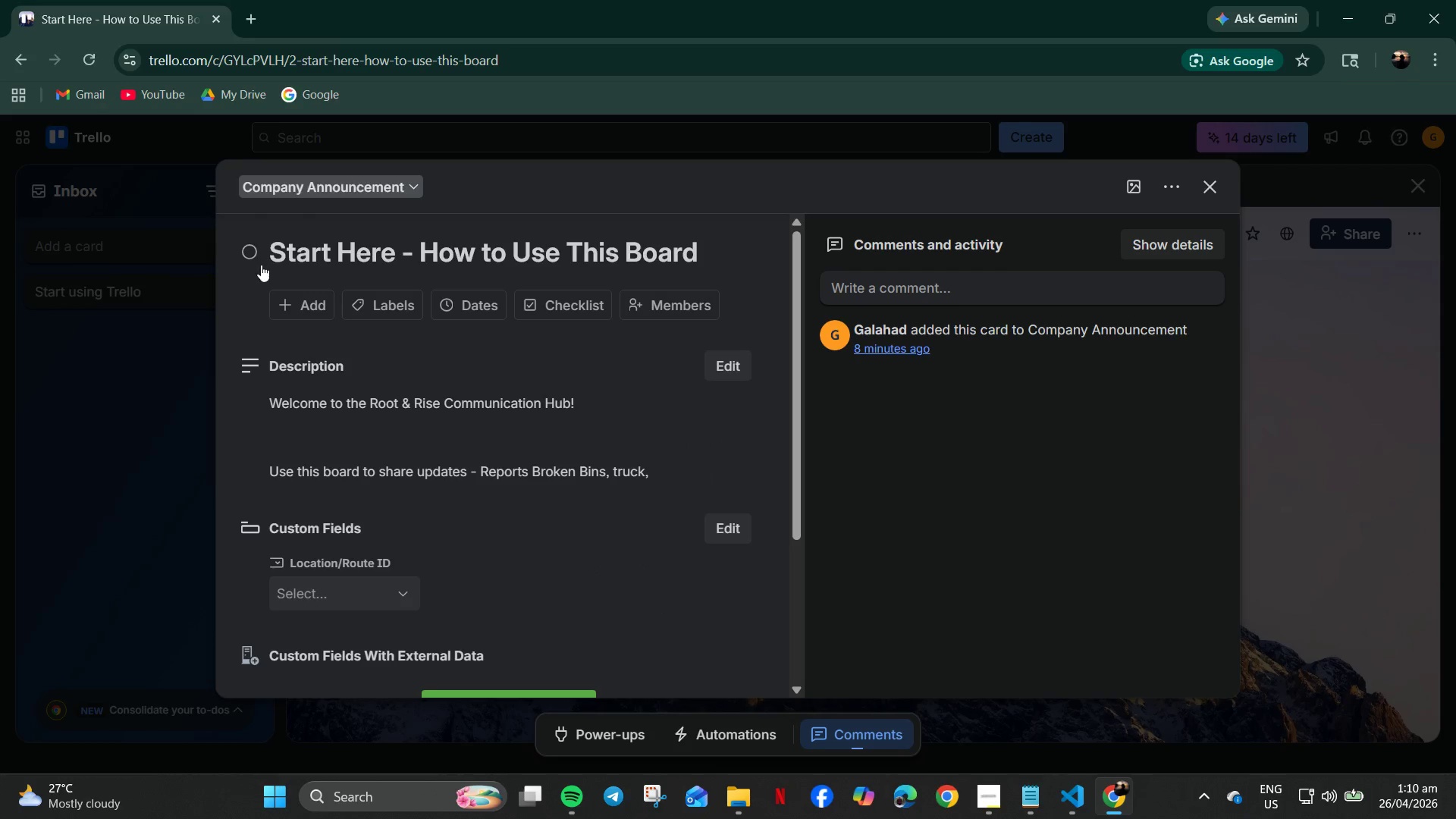 
left_click([250, 258])
 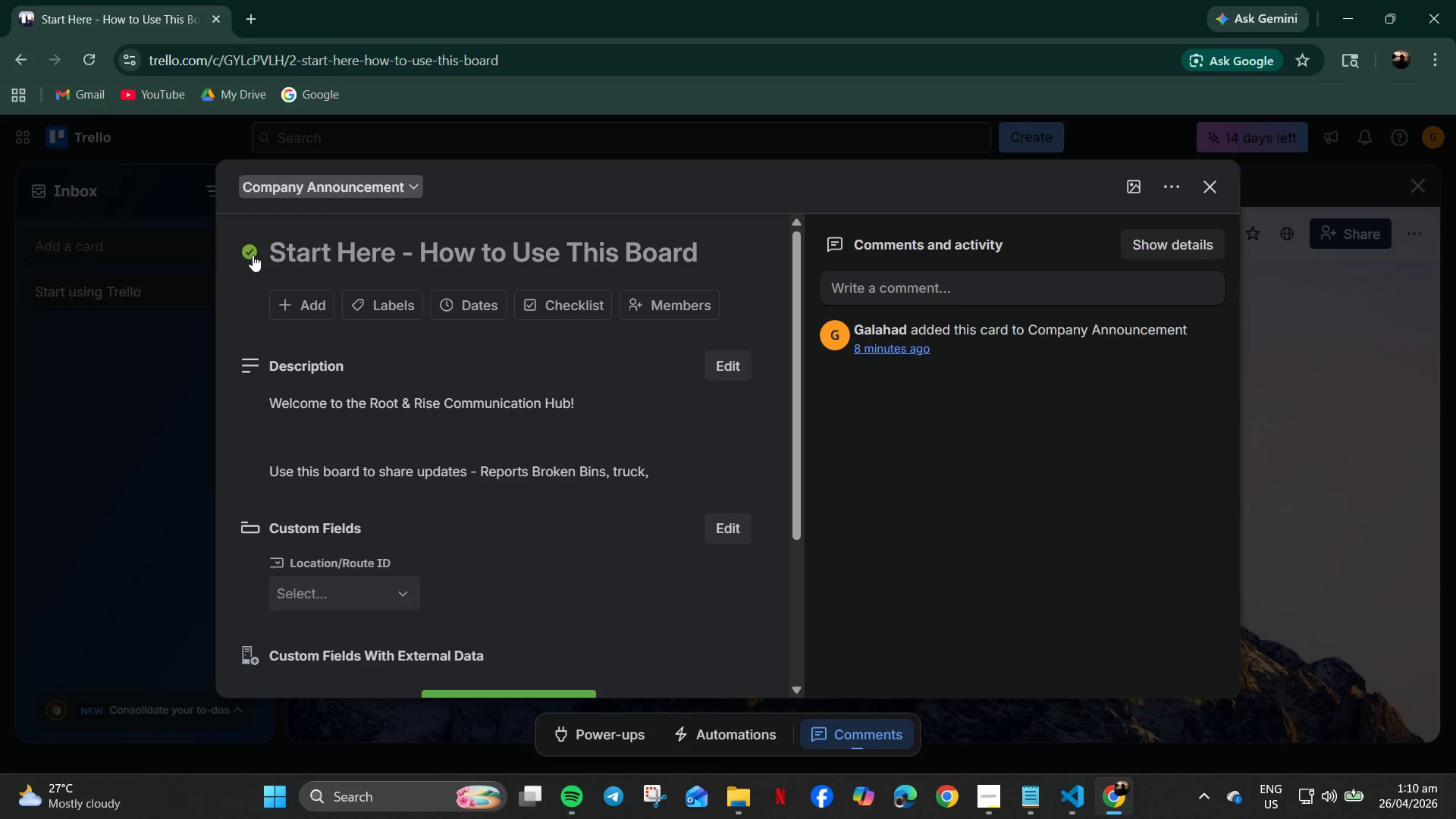 
double_click([277, 300])
 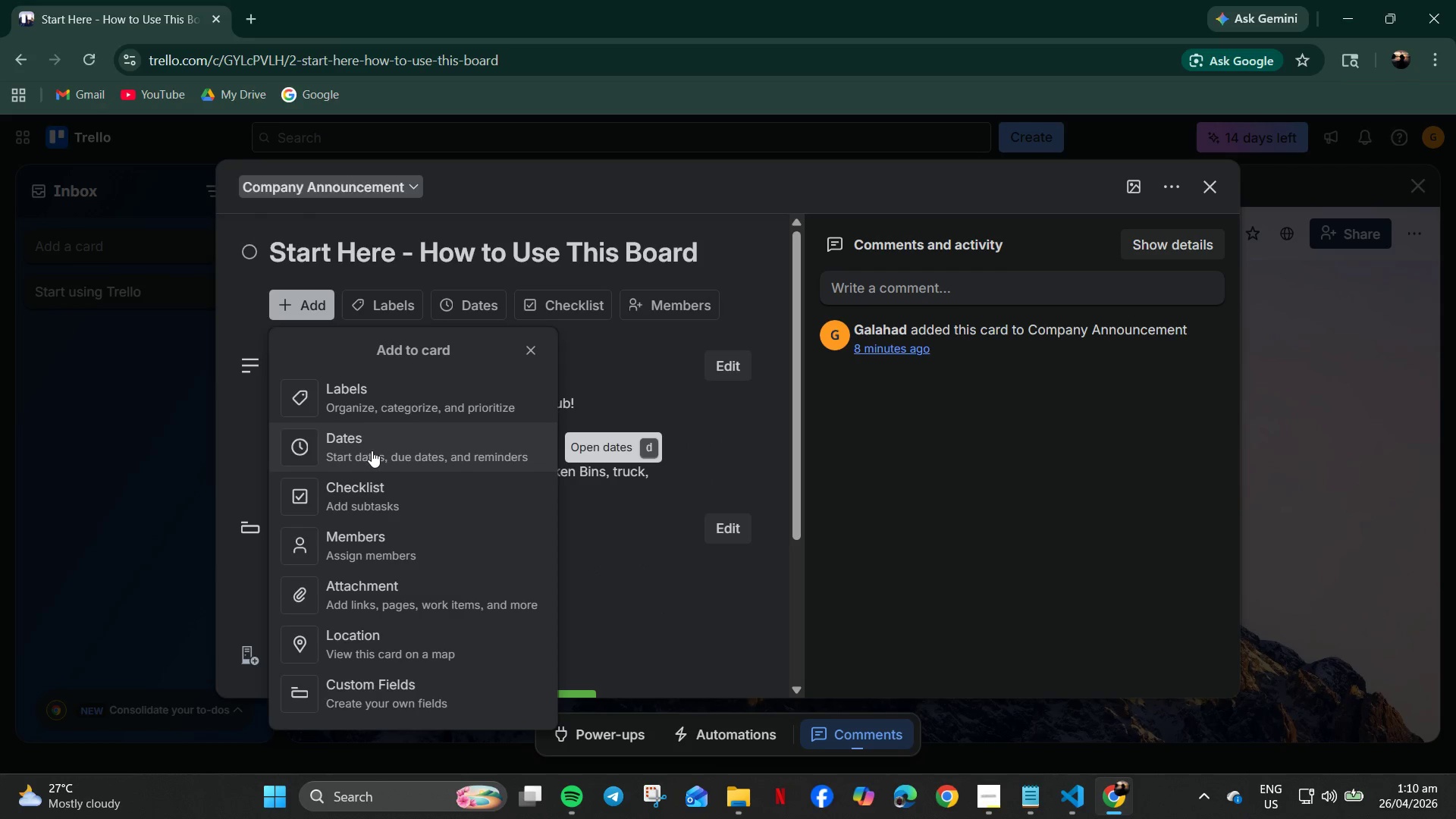 
left_click([372, 450])
 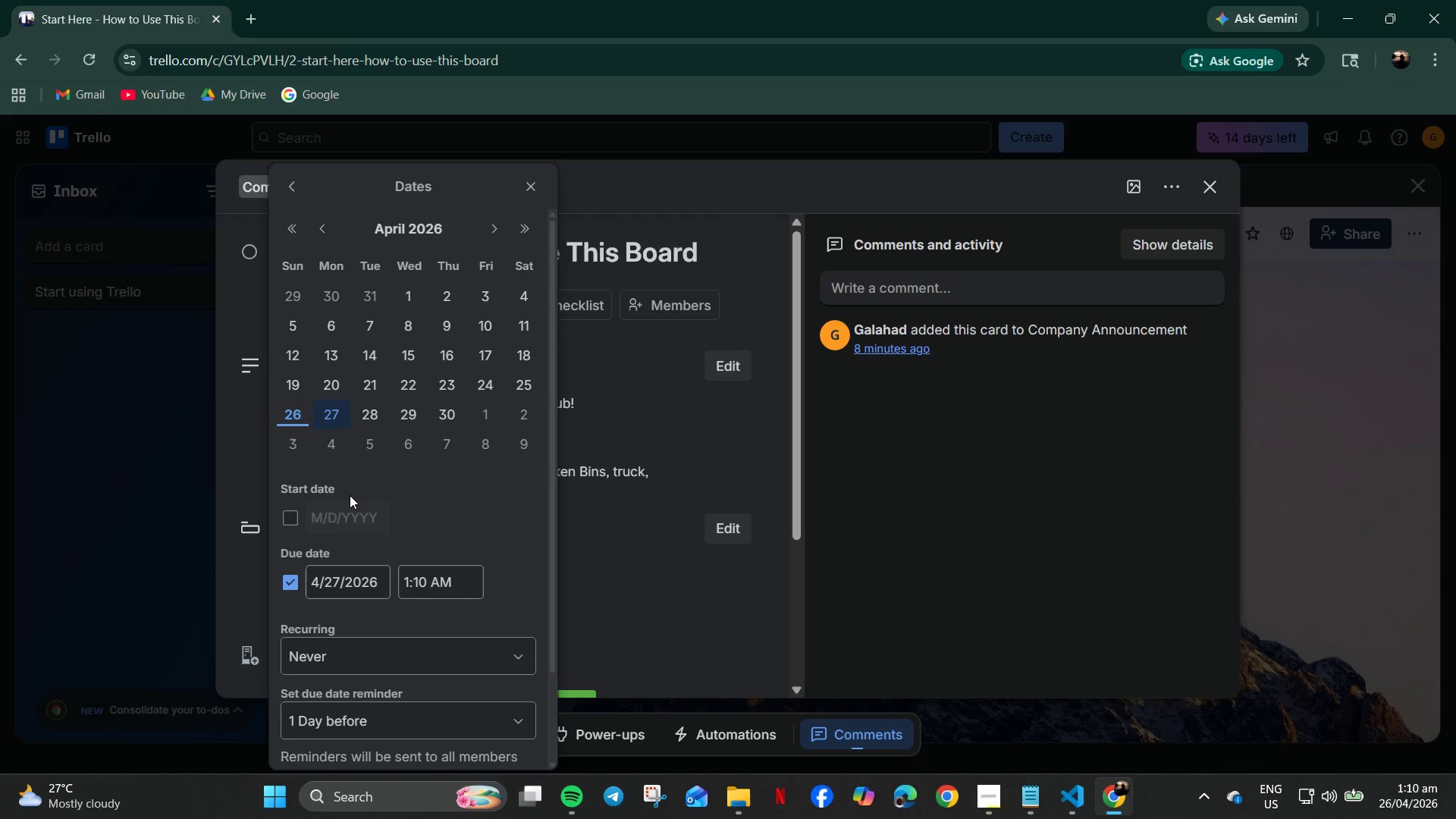 
wait(13.86)
 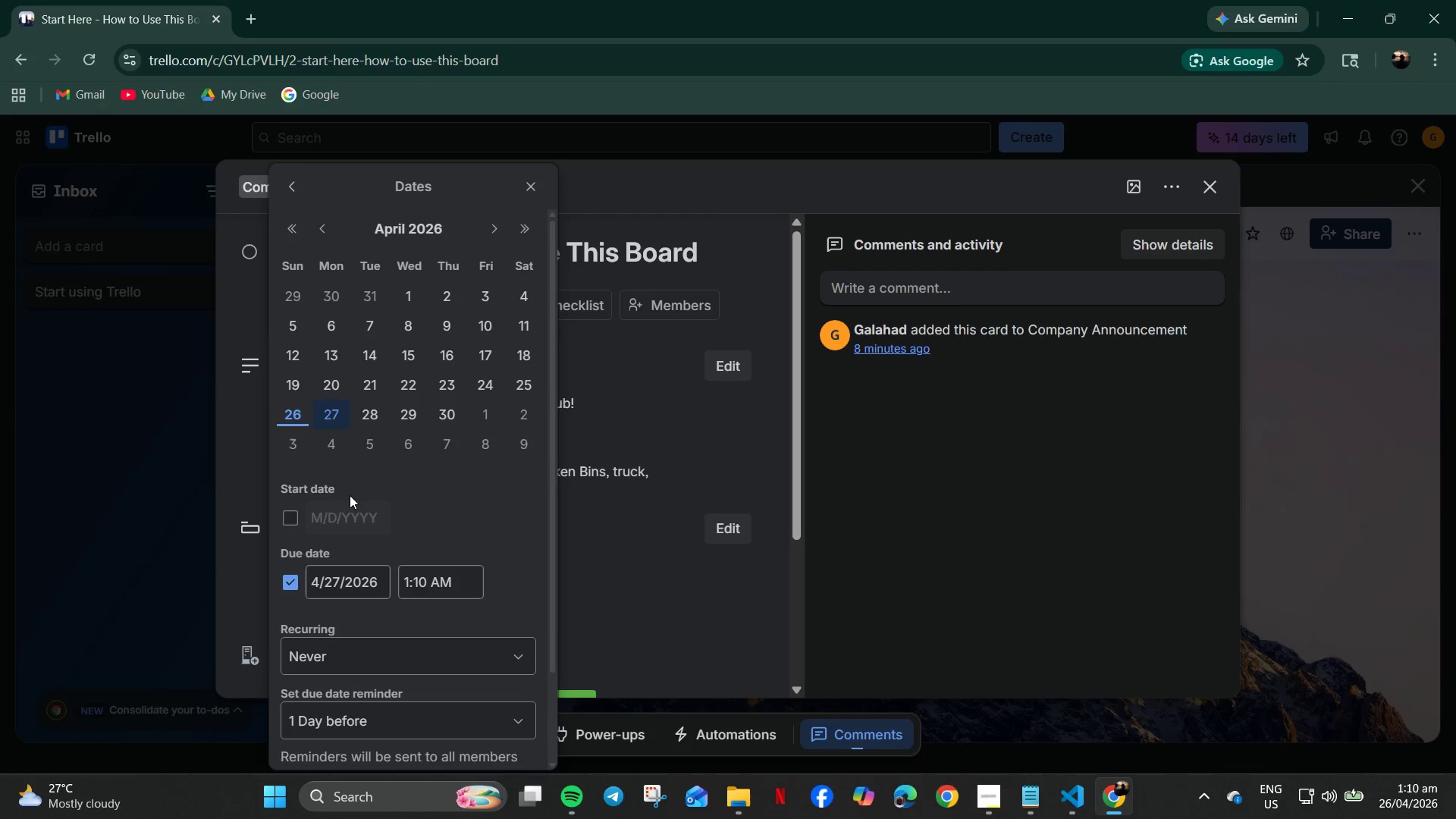 
scroll: coordinate [334, 542], scroll_direction: down, amount: 4.0
 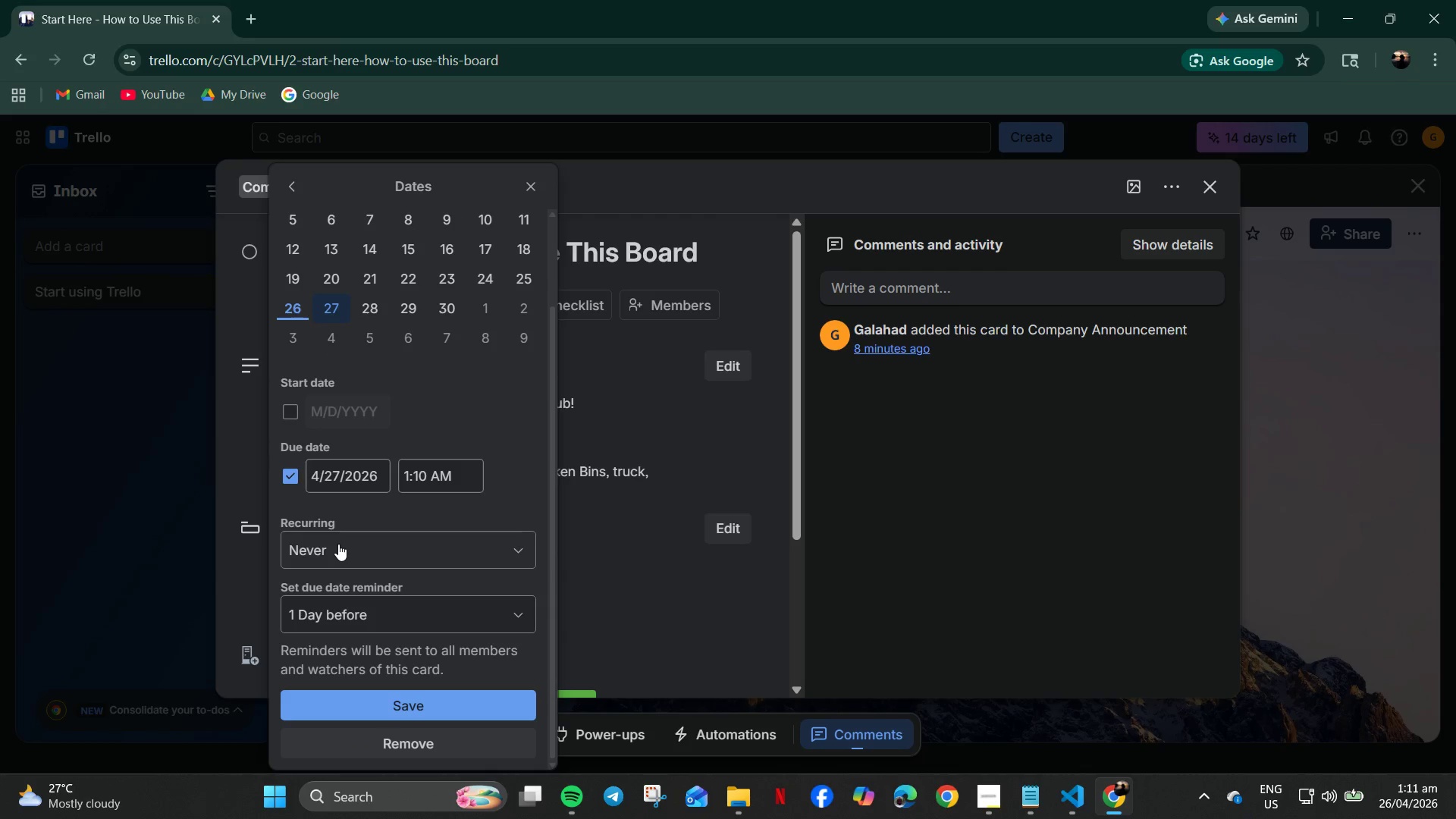 
wait(7.19)
 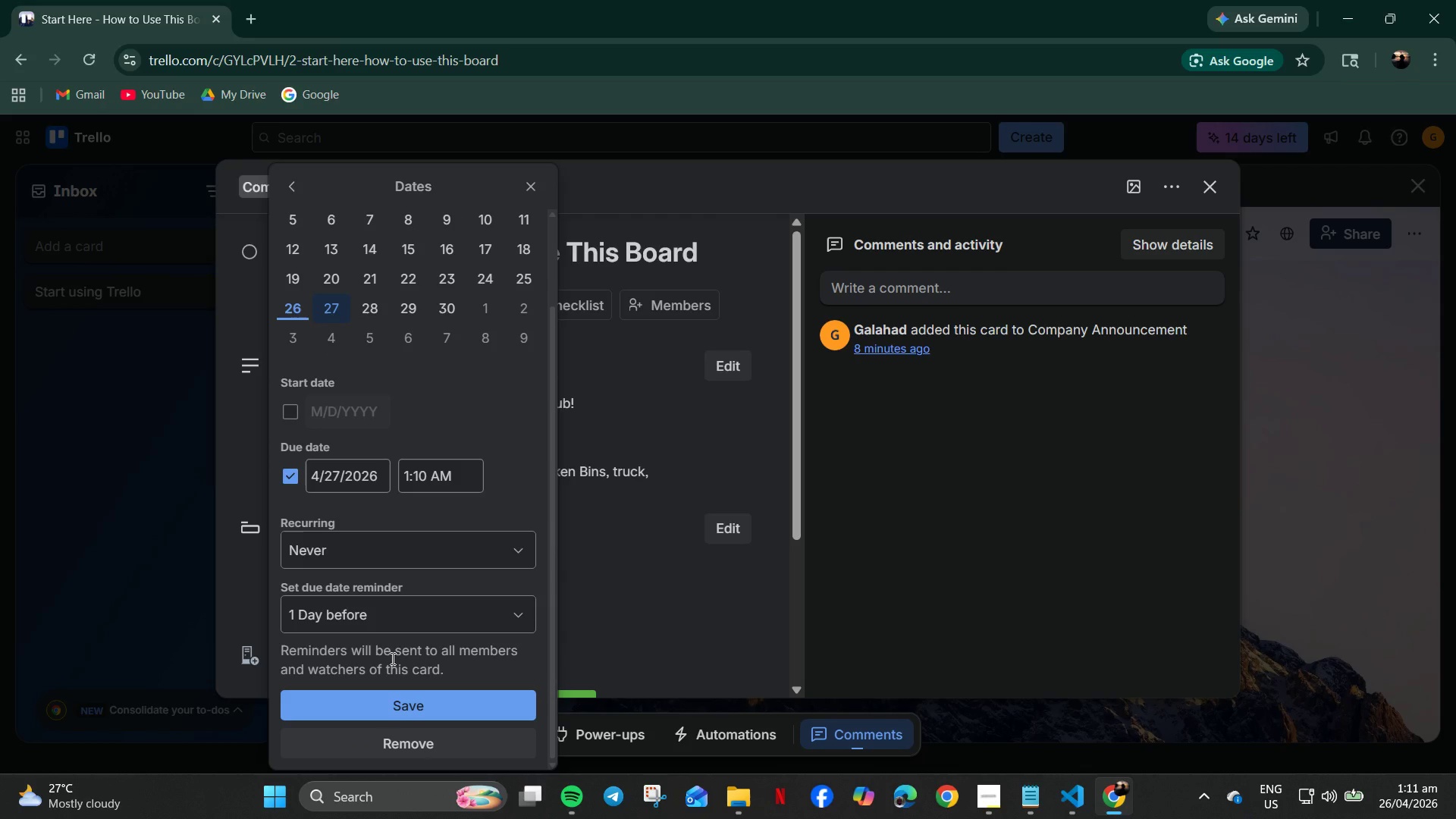 
scroll: coordinate [370, 561], scroll_direction: up, amount: 8.0
 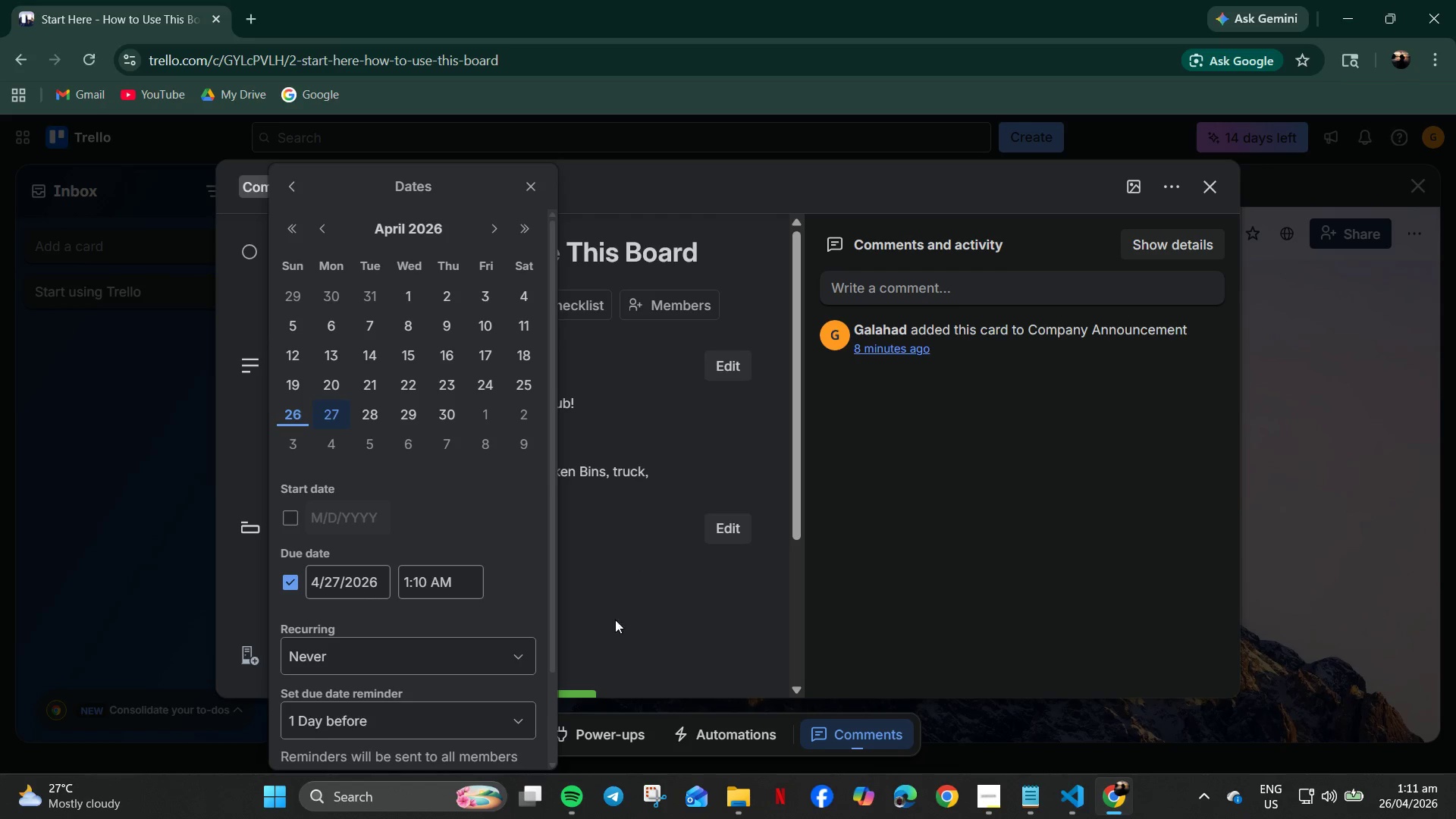 
scroll: coordinate [425, 713], scroll_direction: down, amount: 10.0
 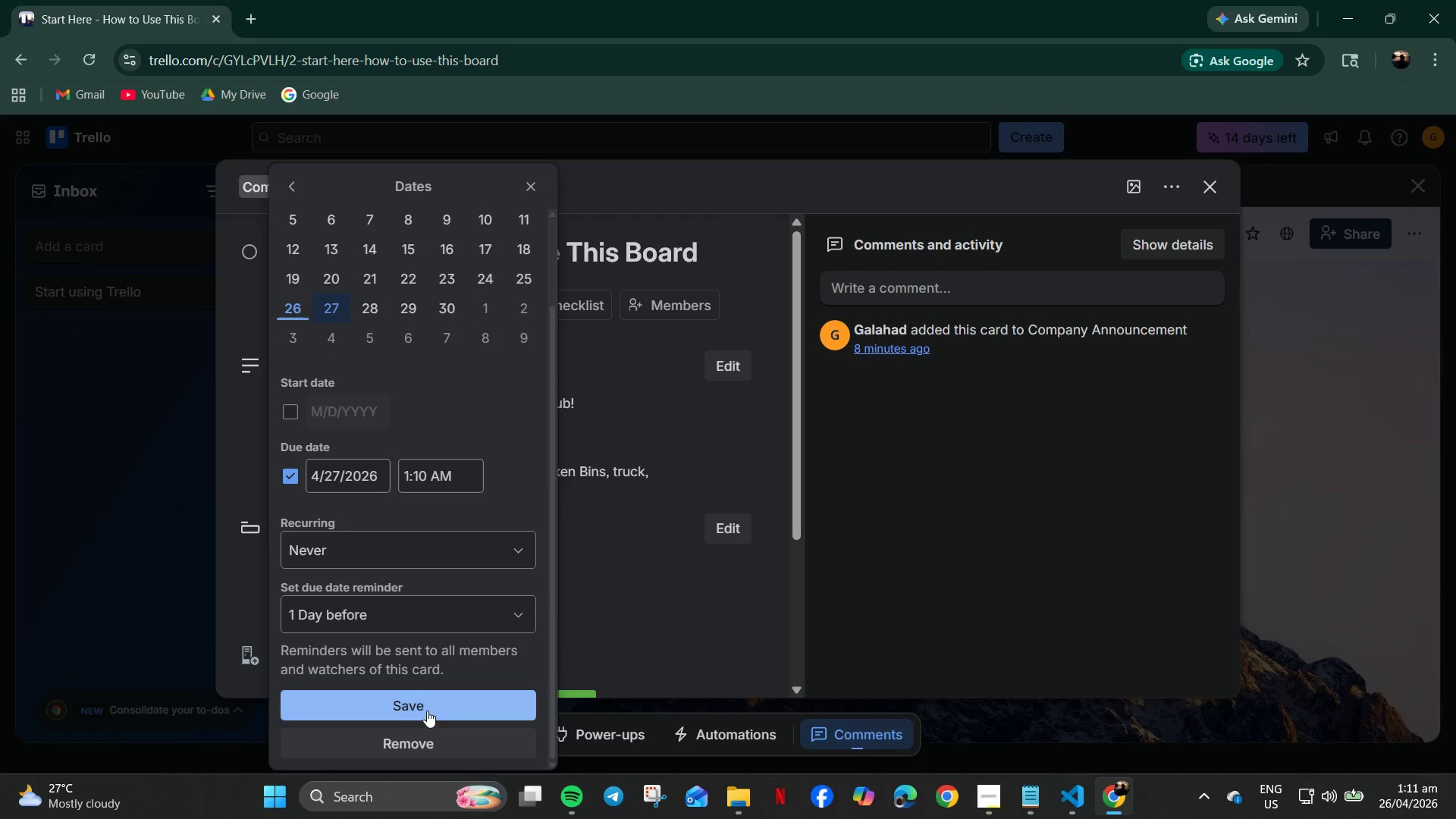 
left_click([426, 710])
 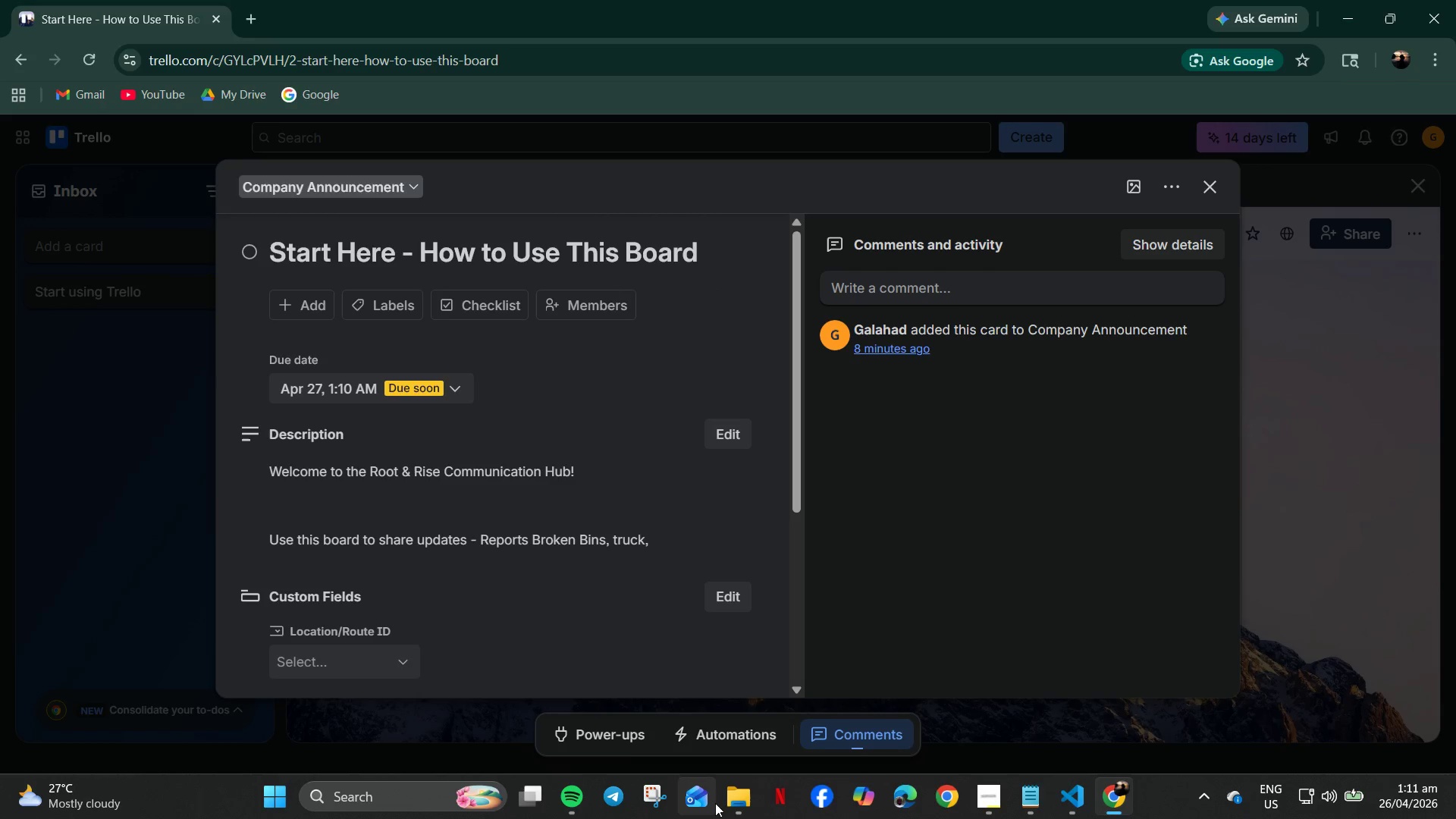 
left_click([580, 808])
 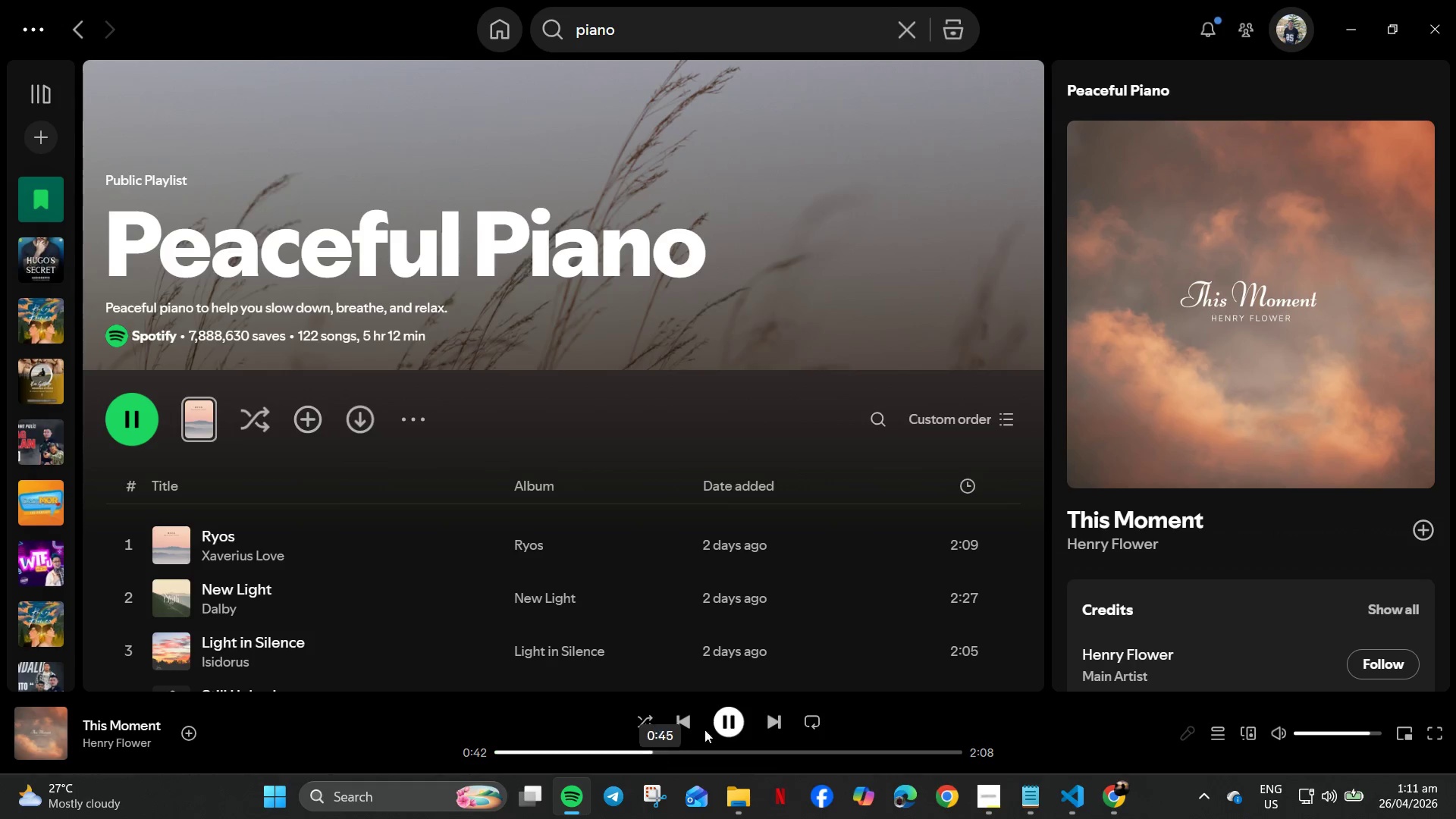 
left_click([779, 724])
 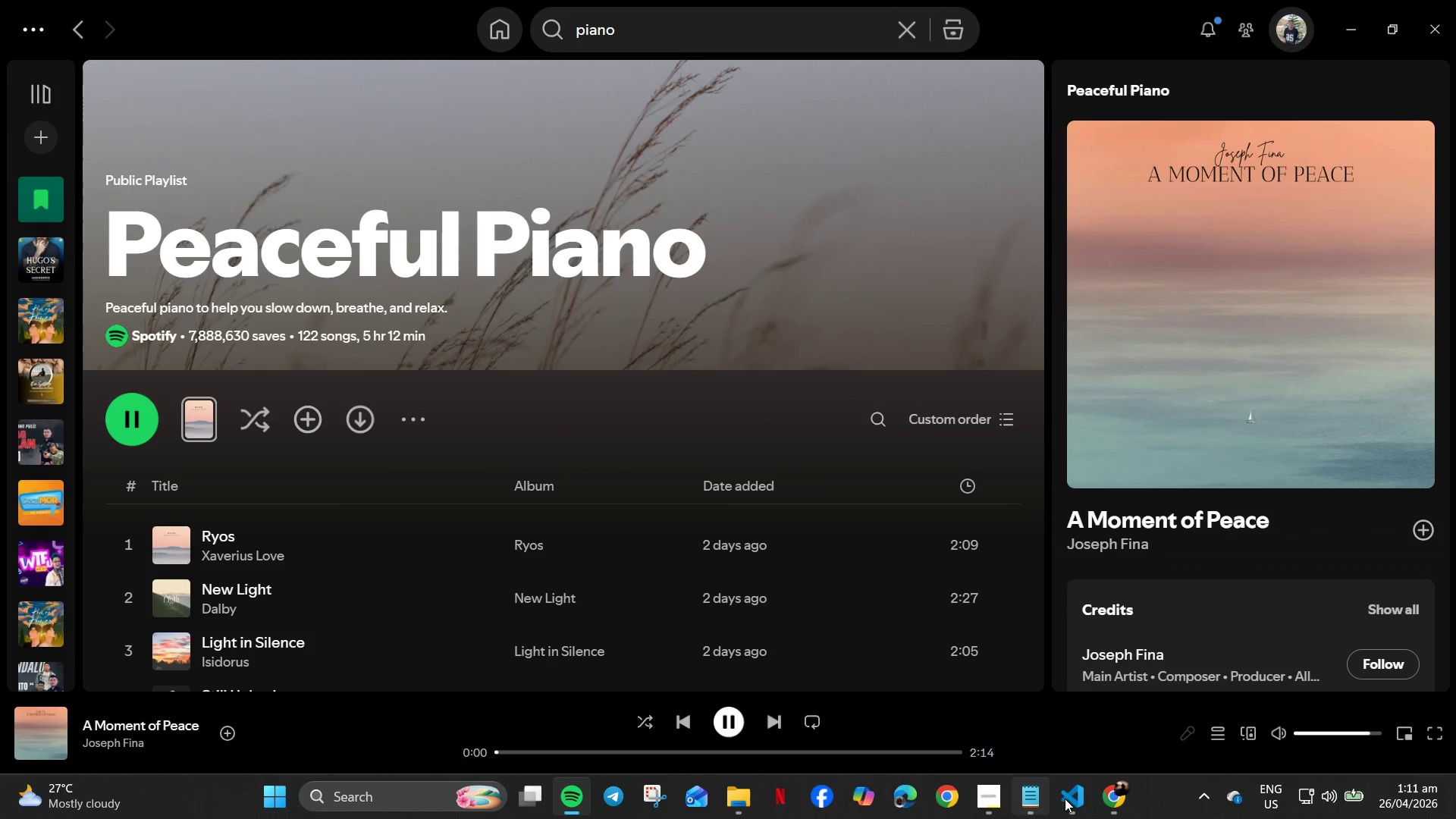 
left_click([1109, 805])
 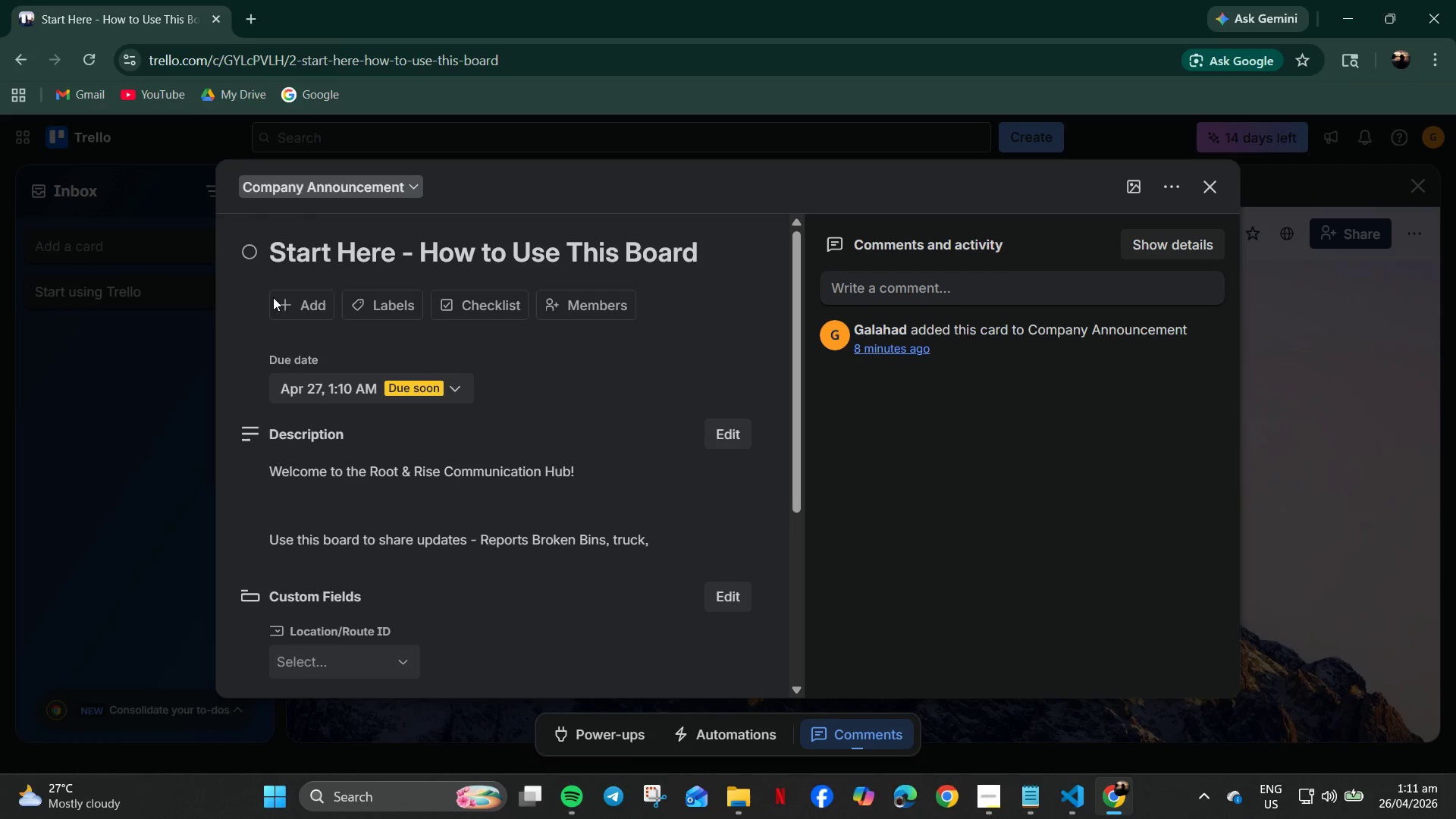 
wait(7.2)
 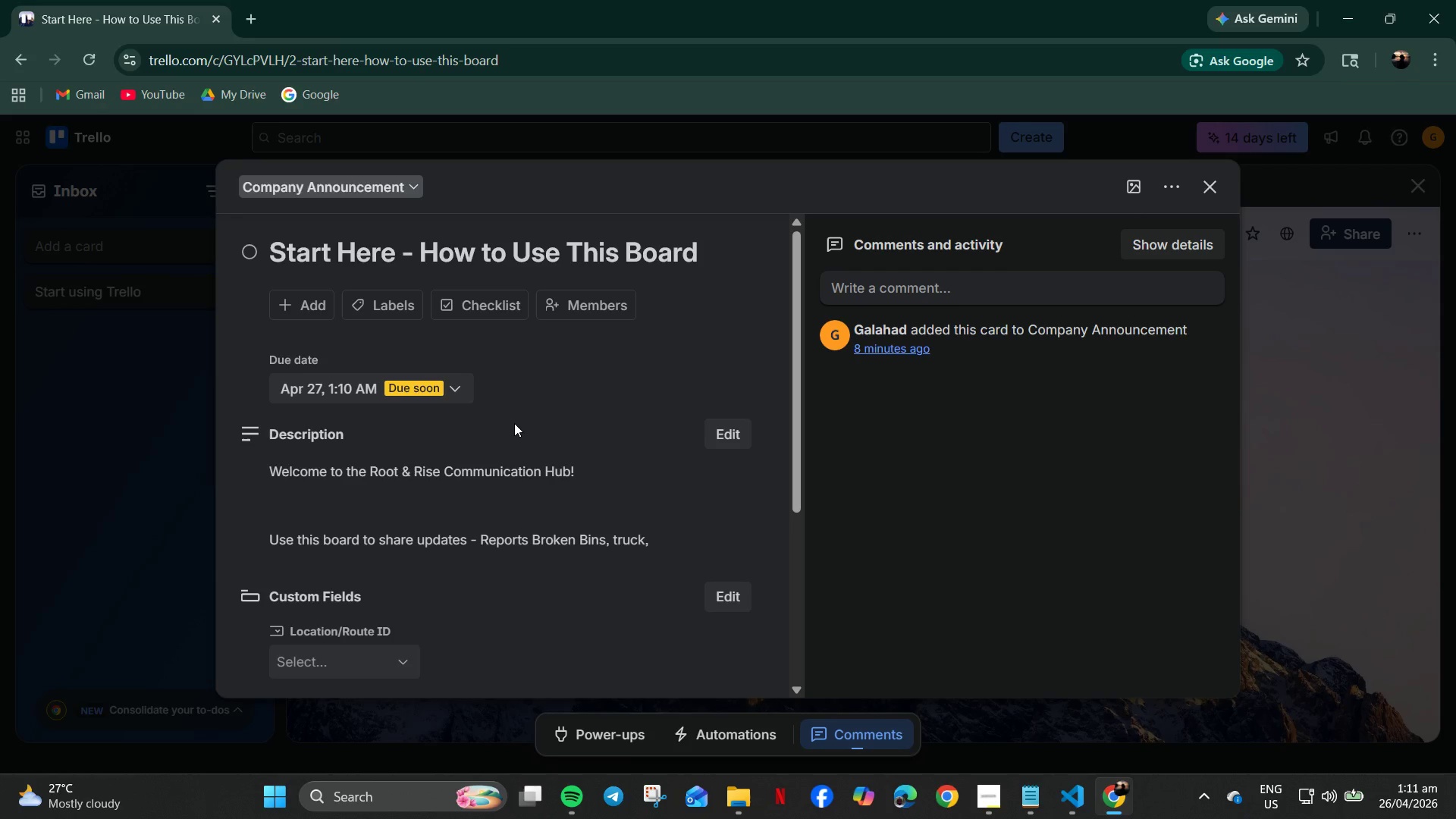 
left_click([1211, 192])
 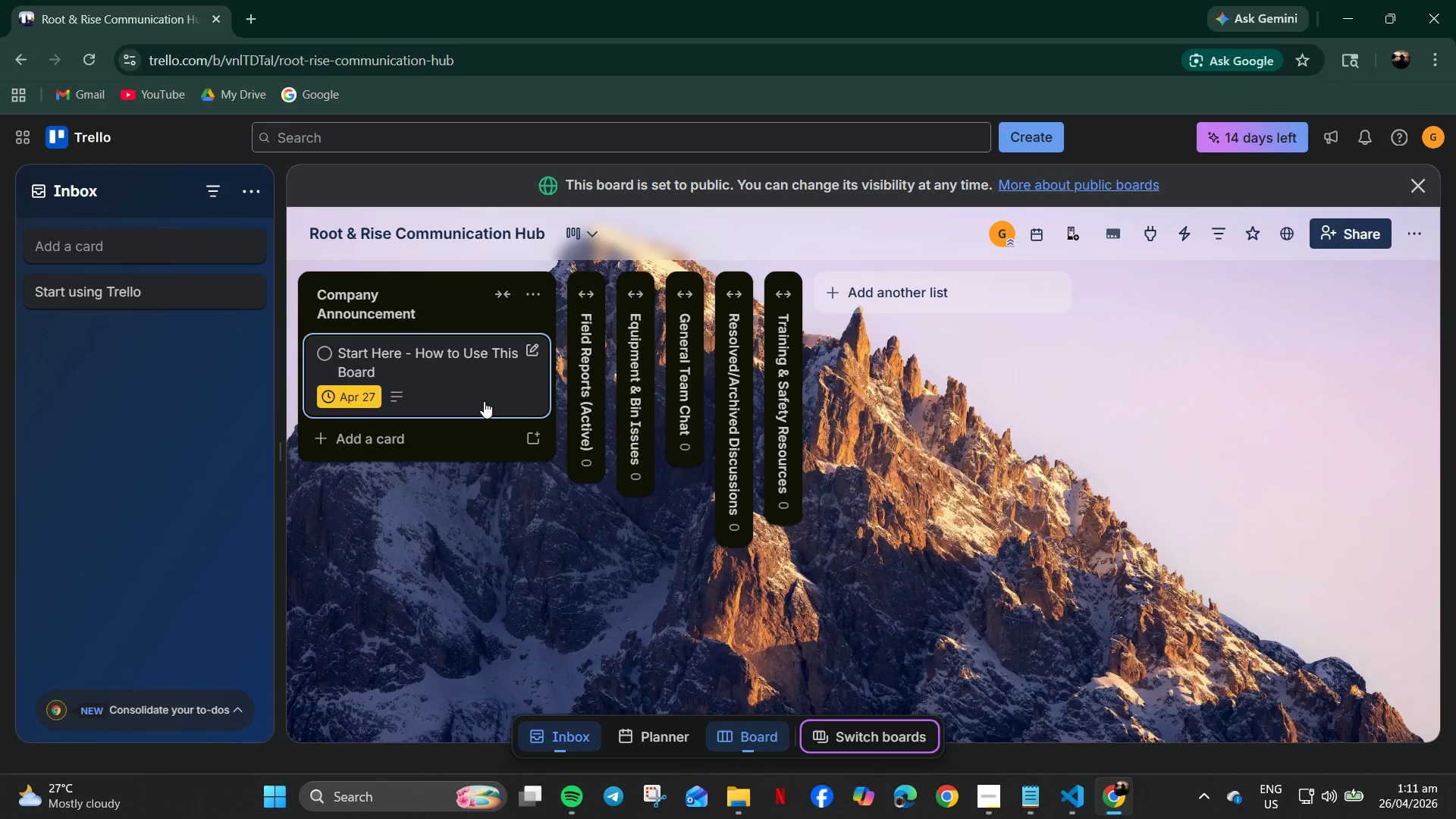 
left_click([463, 302])
 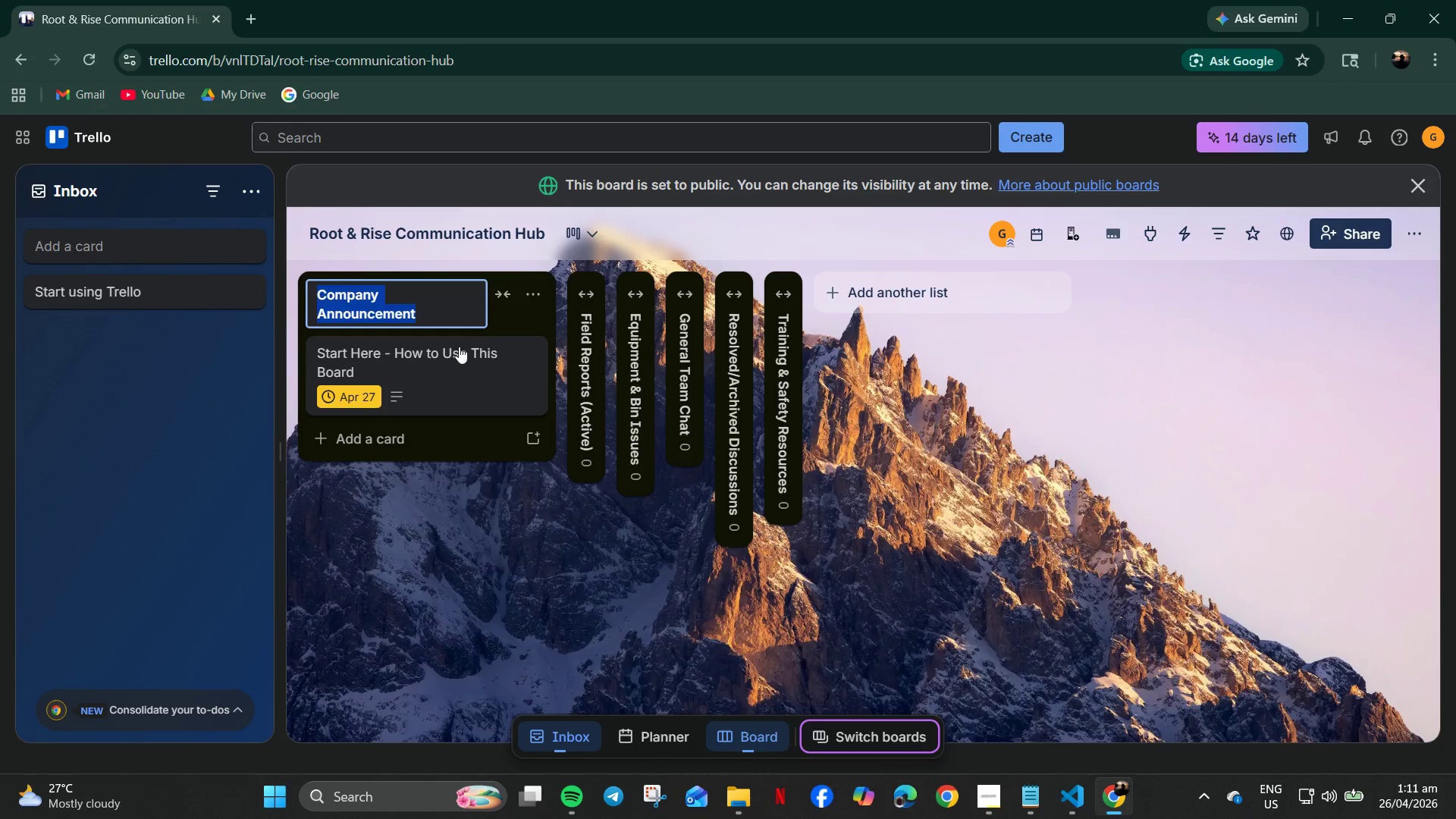 
left_click([465, 369])
 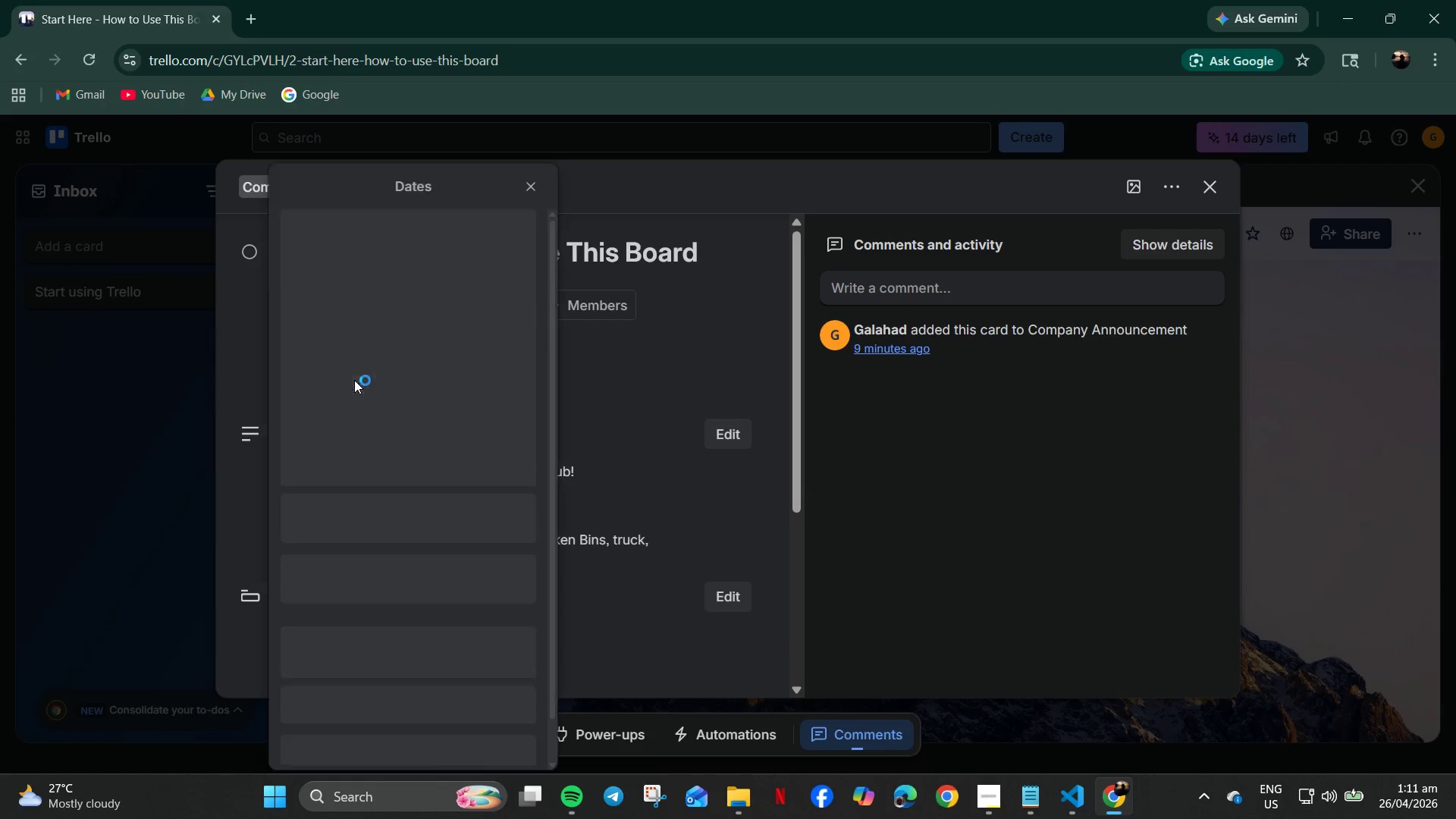 
scroll: coordinate [350, 641], scroll_direction: down, amount: 3.0
 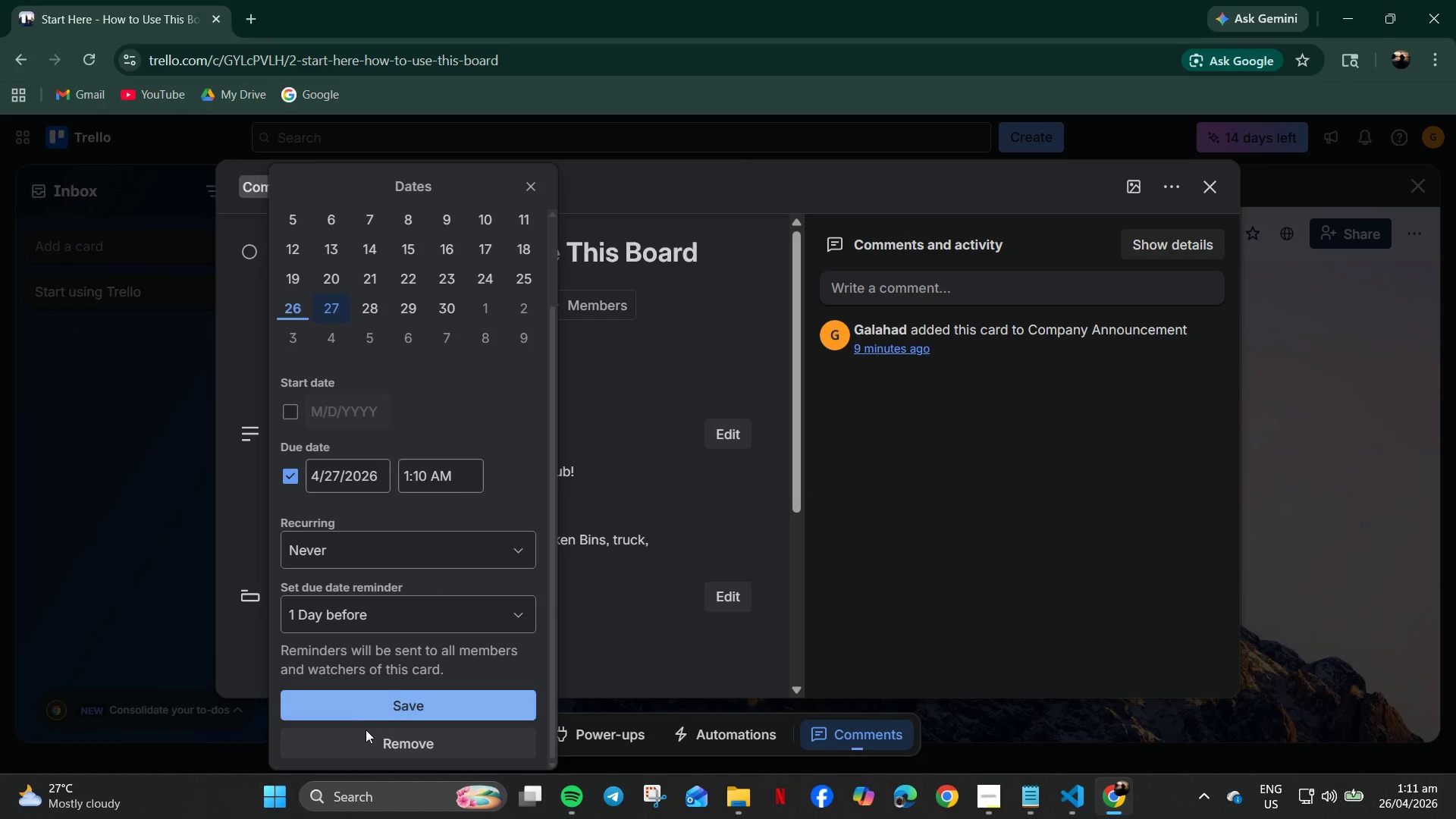 
left_click([371, 744])
 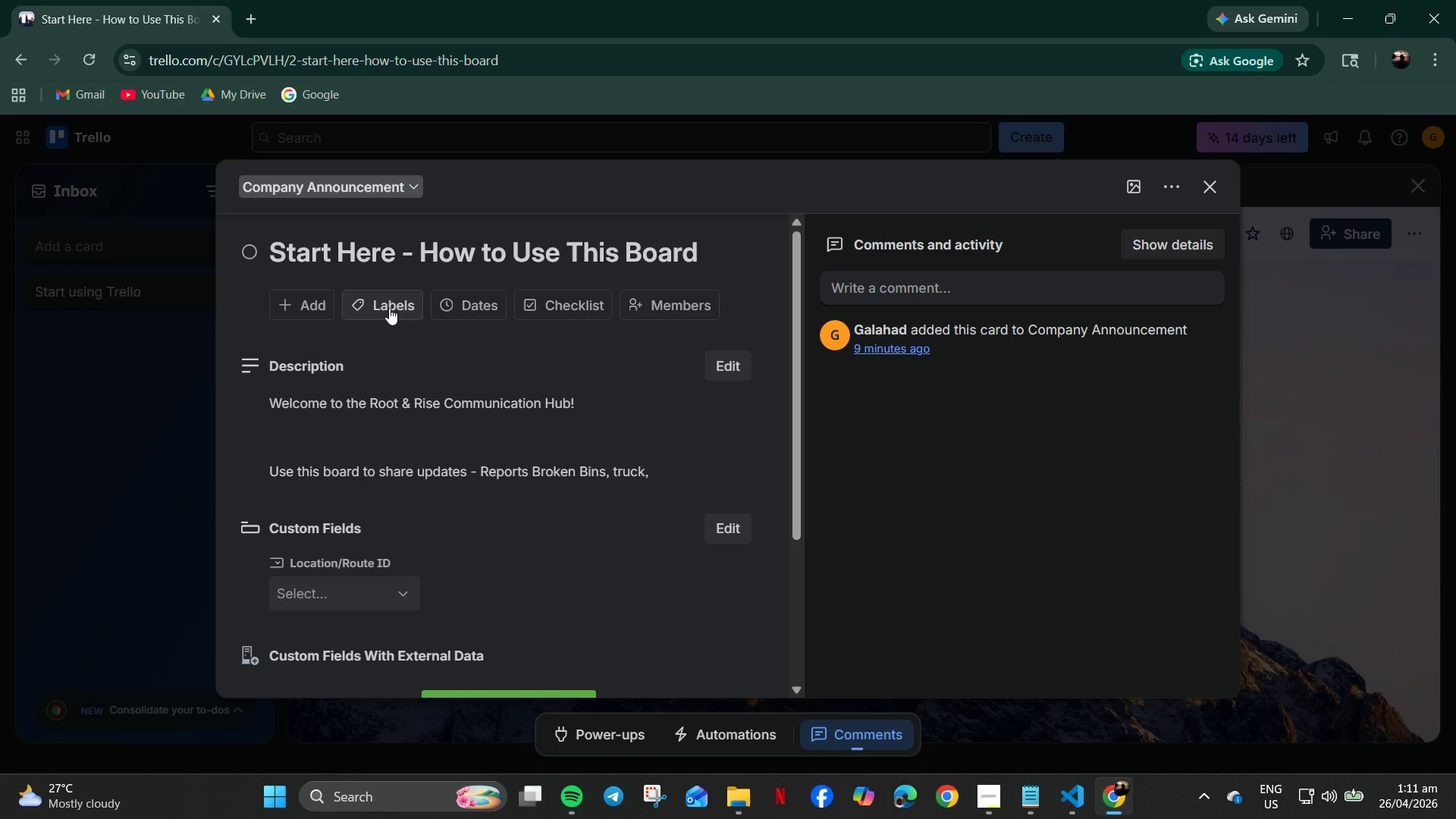 
left_click([304, 297])
 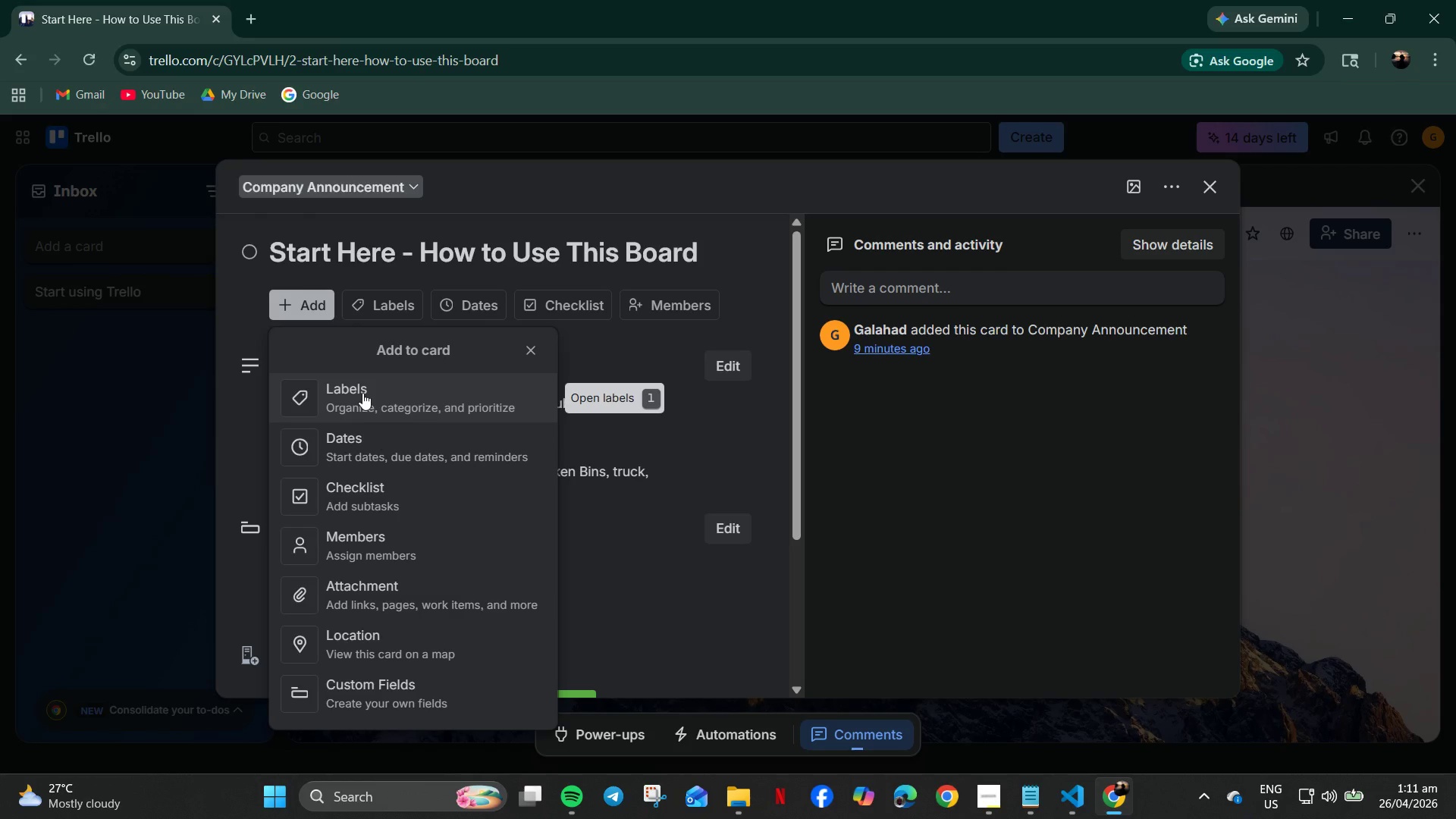 
wait(9.11)
 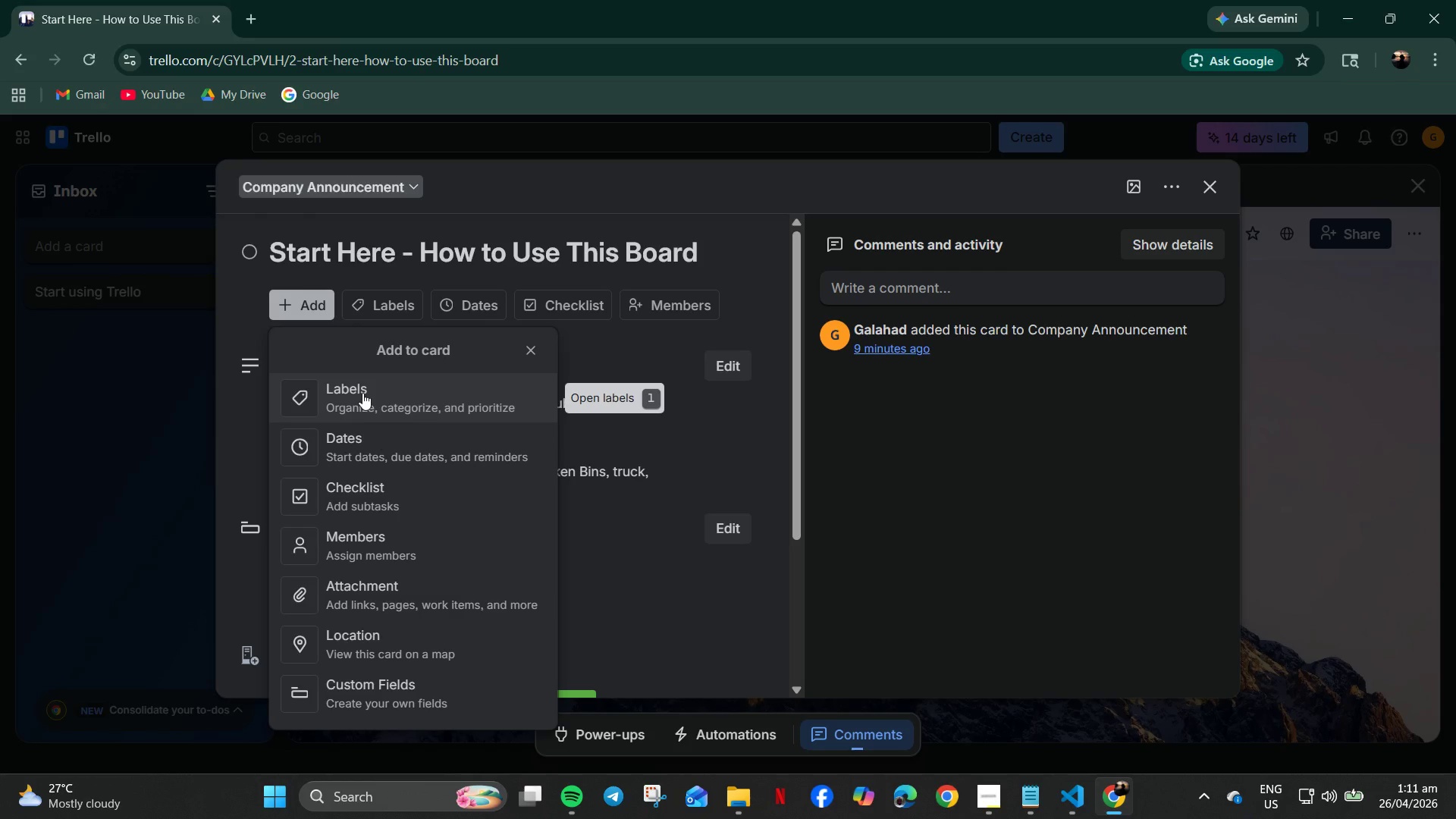 
left_click([327, 679])
 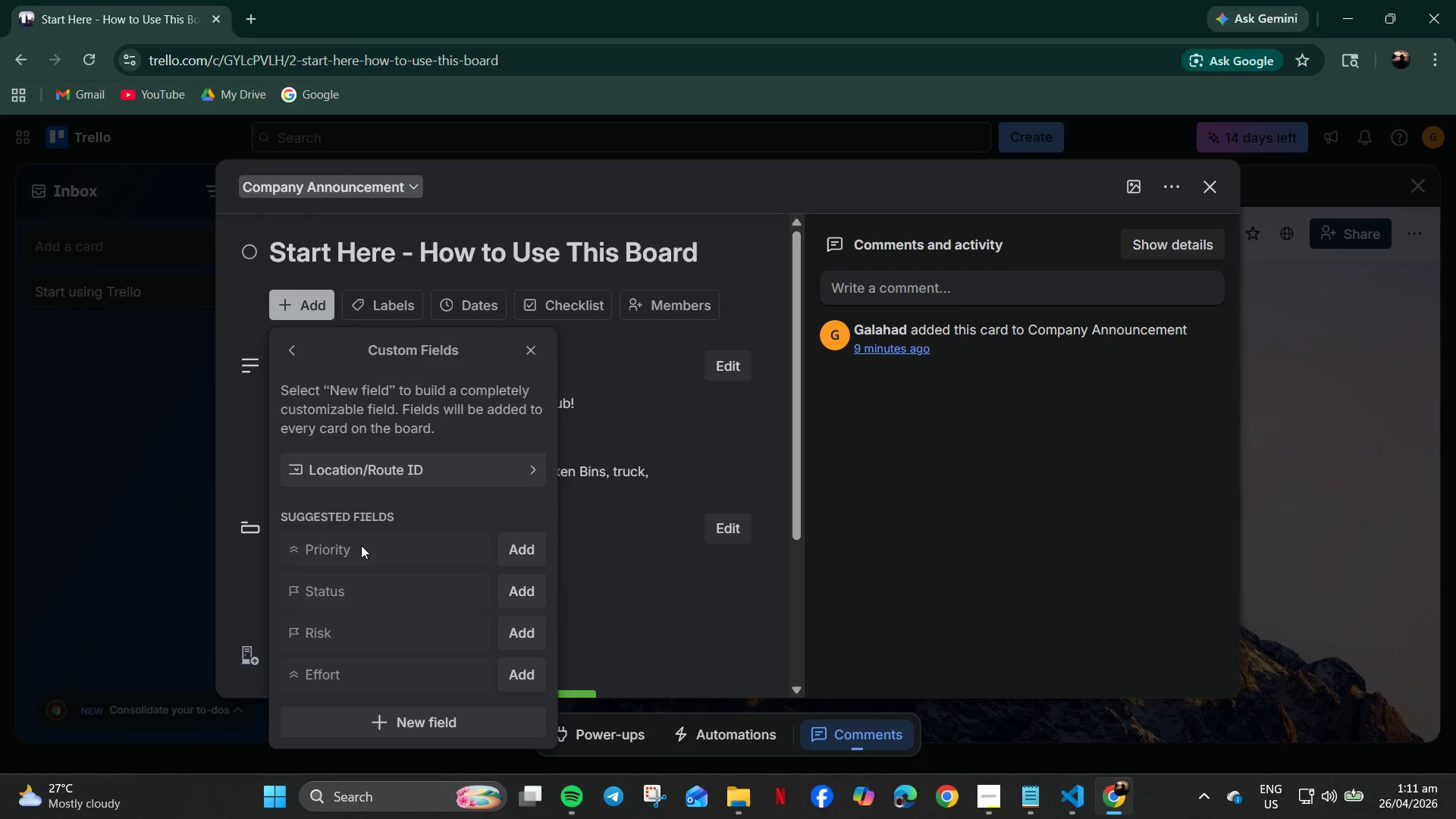 
left_click([365, 548])
 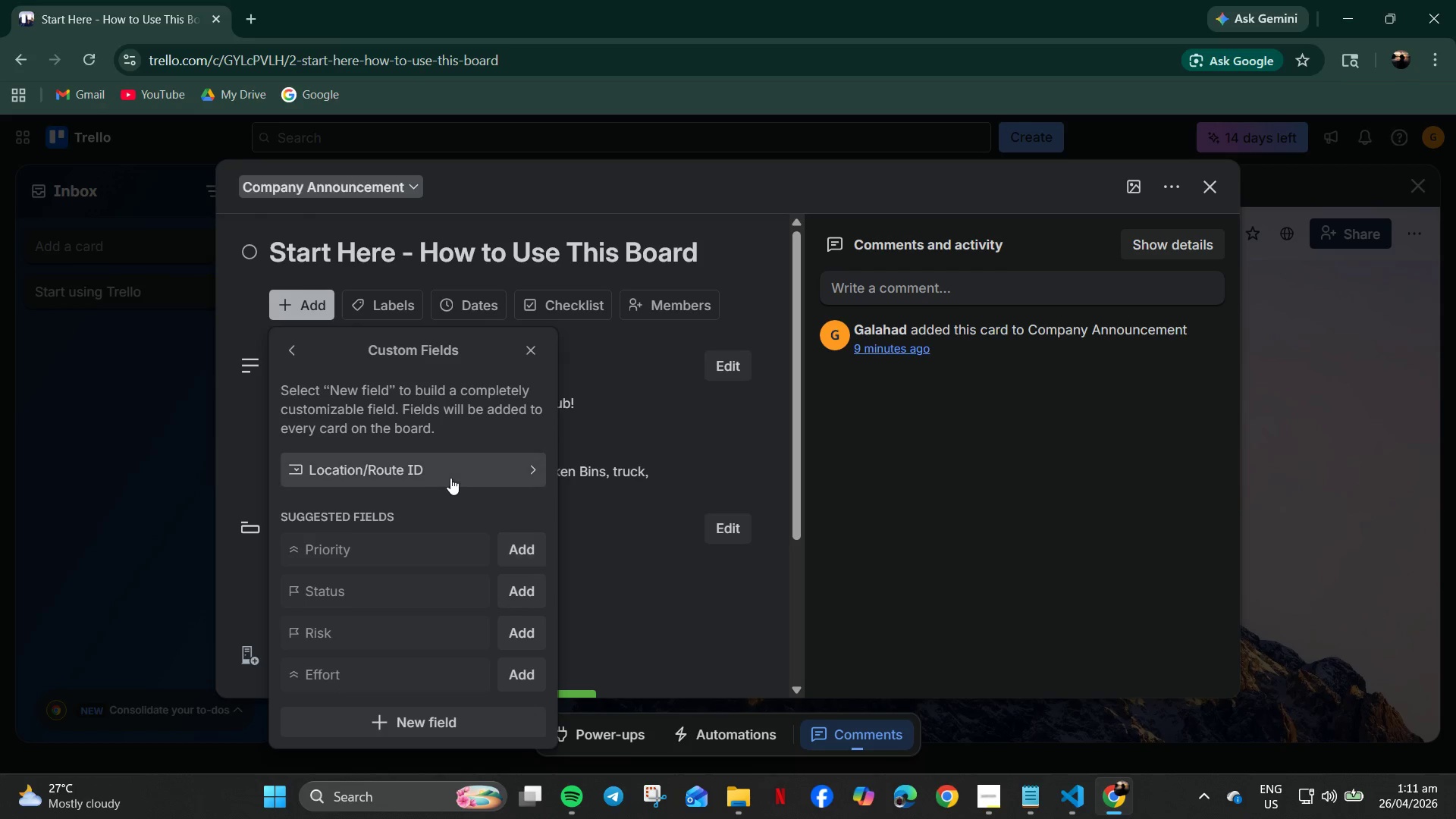 
left_click([459, 472])
 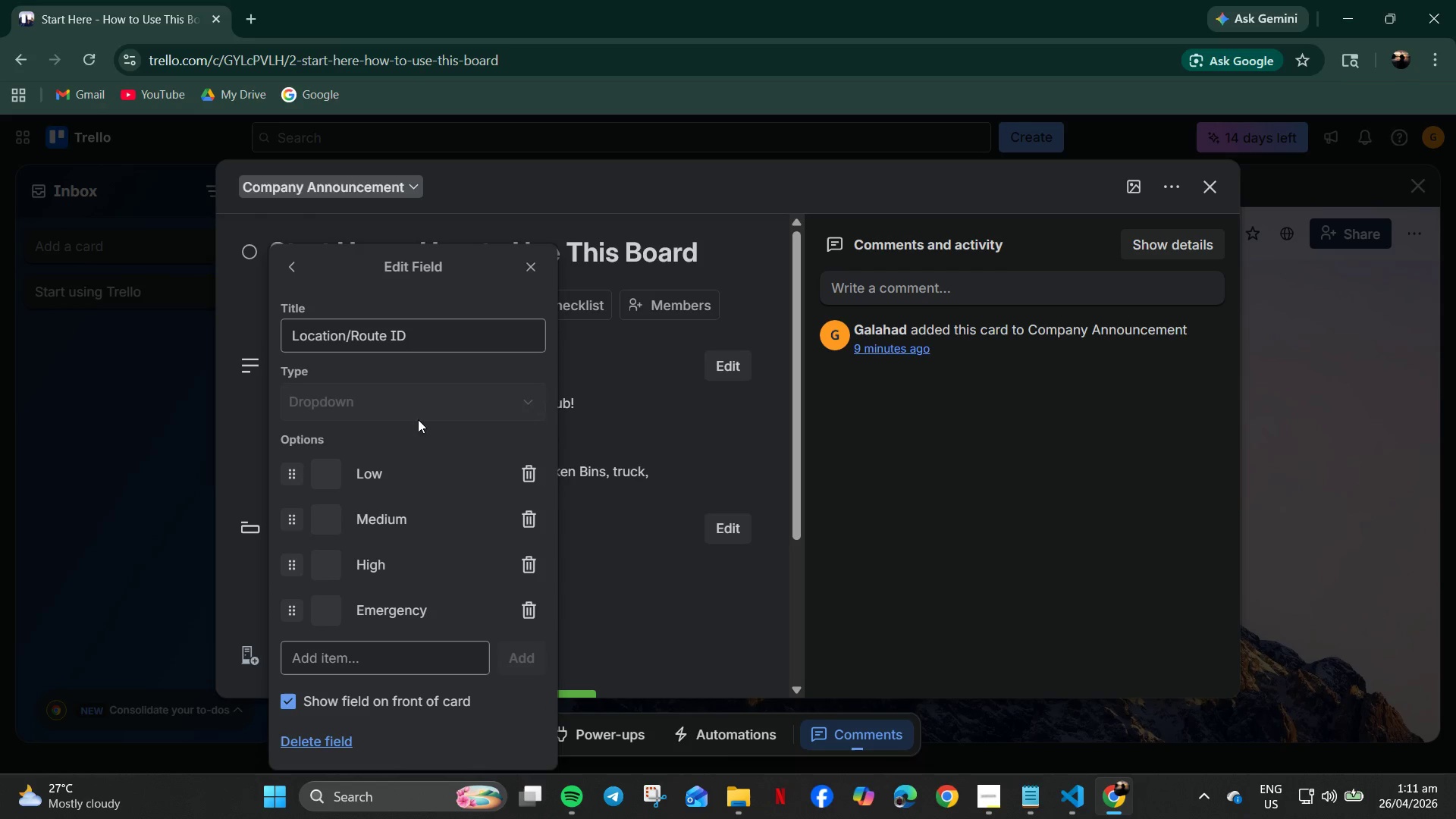 
left_click([413, 411])
 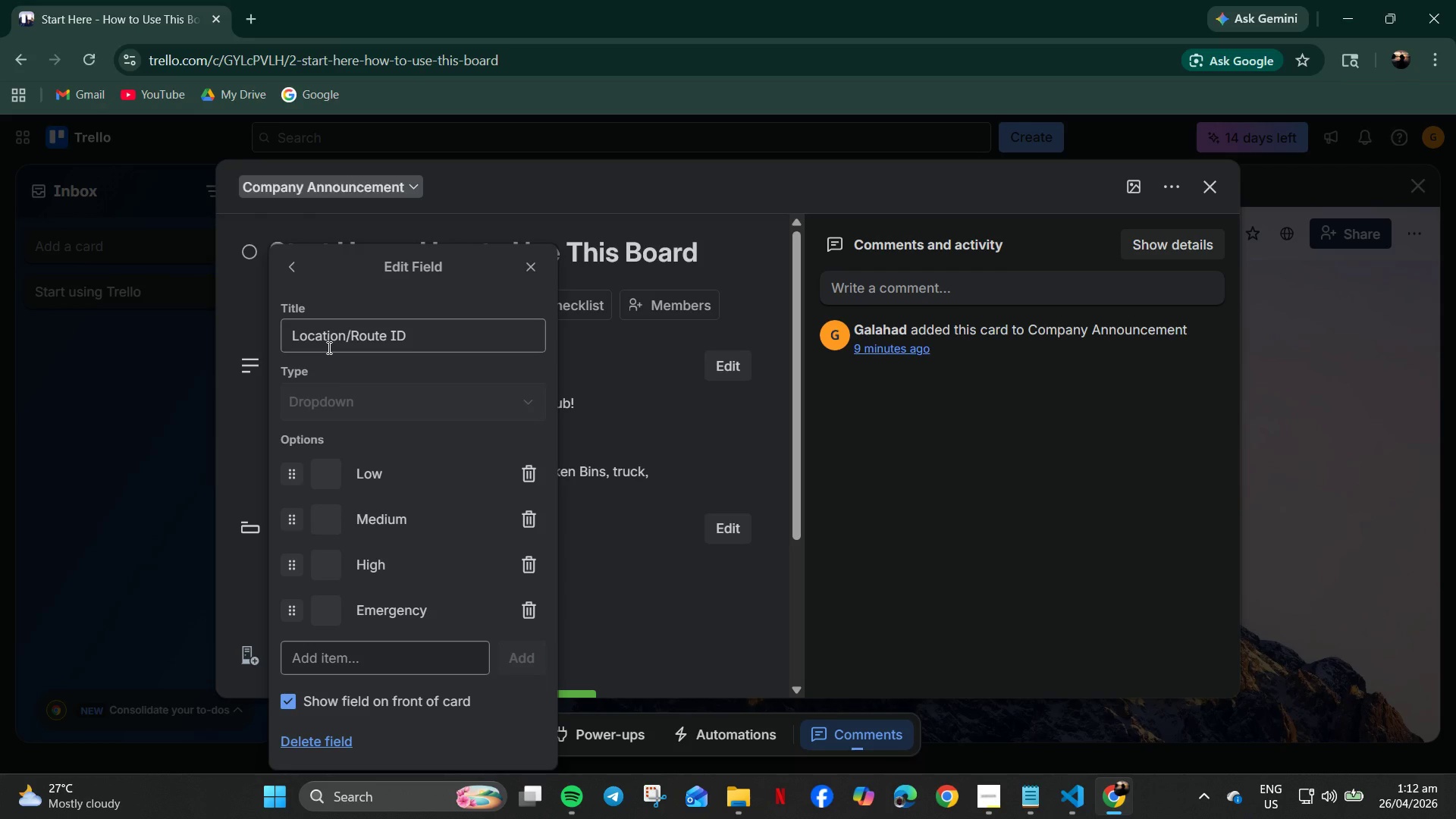 
wait(31.06)
 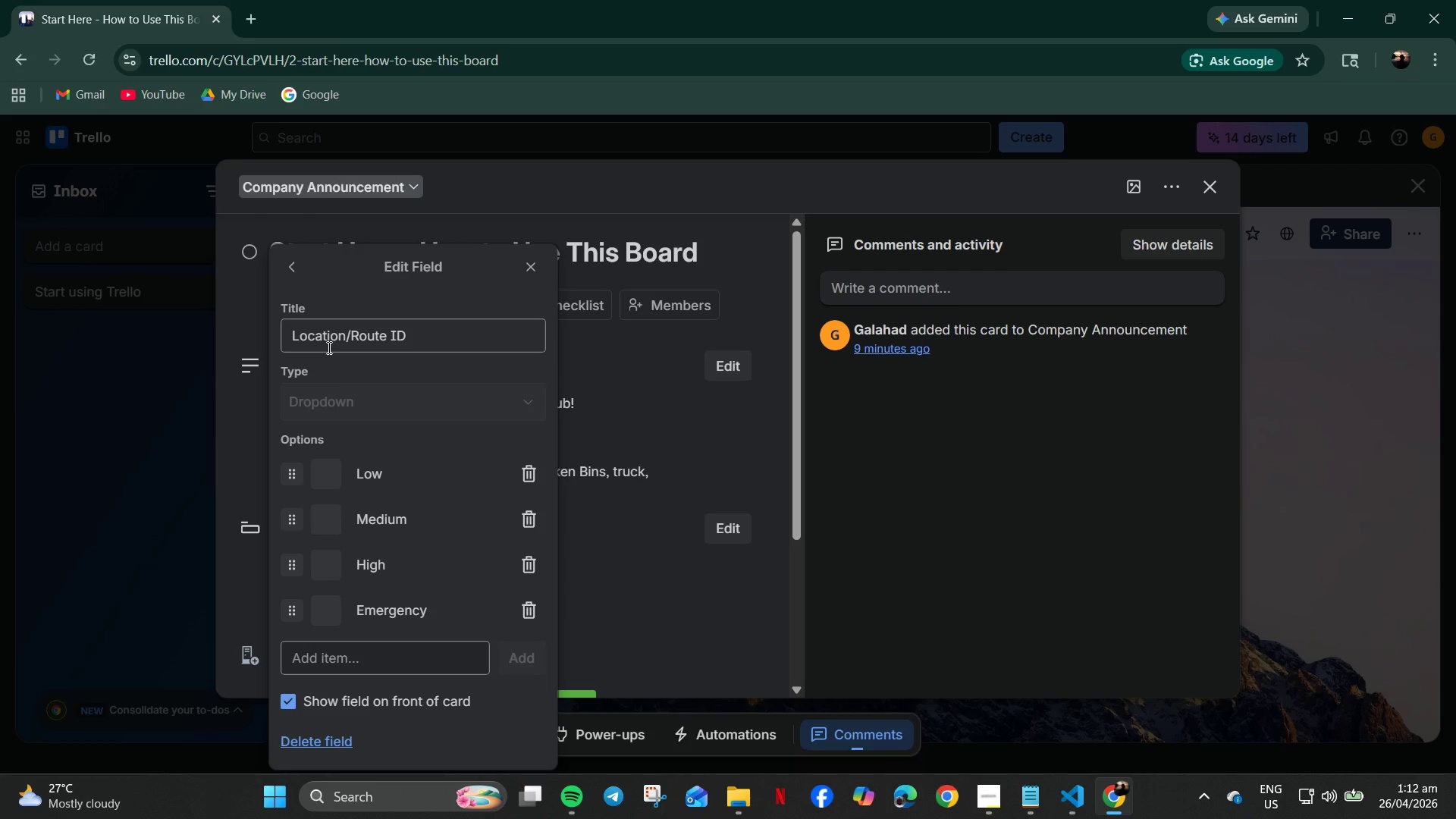 
left_click([972, 460])
 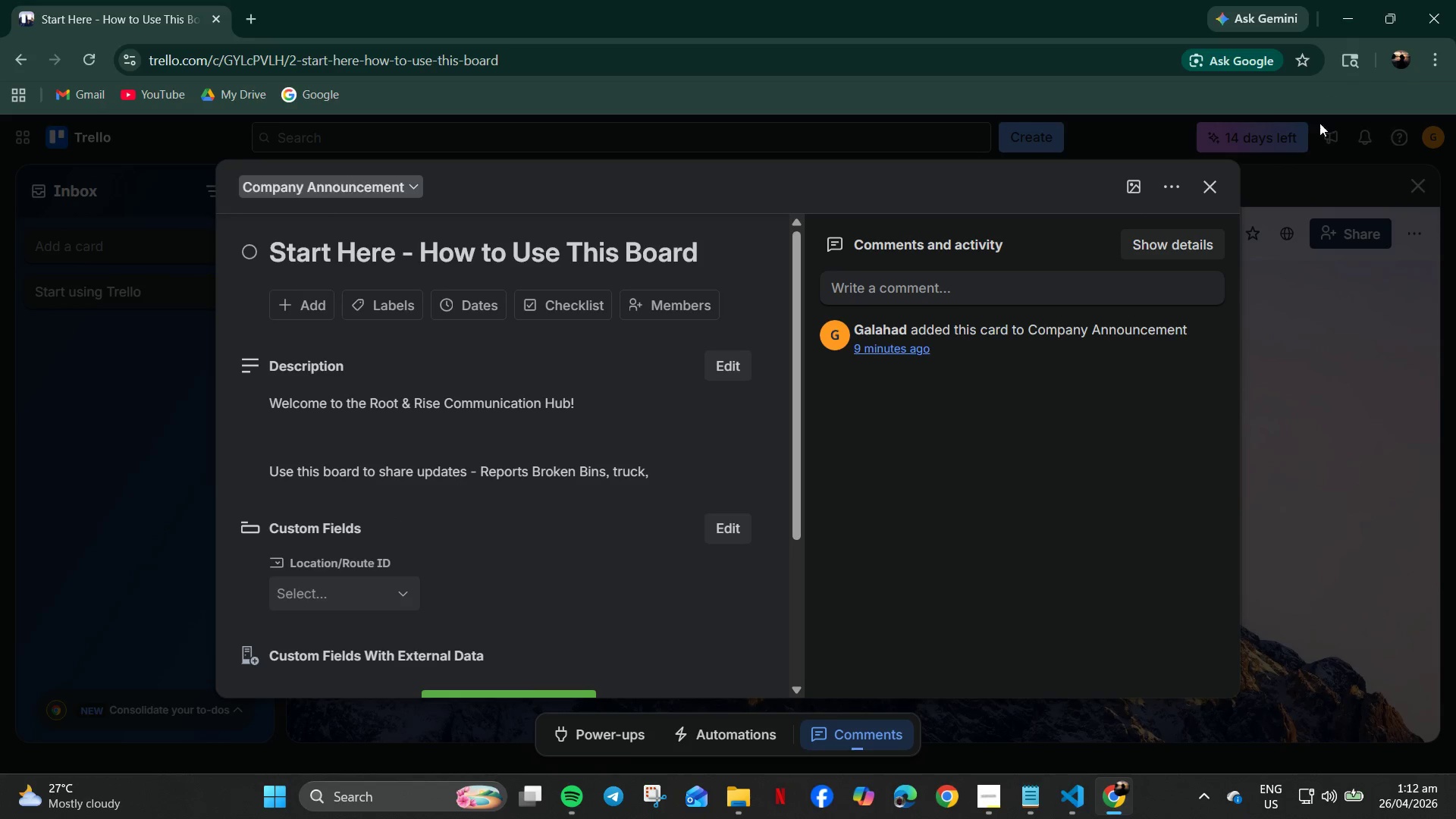 
left_click([1232, 188])
 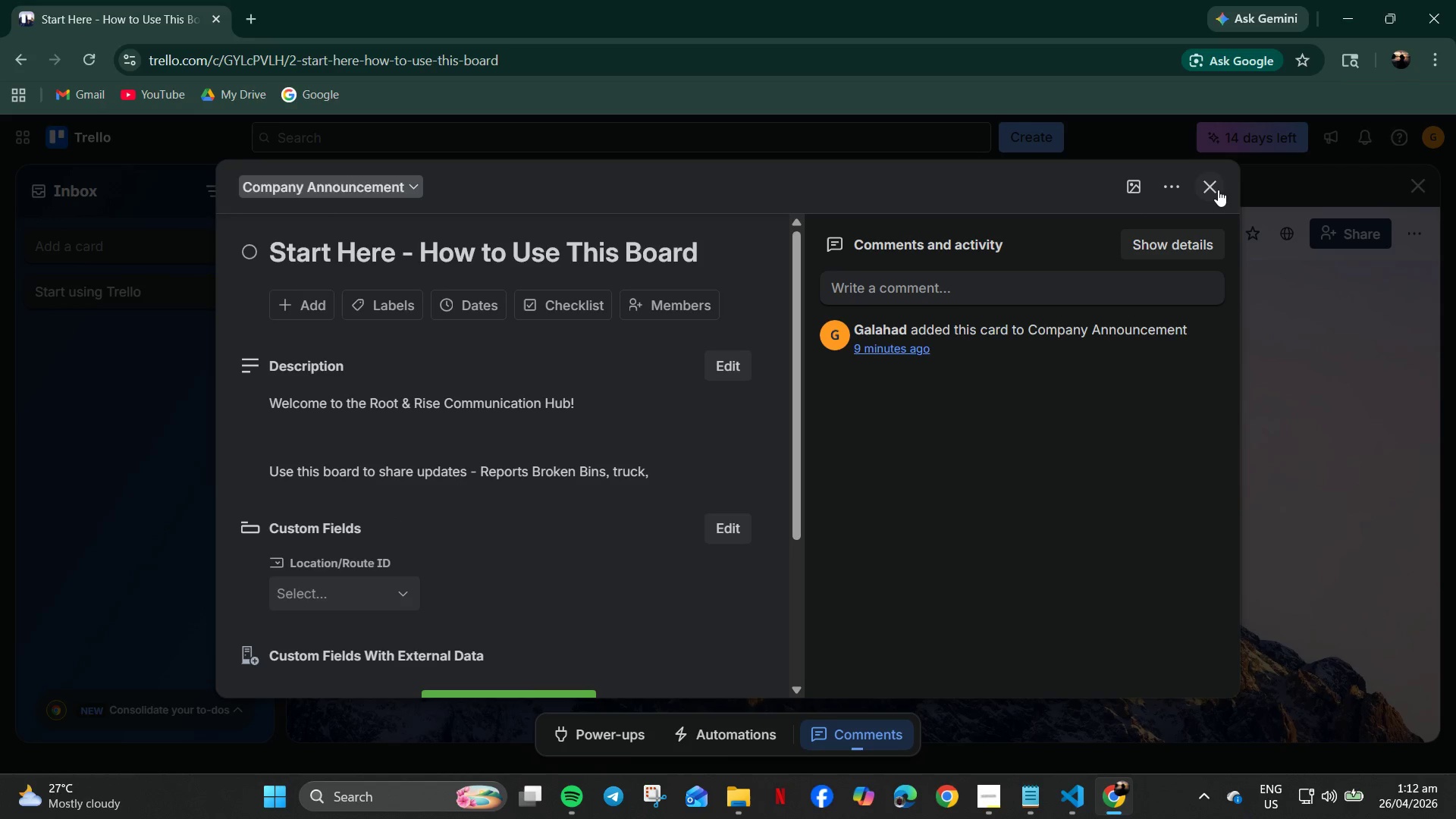 
left_click([1217, 190])
 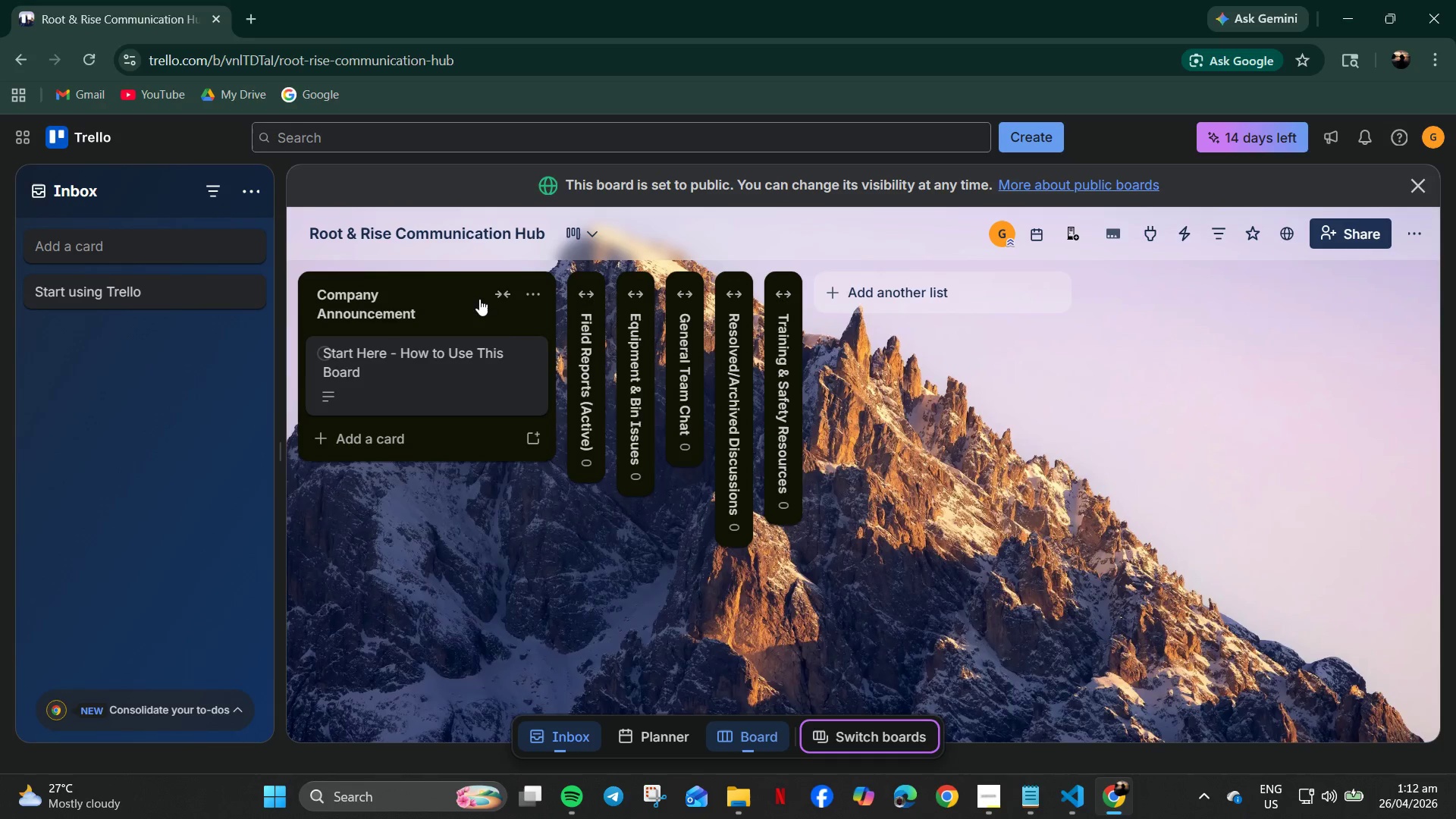 
left_click([473, 301])
 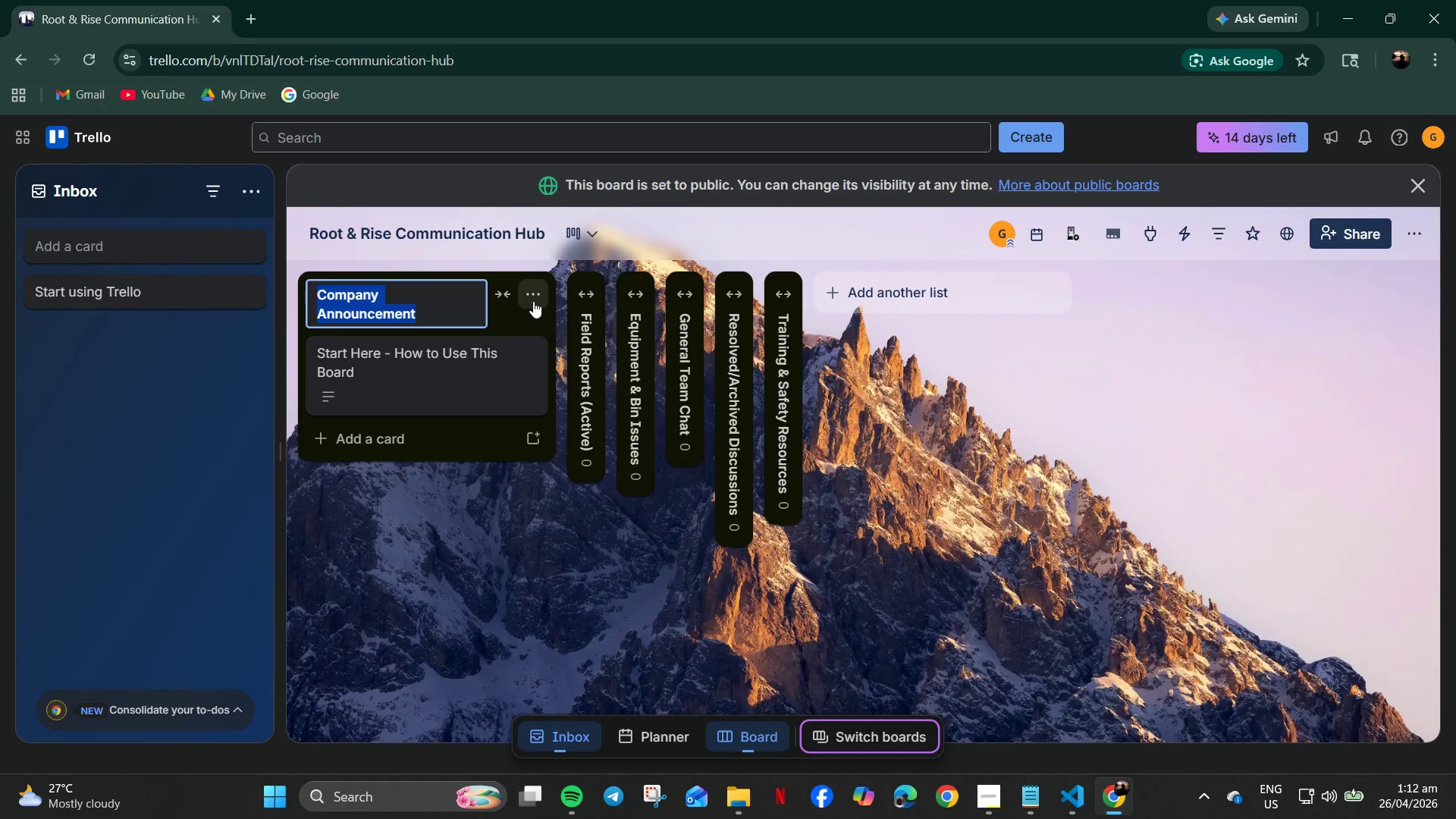 
left_click([534, 300])
 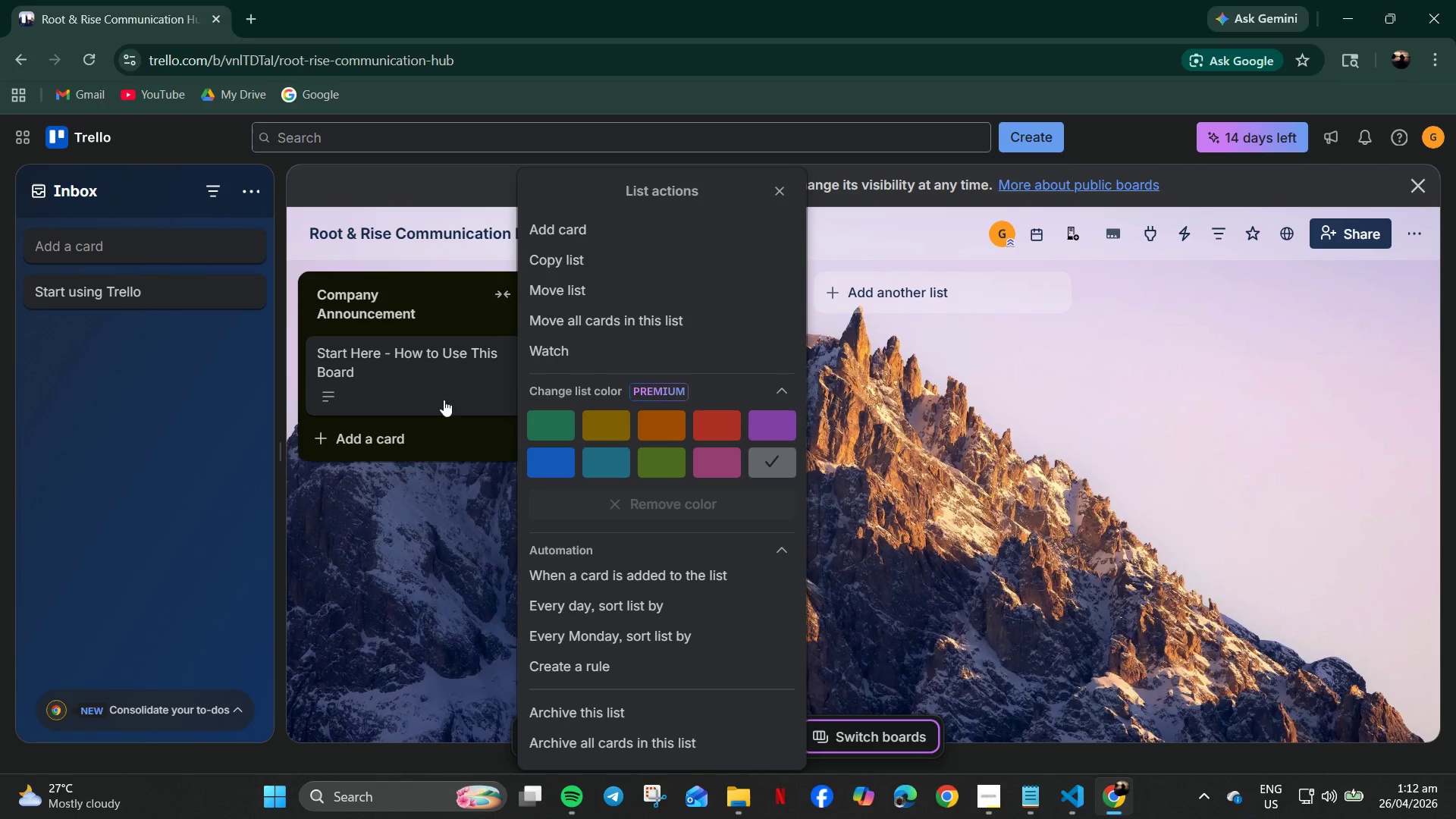 
left_click([447, 290])
 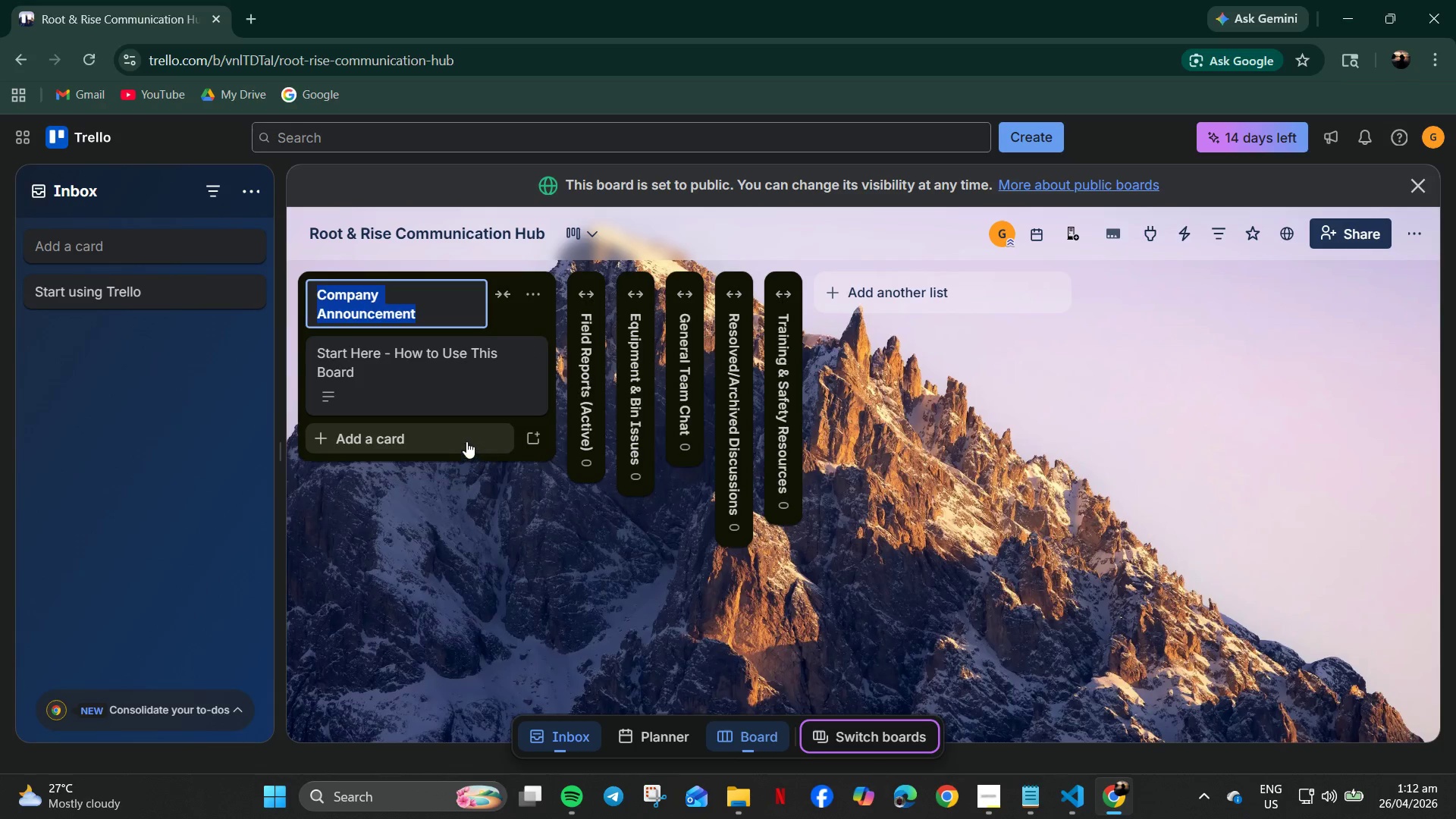 
left_click_drag(start_coordinate=[453, 440], to_coordinate=[544, 490])
 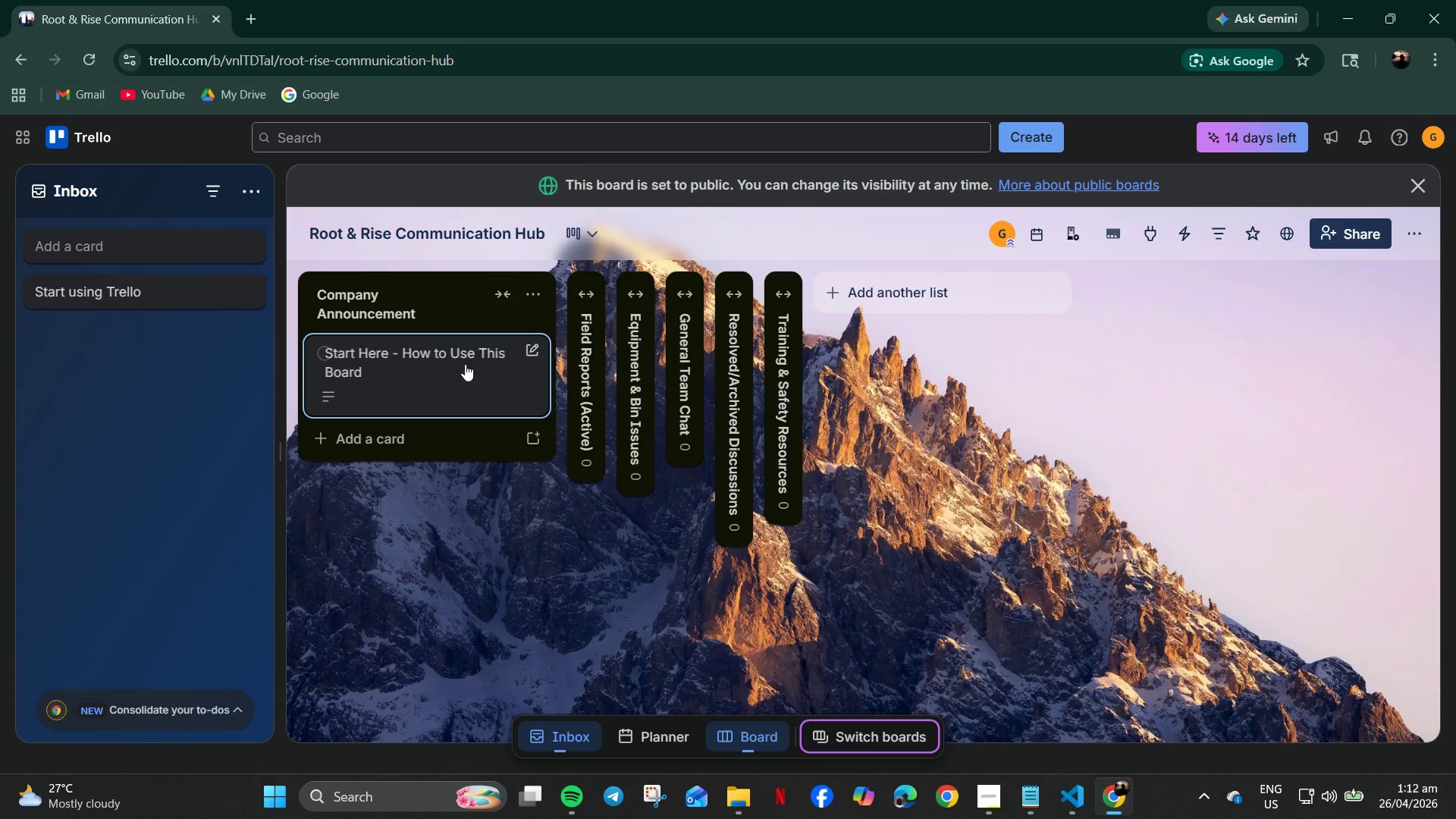 
left_click([450, 382])
 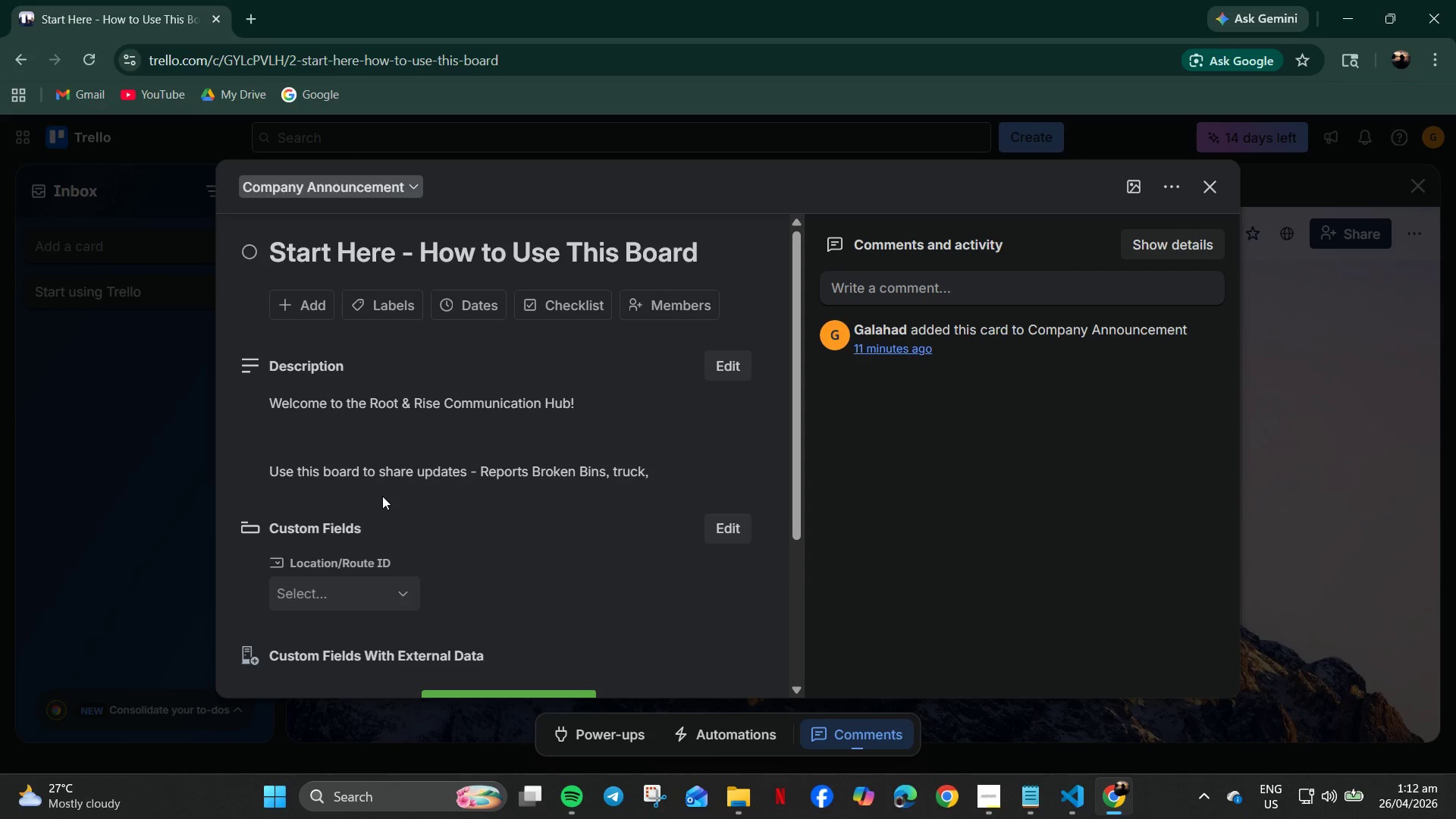 
left_click([476, 309])
 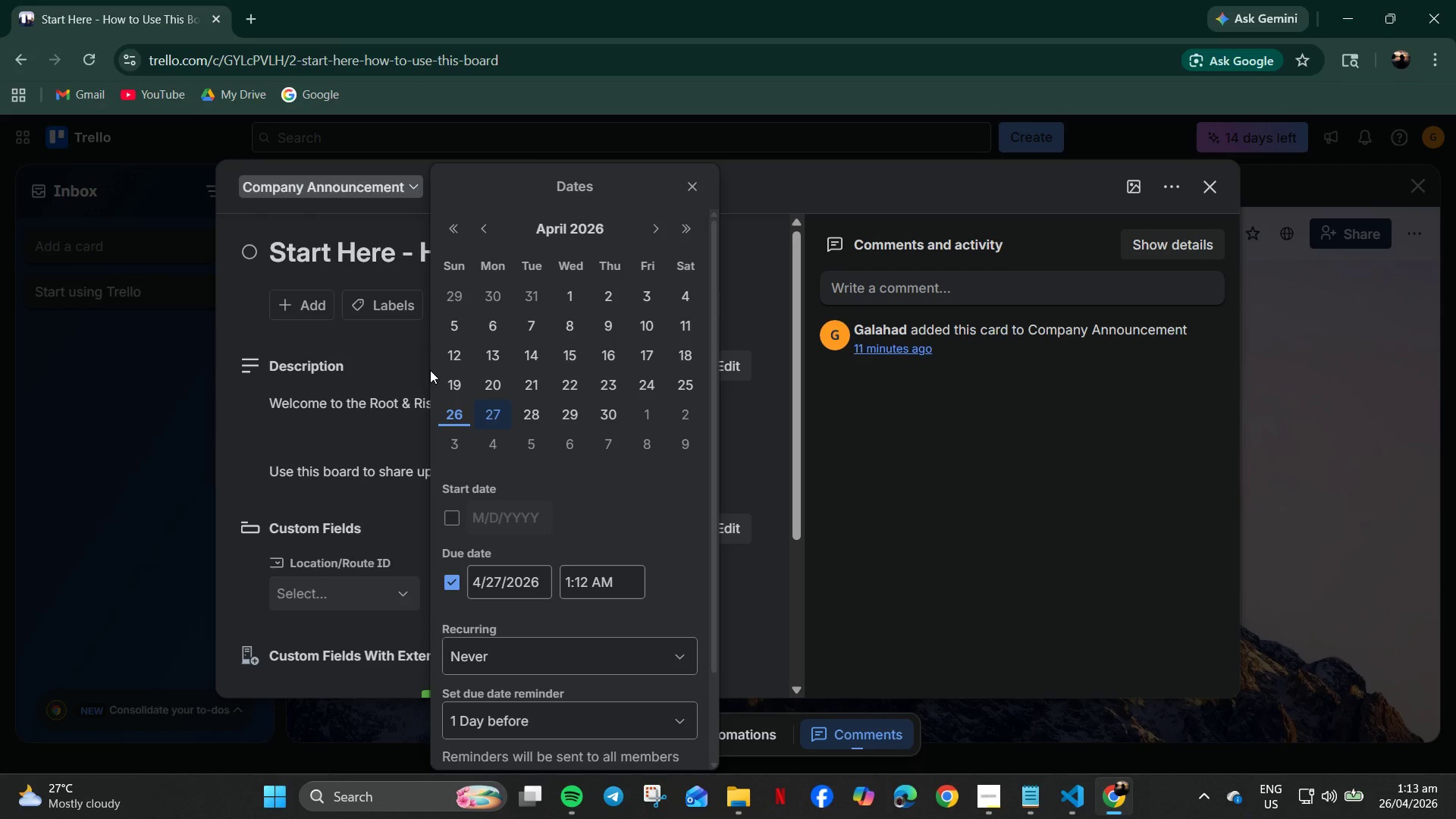 
wait(28.97)
 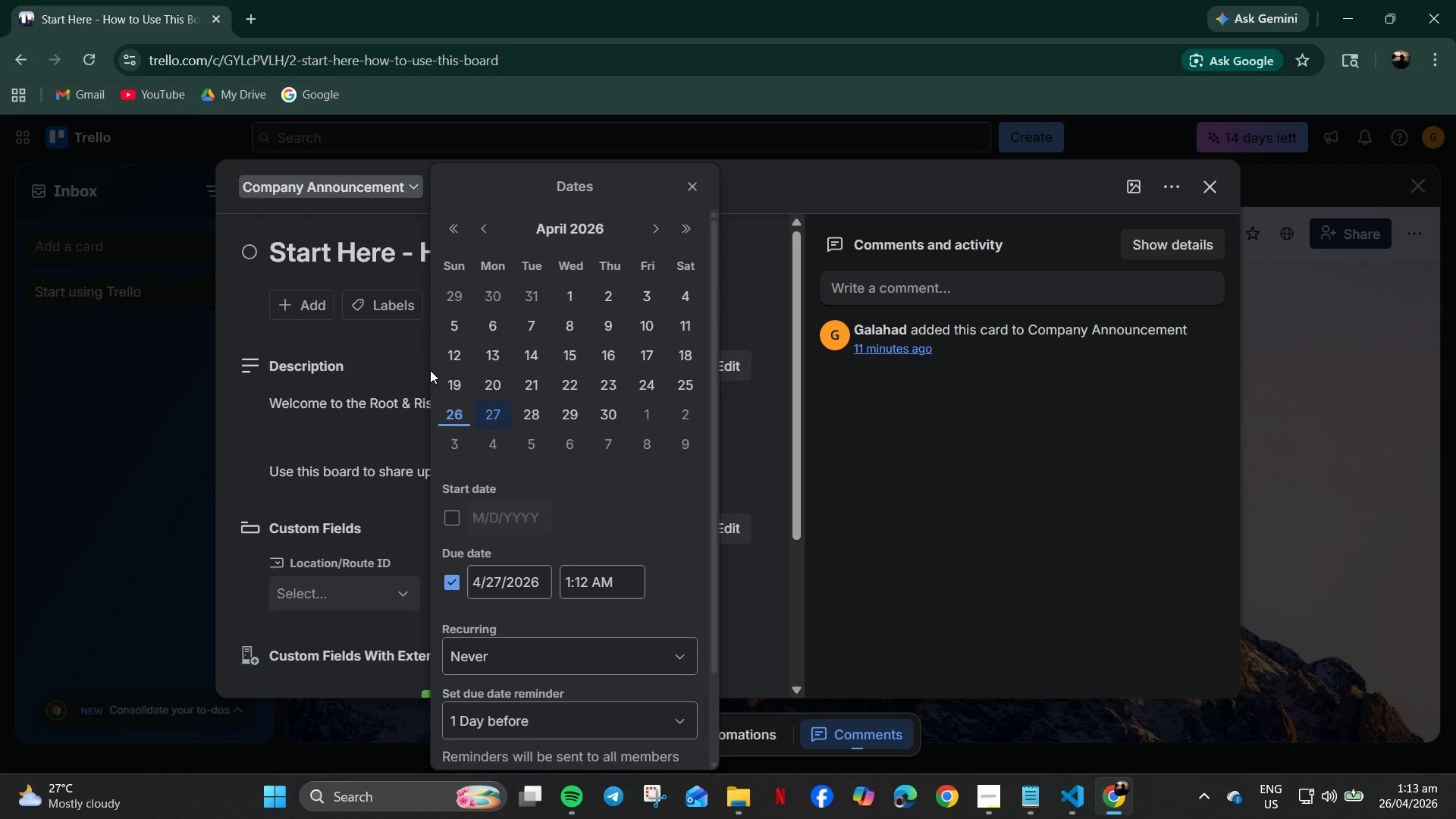 
left_click([691, 184])
 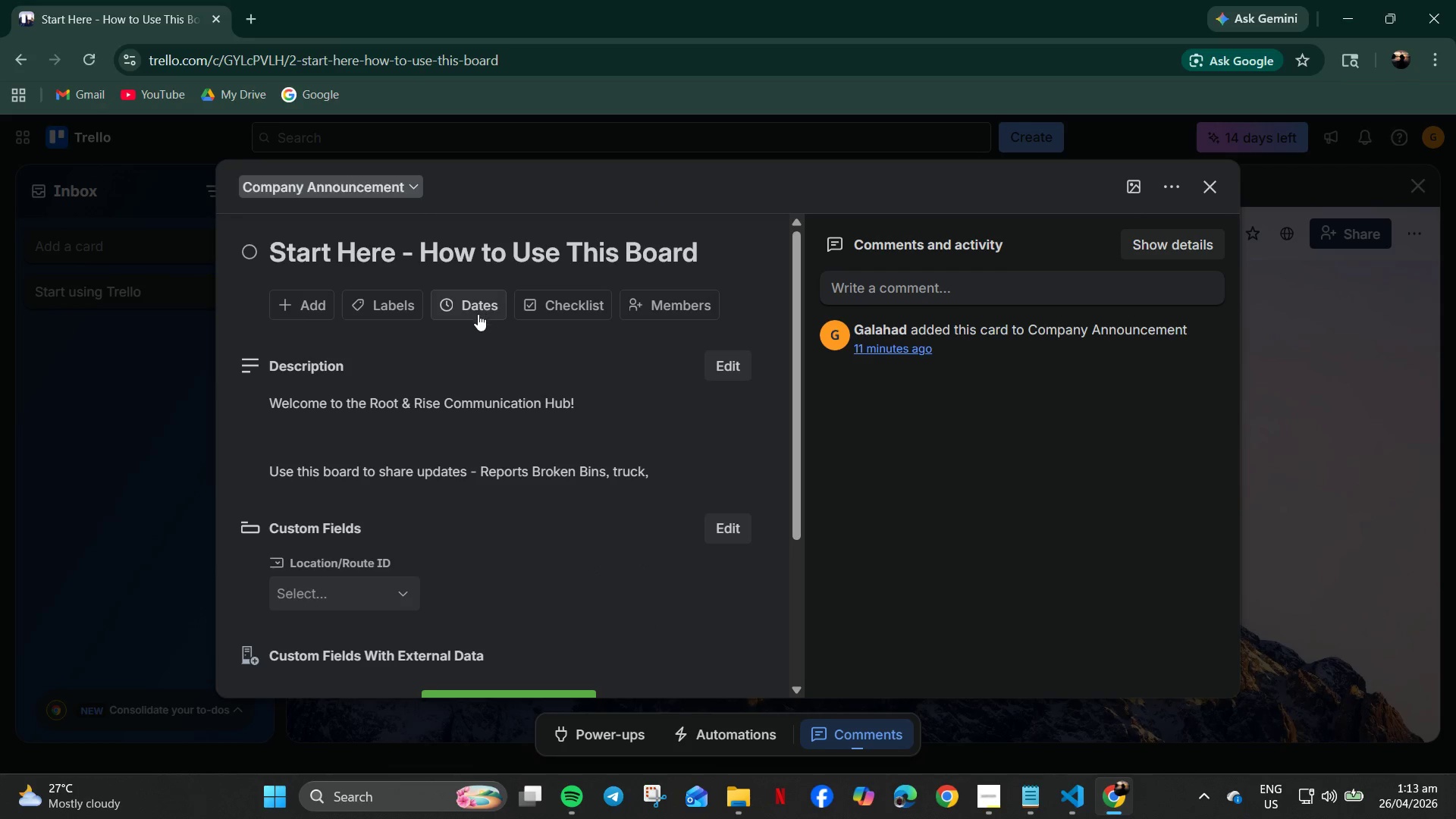 
mouse_move([468, 306])
 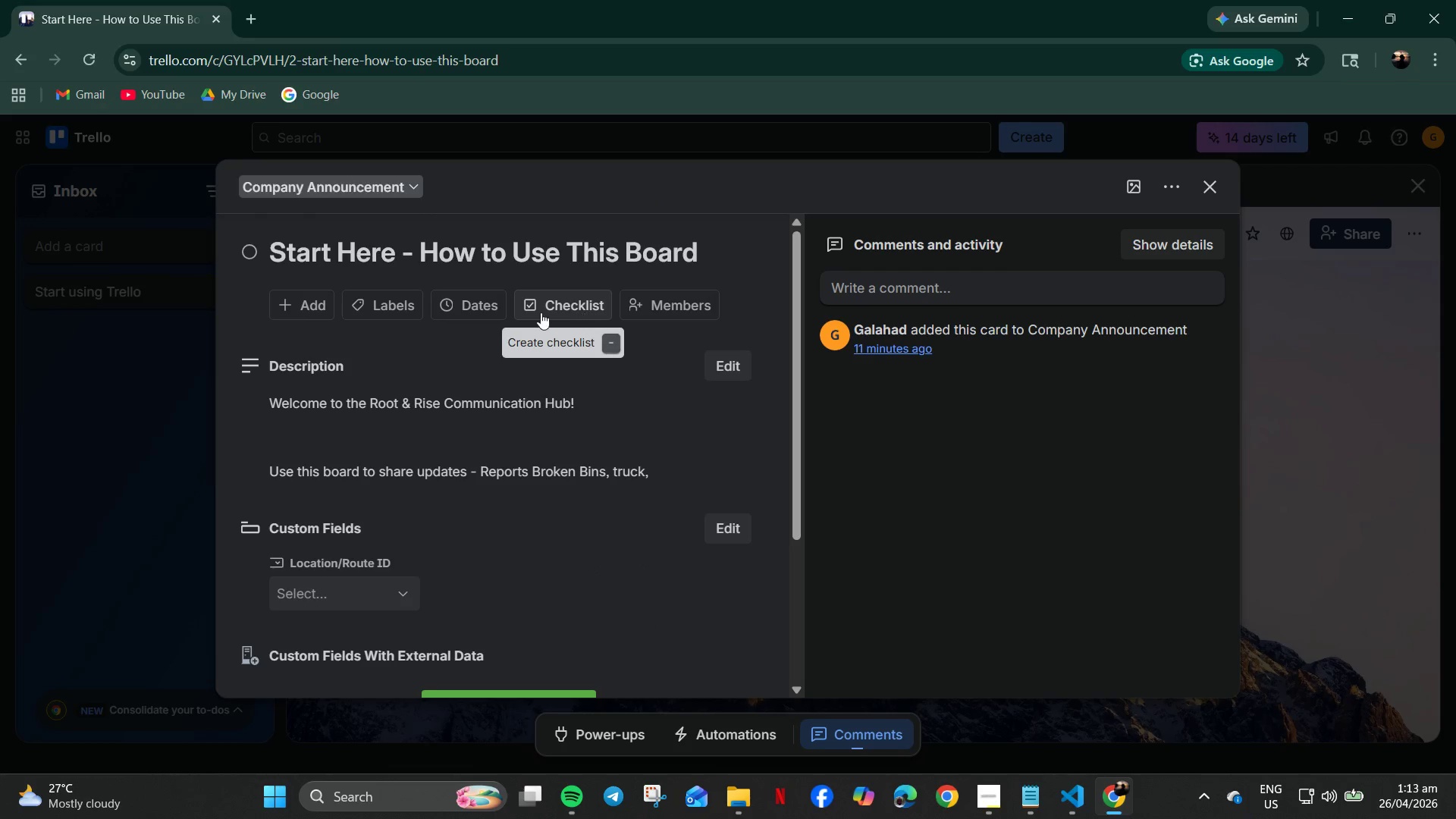 
mouse_move([490, 325])
 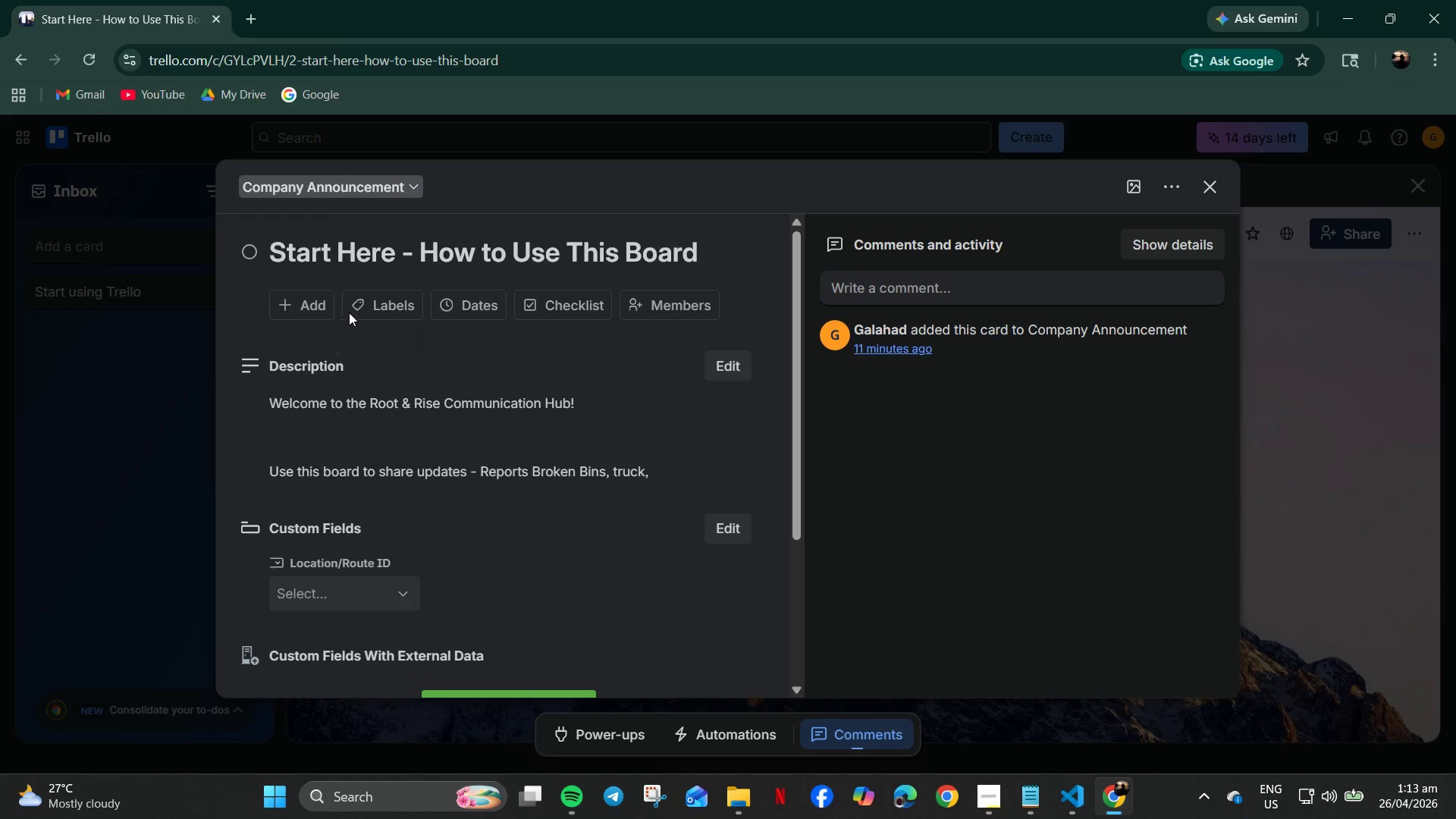 
left_click([305, 311])
 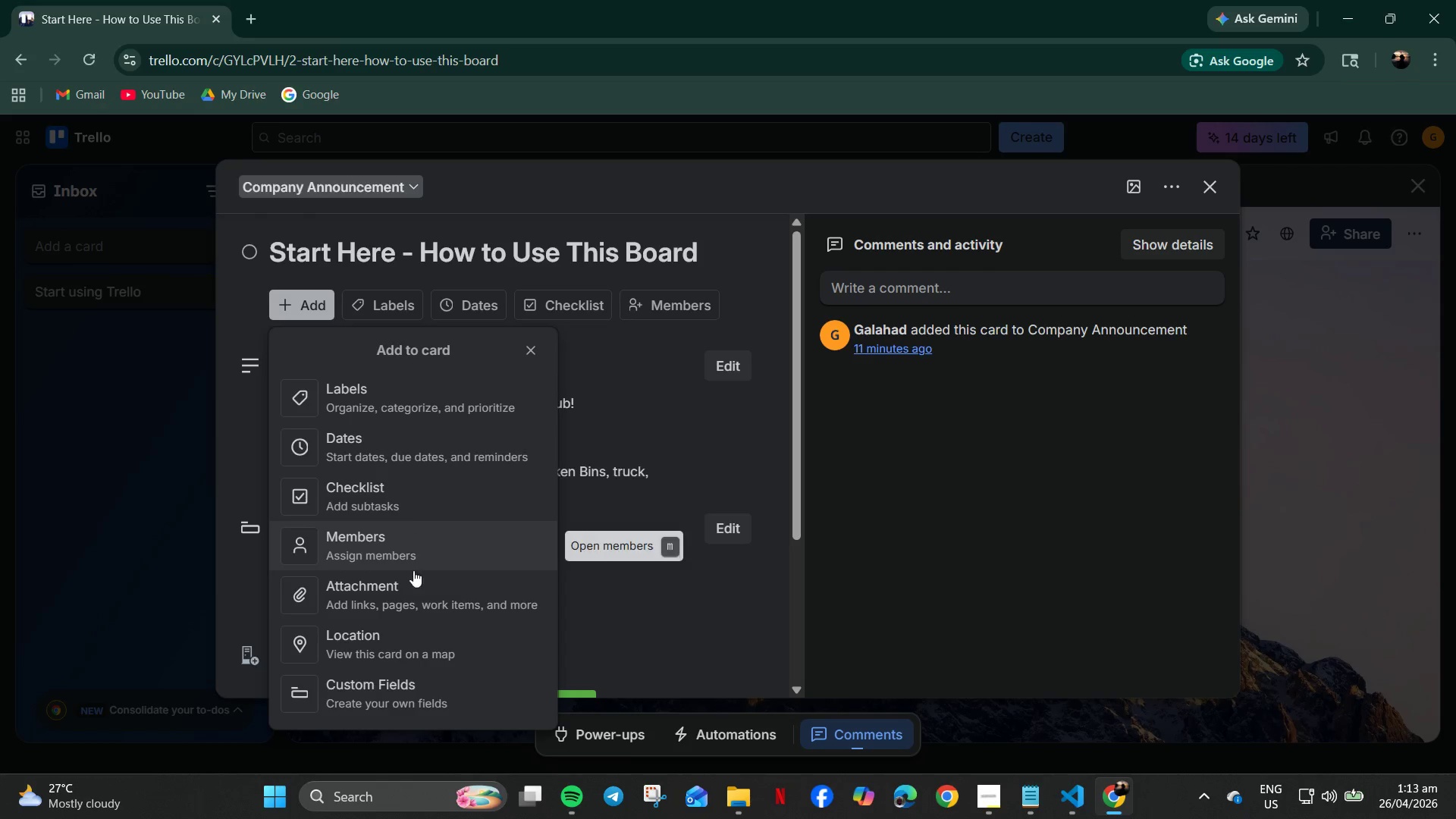 
scroll: coordinate [416, 604], scroll_direction: down, amount: 4.0
 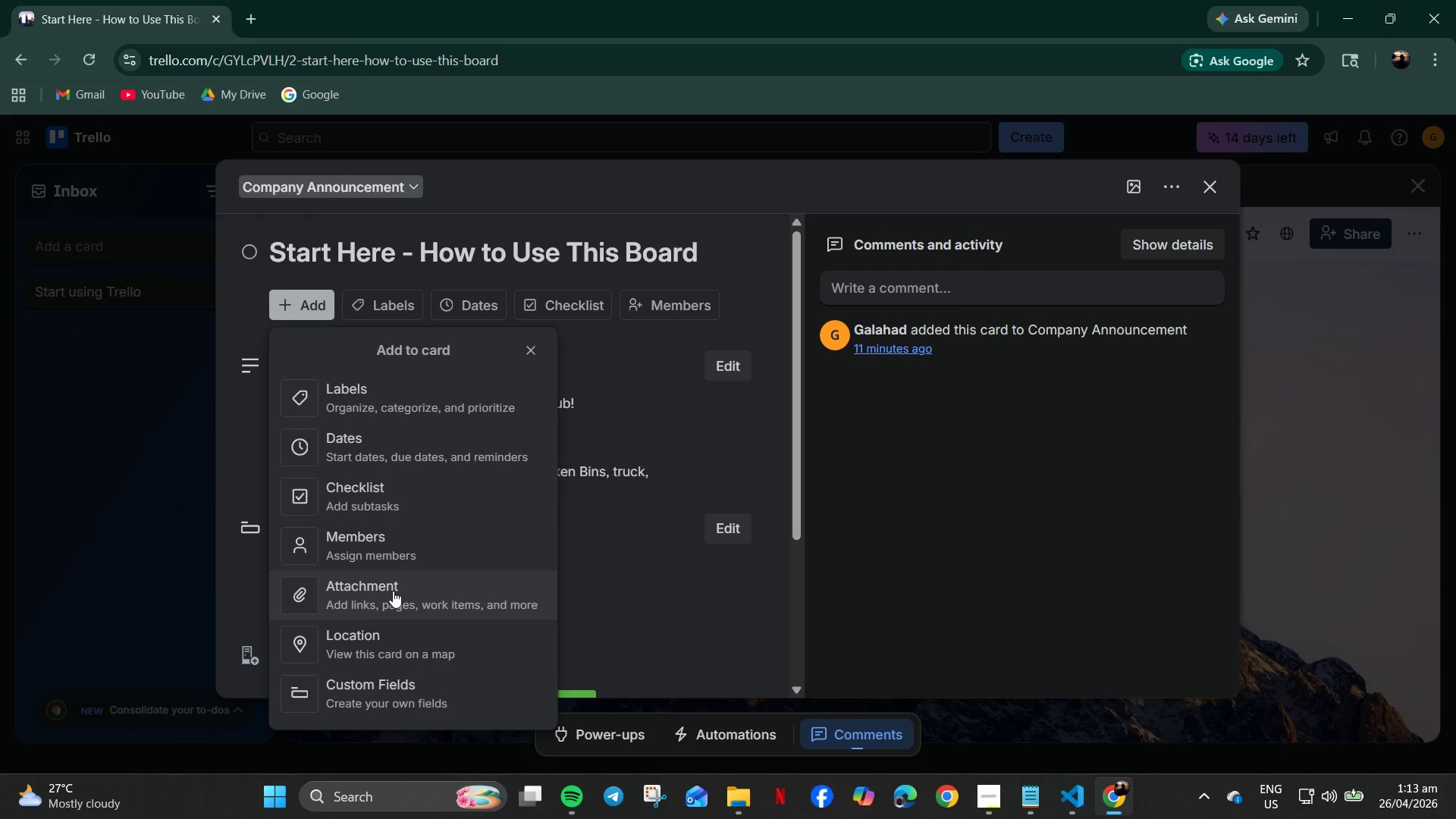 
wait(7.99)
 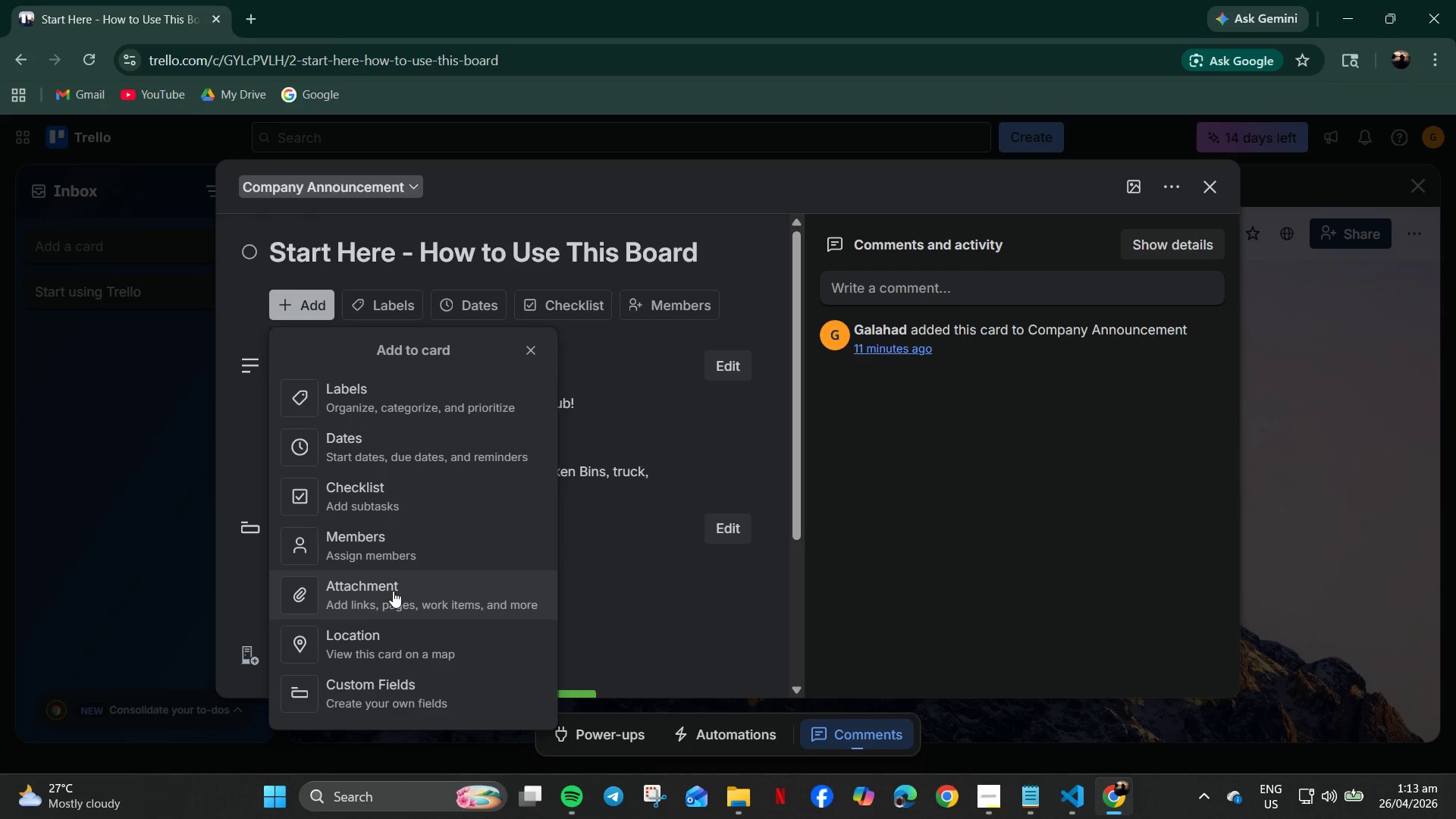 
scroll: coordinate [438, 636], scroll_direction: down, amount: 4.0
 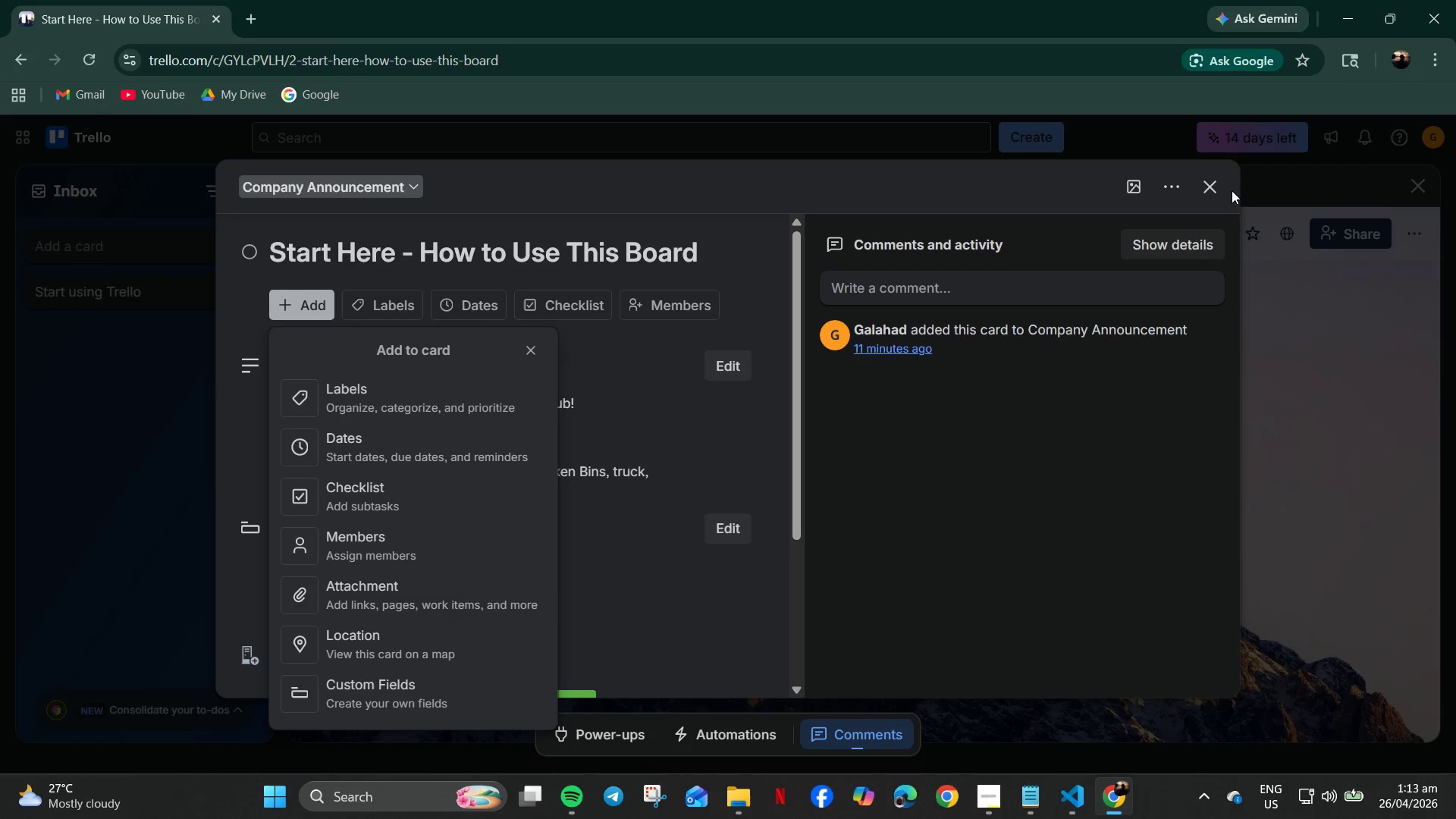 
left_click([1215, 187])
 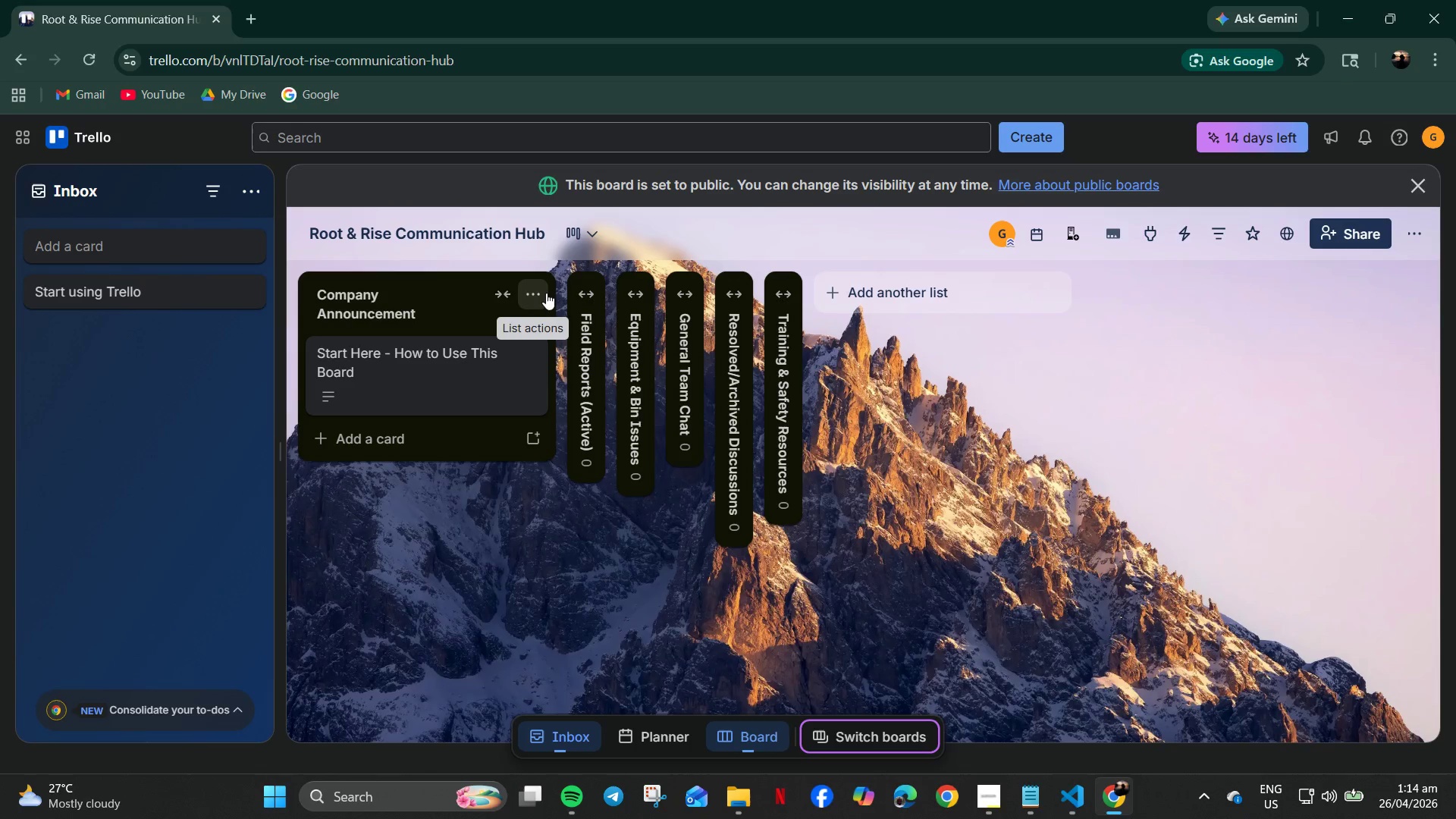 
wait(48.67)
 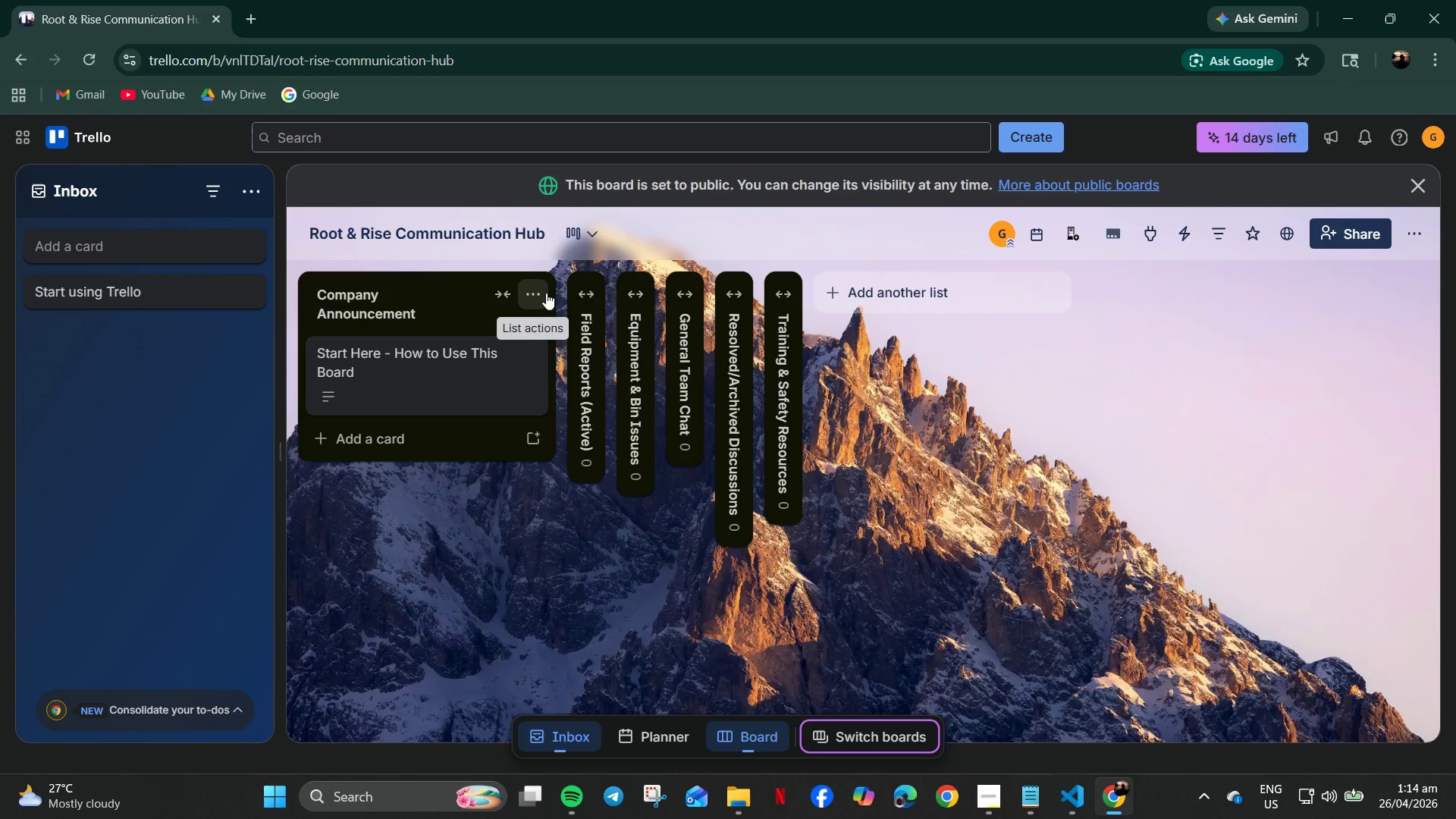 
left_click([541, 350])
 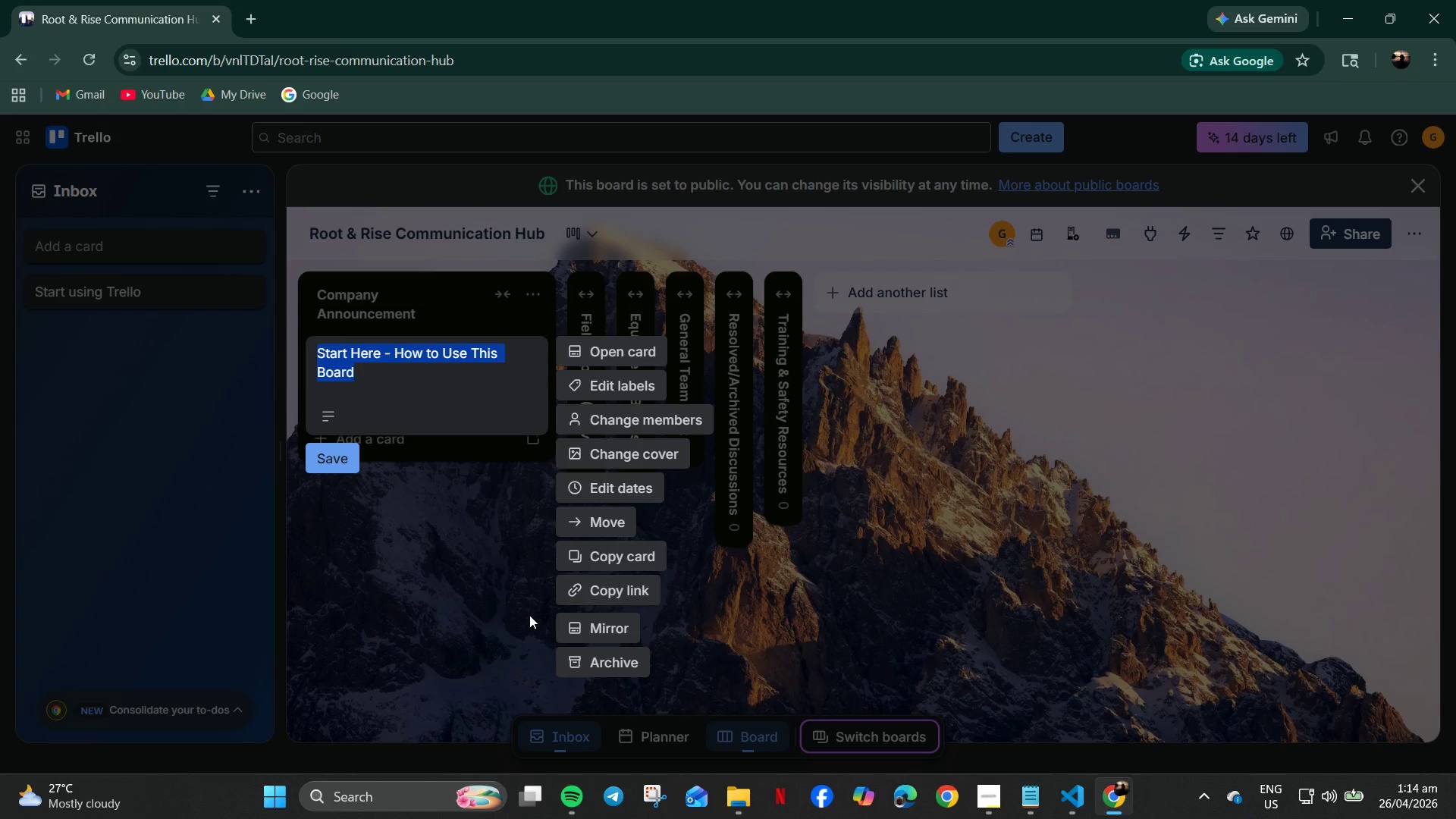 
wait(5.25)
 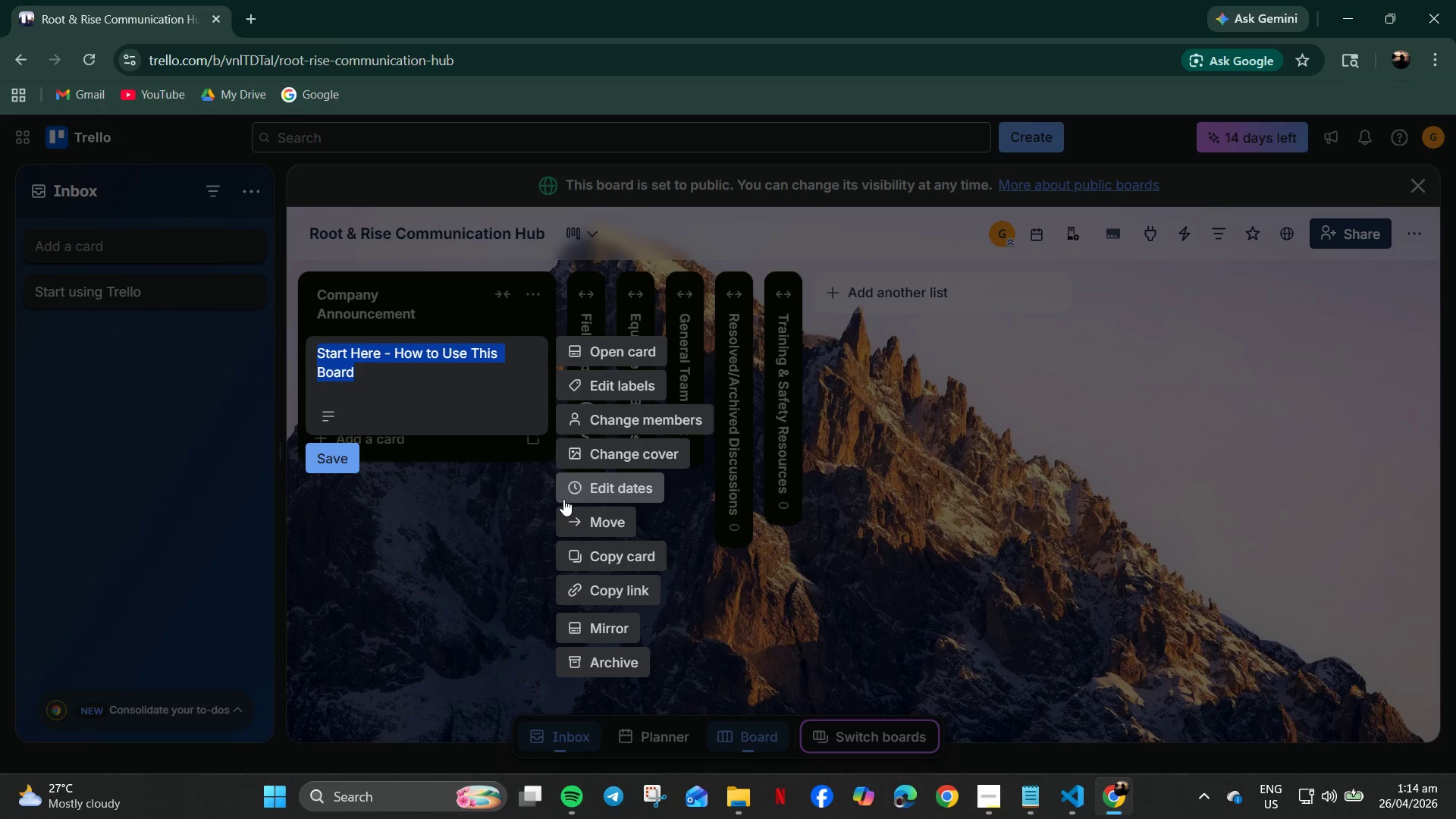 
left_click([485, 548])
 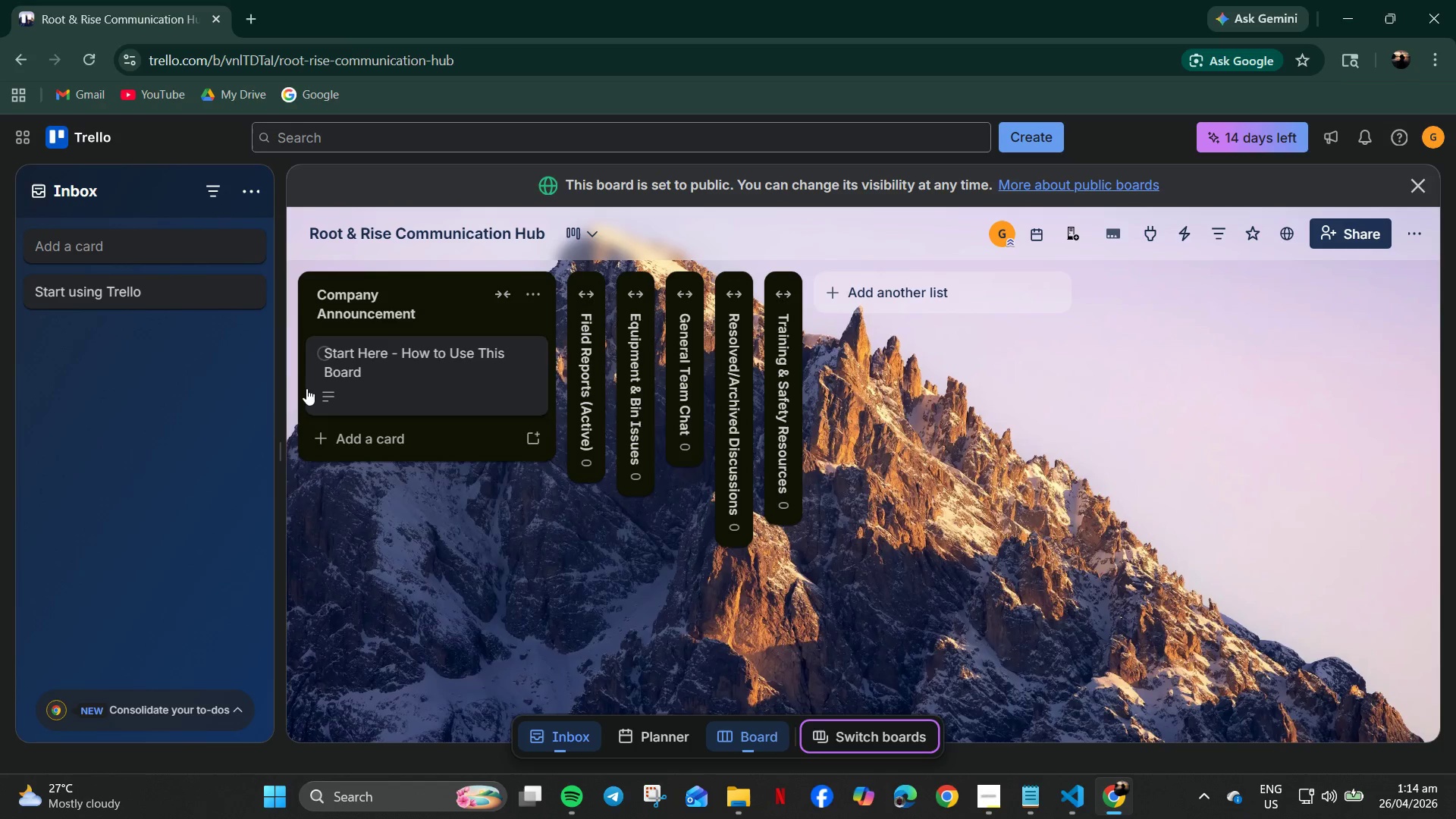 
left_click([331, 388])
 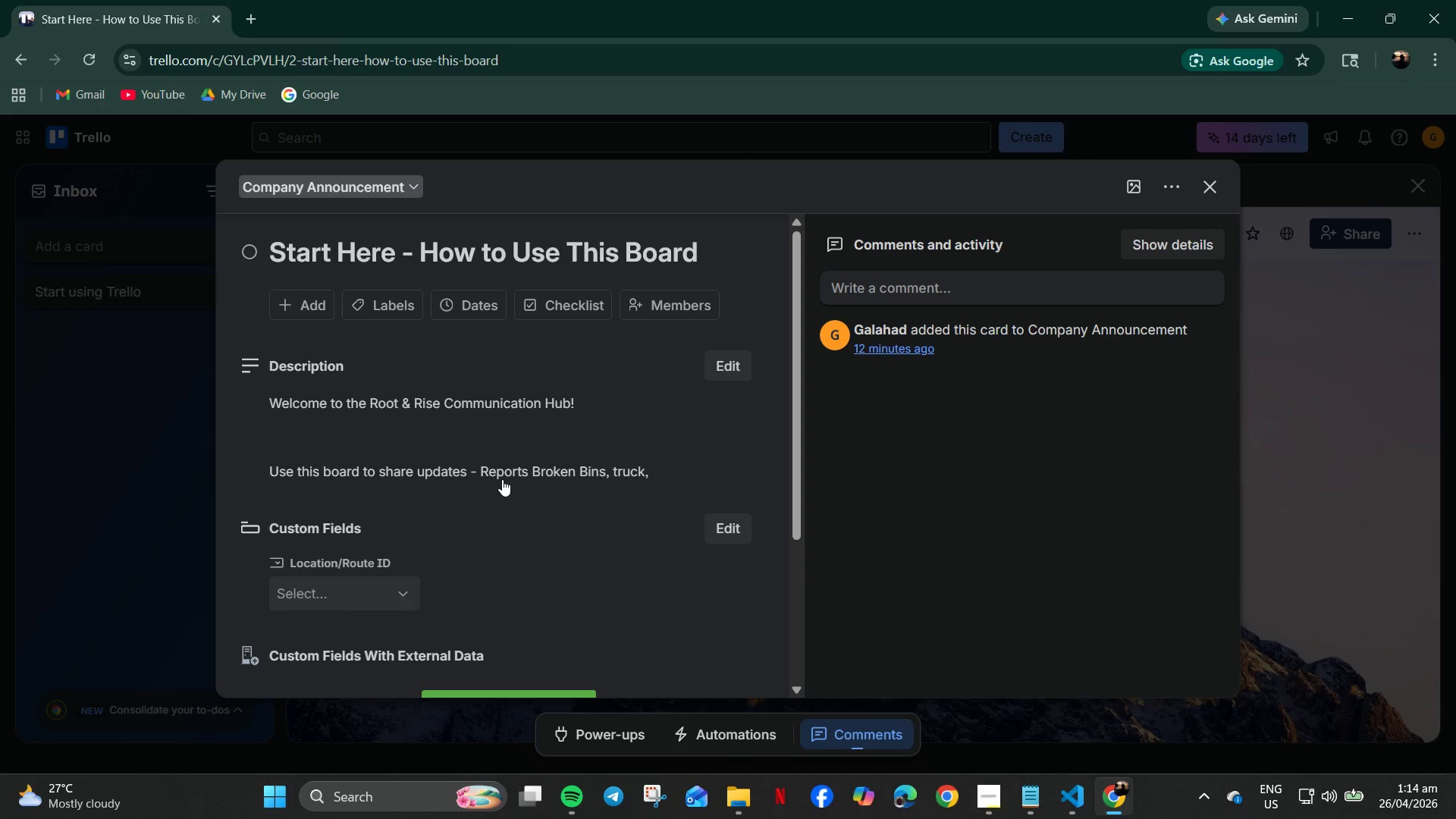 
left_click([344, 591])
 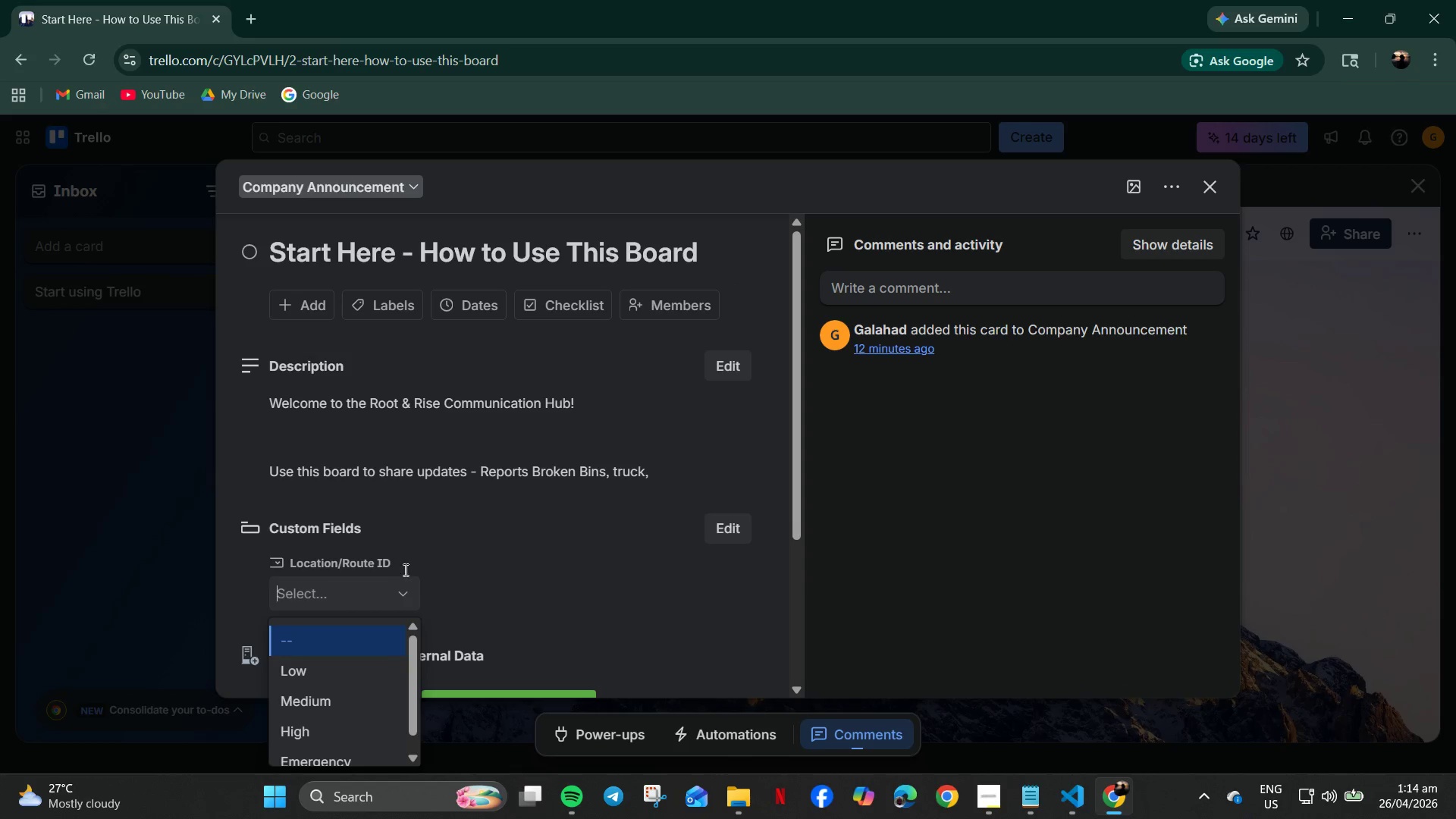 
left_click([544, 563])
 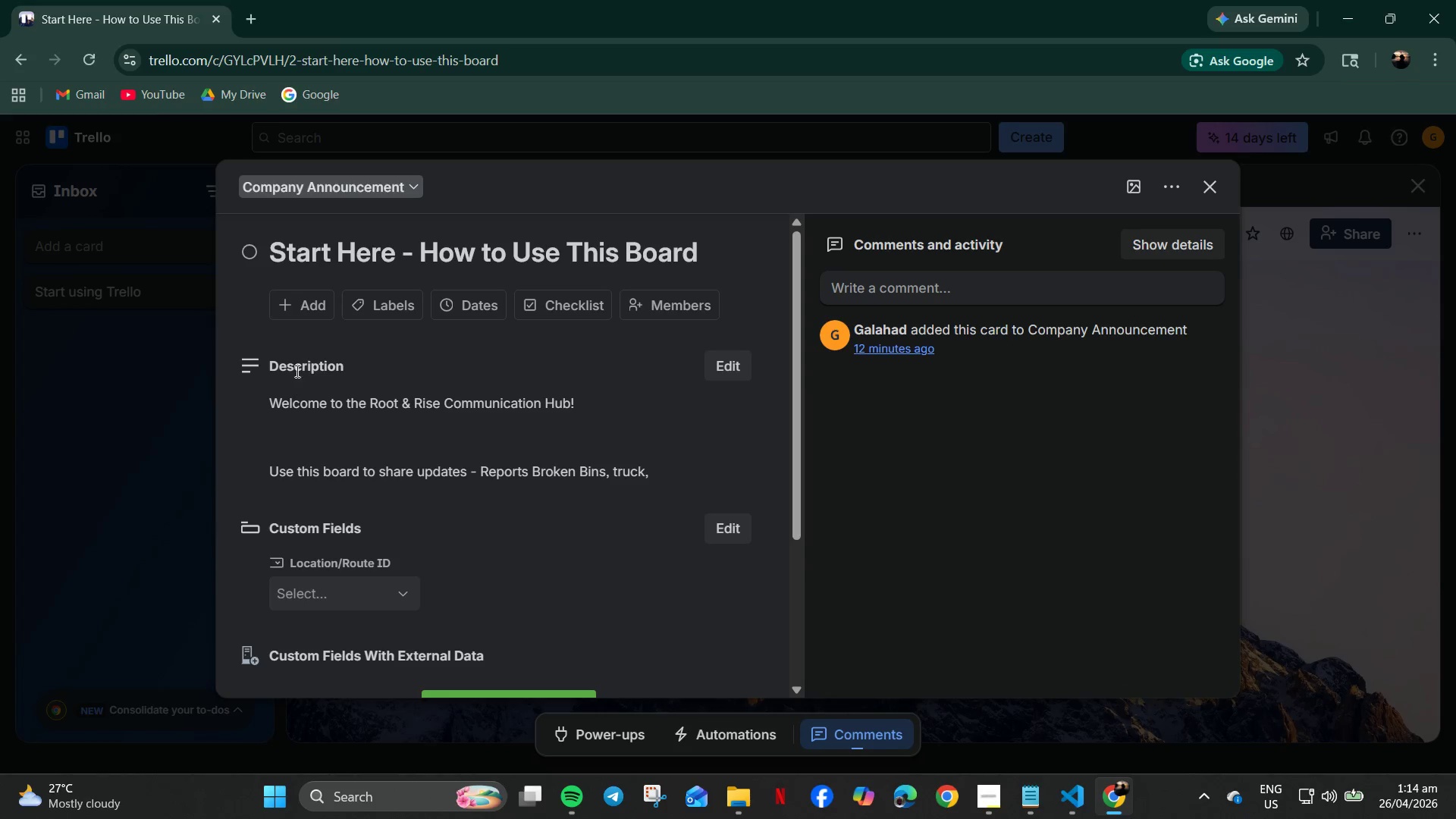 
left_click([314, 367])
 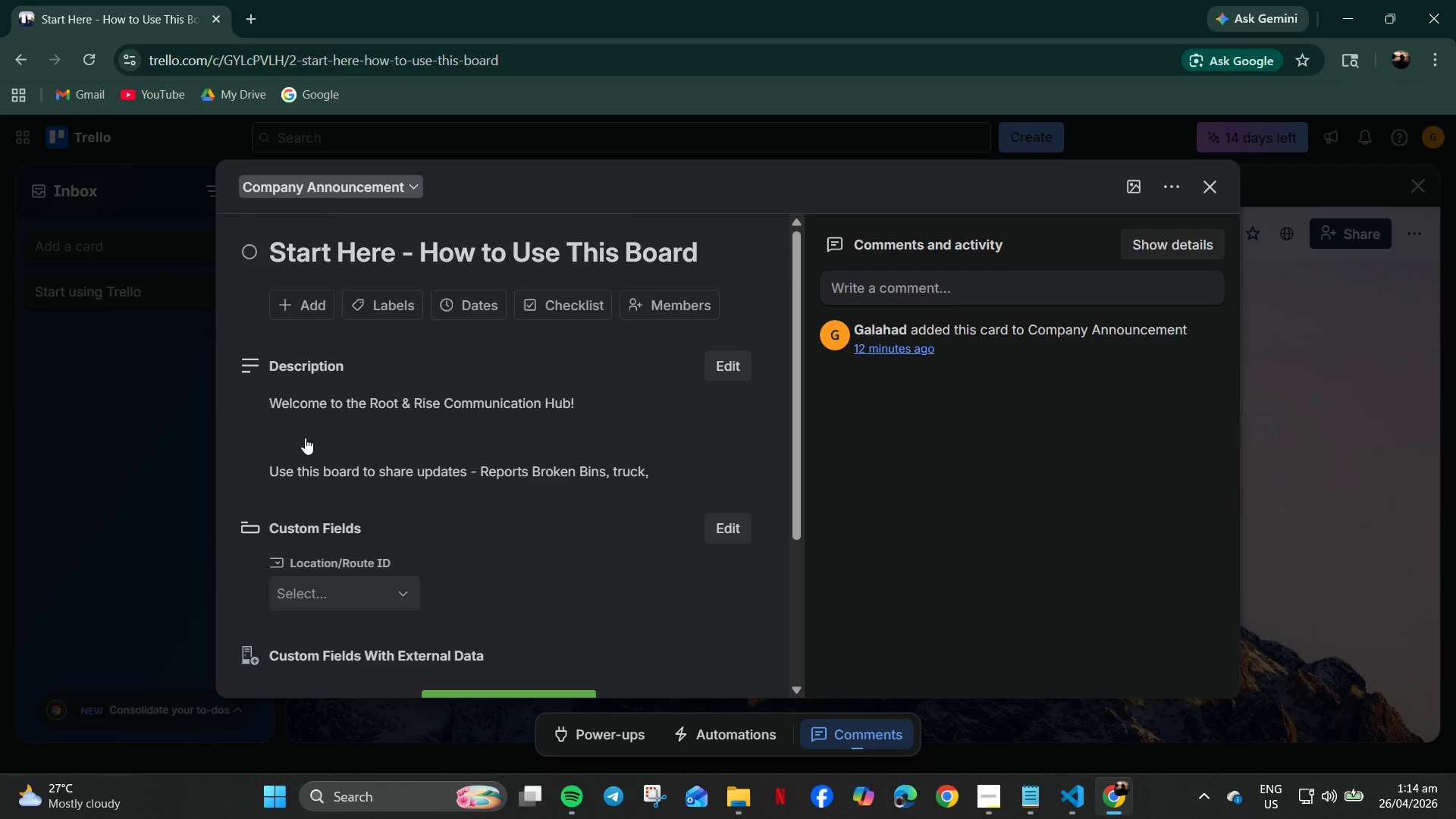 
scroll: coordinate [305, 438], scroll_direction: down, amount: 3.0
 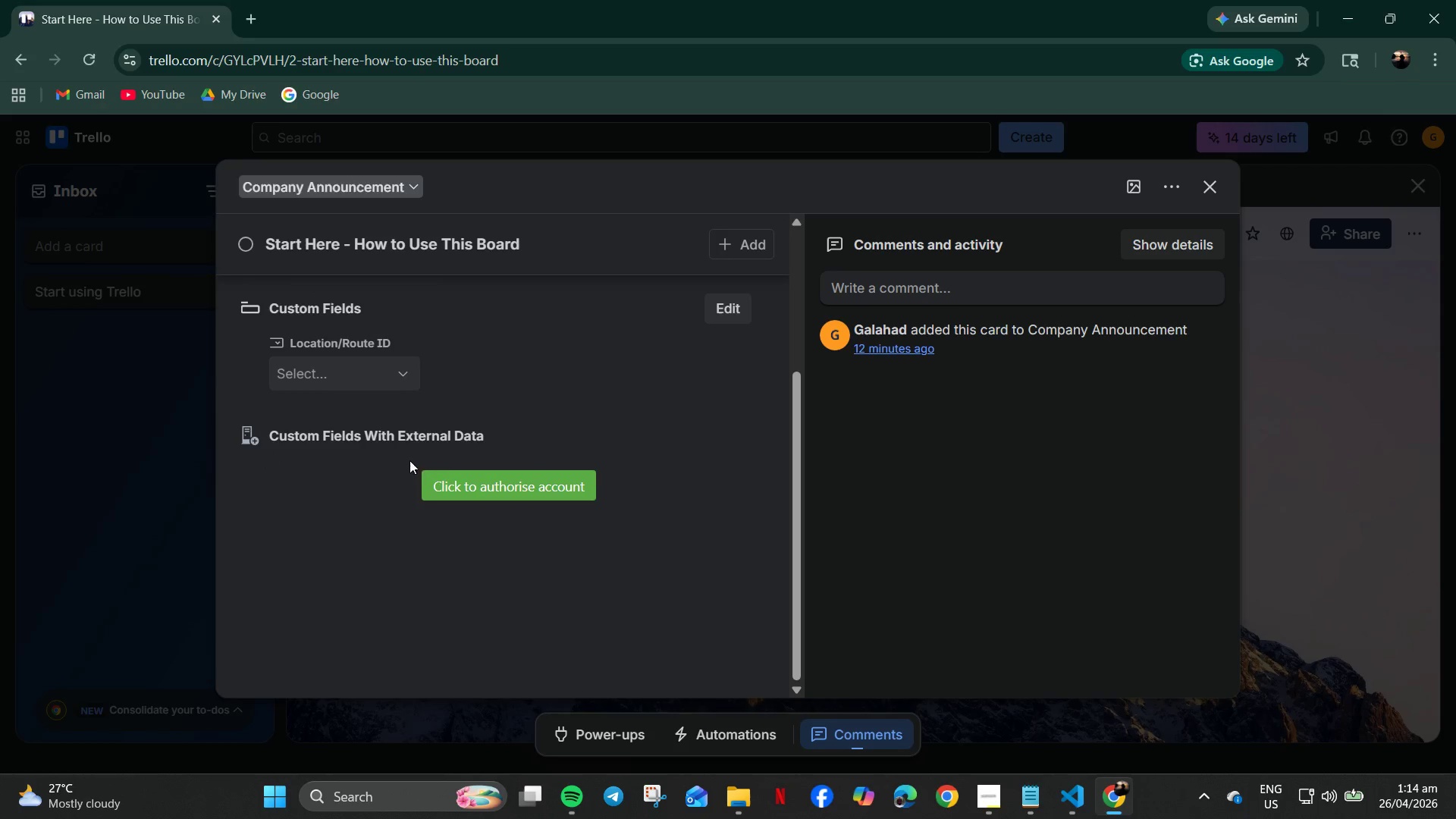 
left_click([450, 469])
 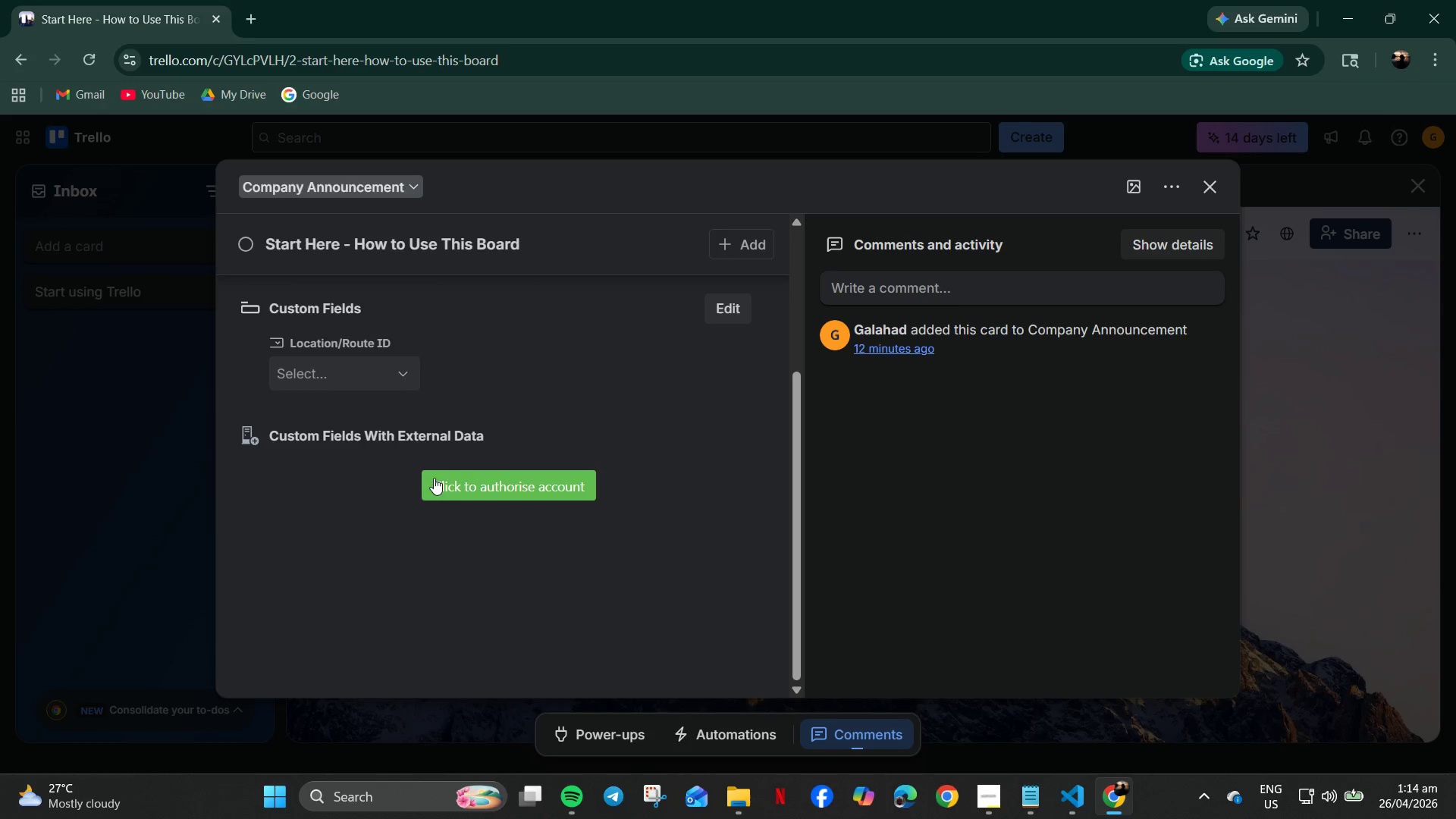 
left_click_drag(start_coordinate=[279, 414], to_coordinate=[281, 418])
 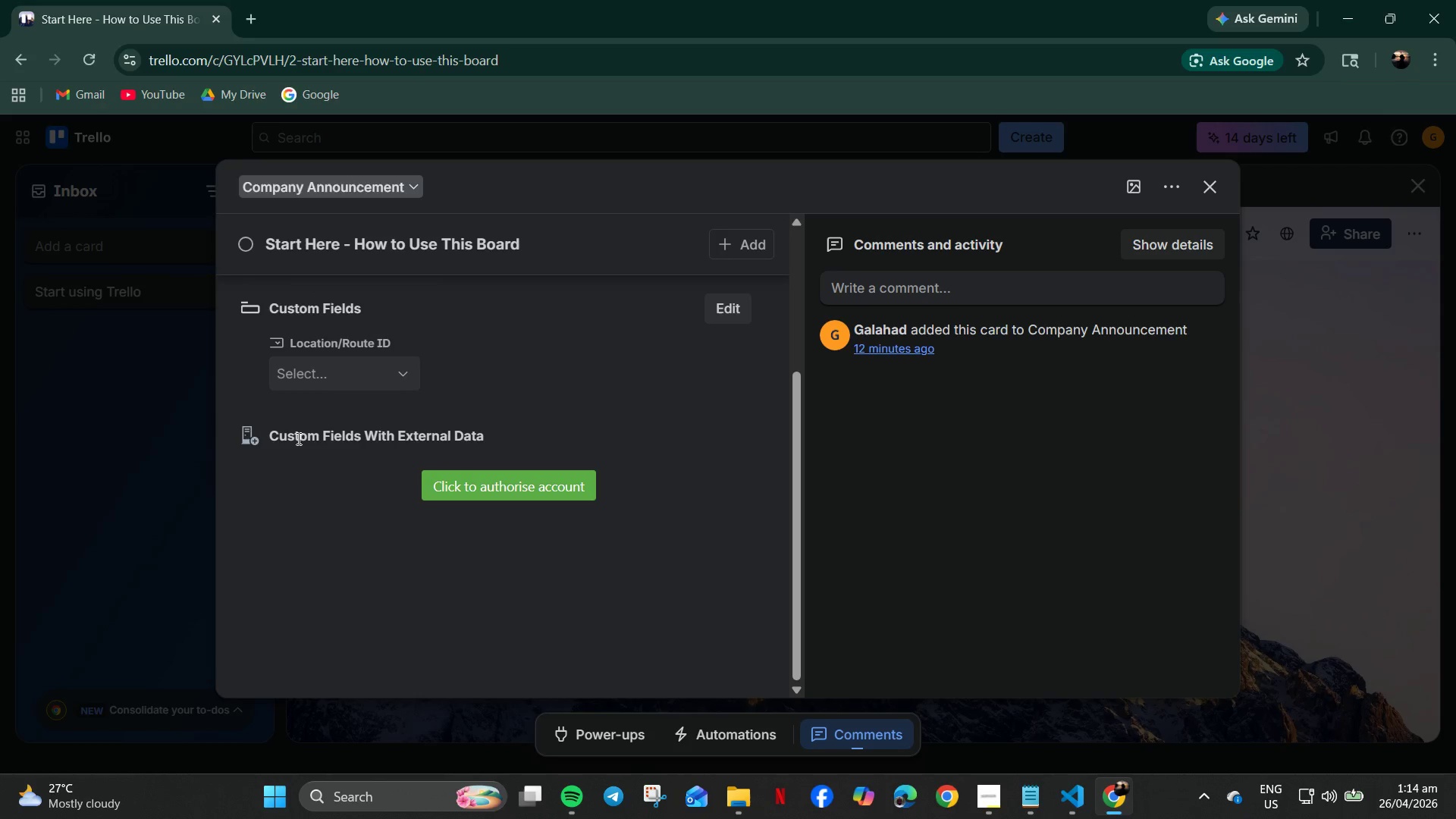 
double_click([297, 438])
 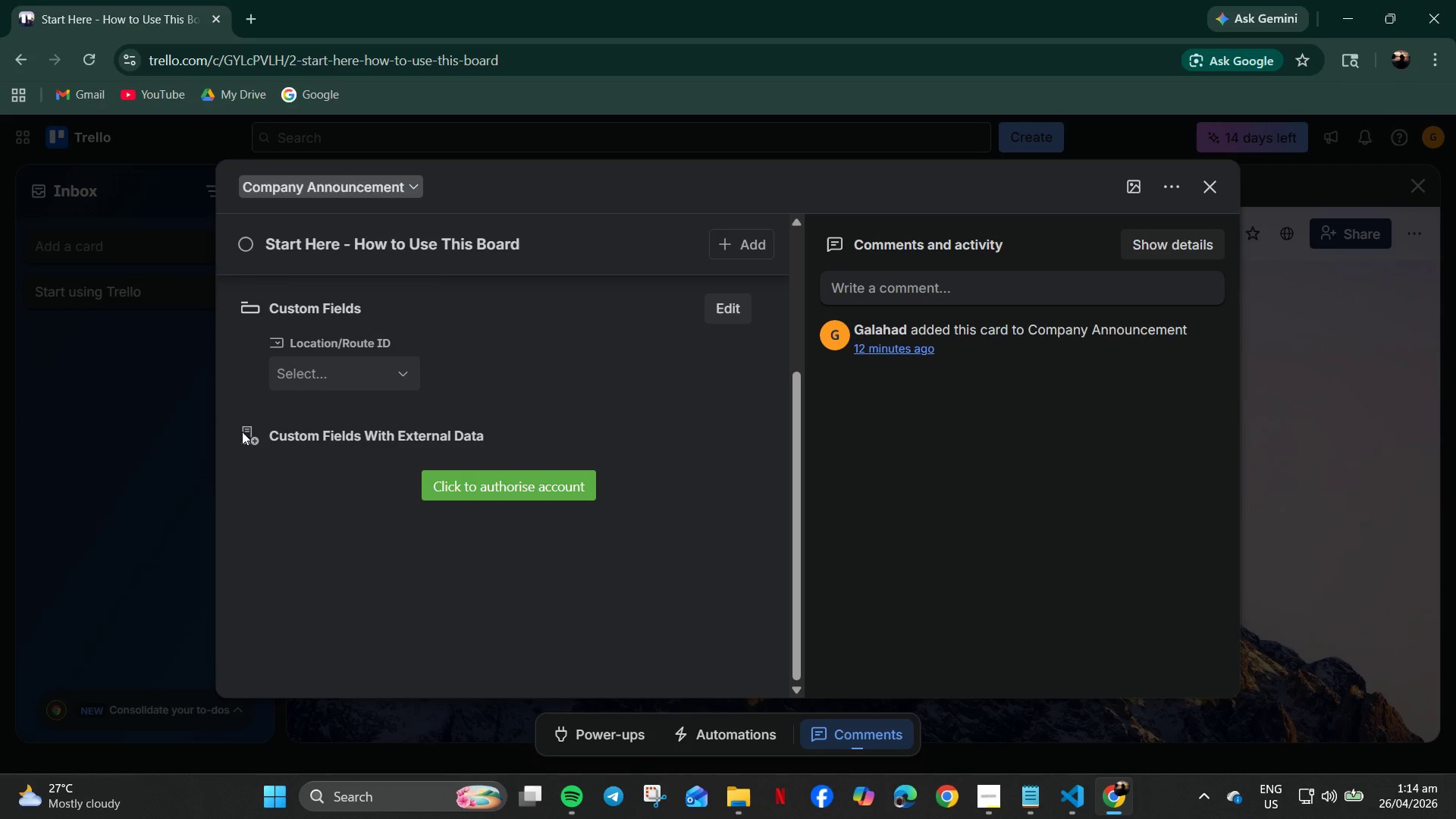 
triple_click([242, 431])
 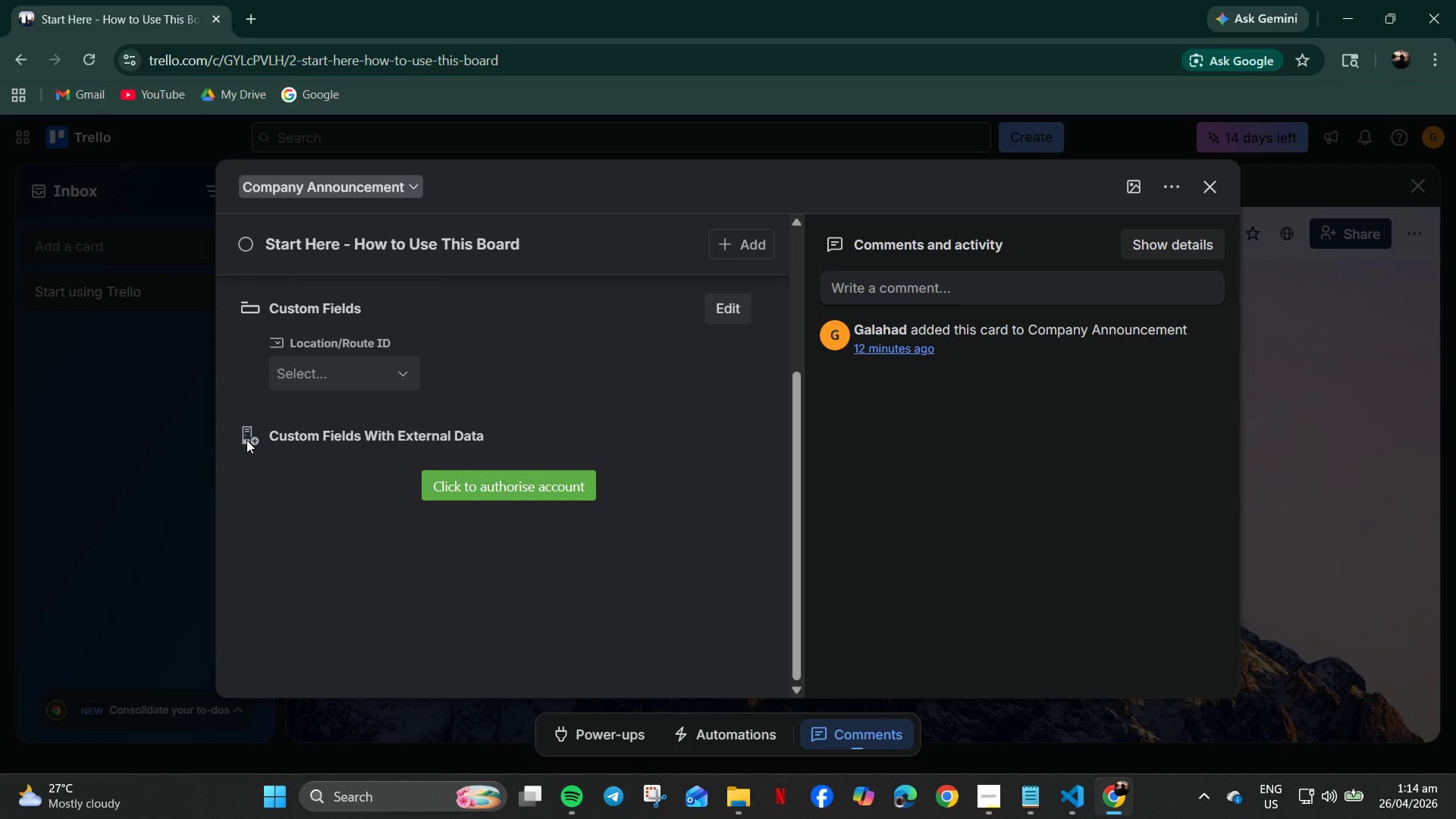 
triple_click([246, 440])
 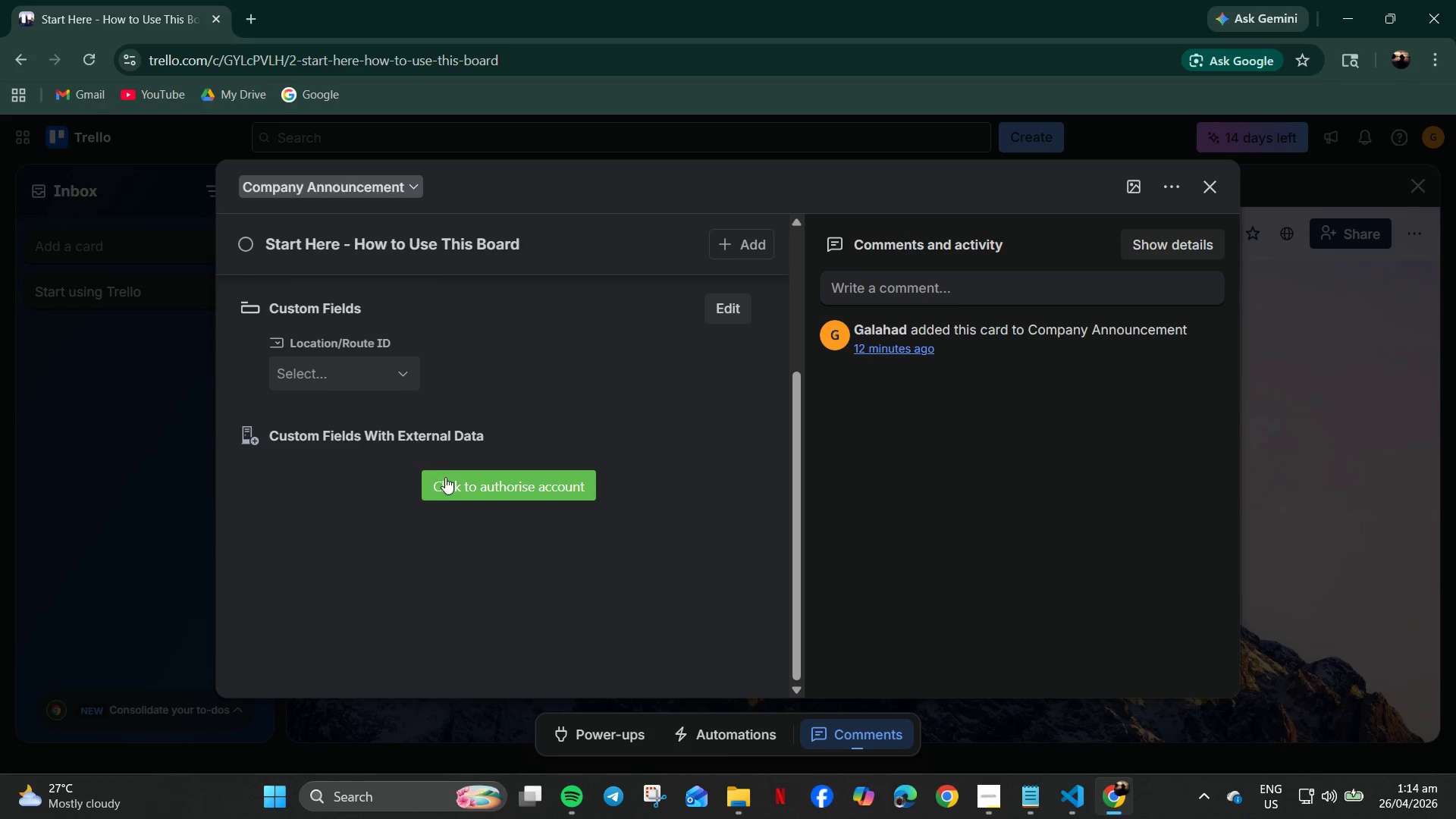 
left_click([447, 474])
 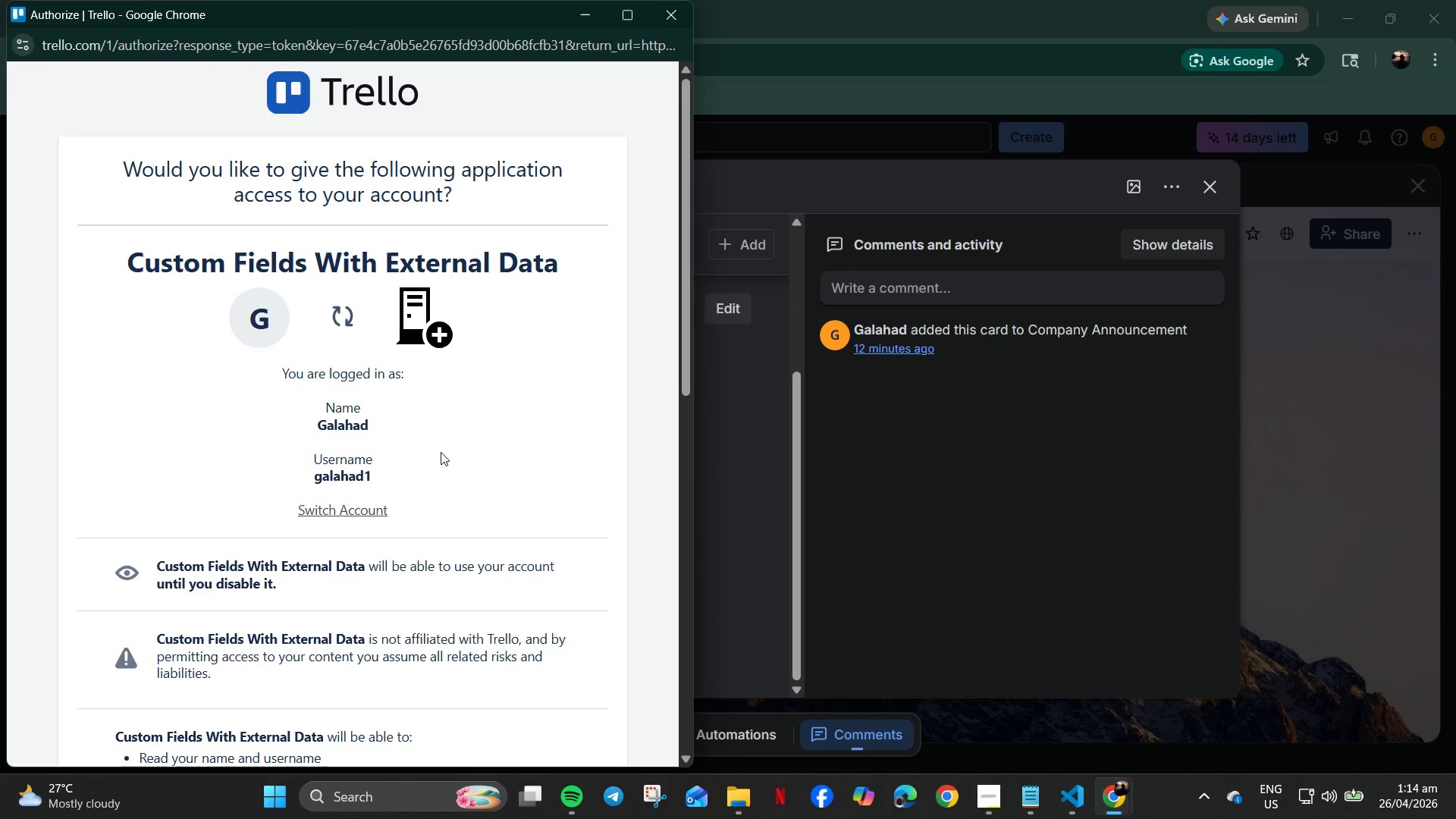 
scroll: coordinate [544, 649], scroll_direction: down, amount: 20.0
 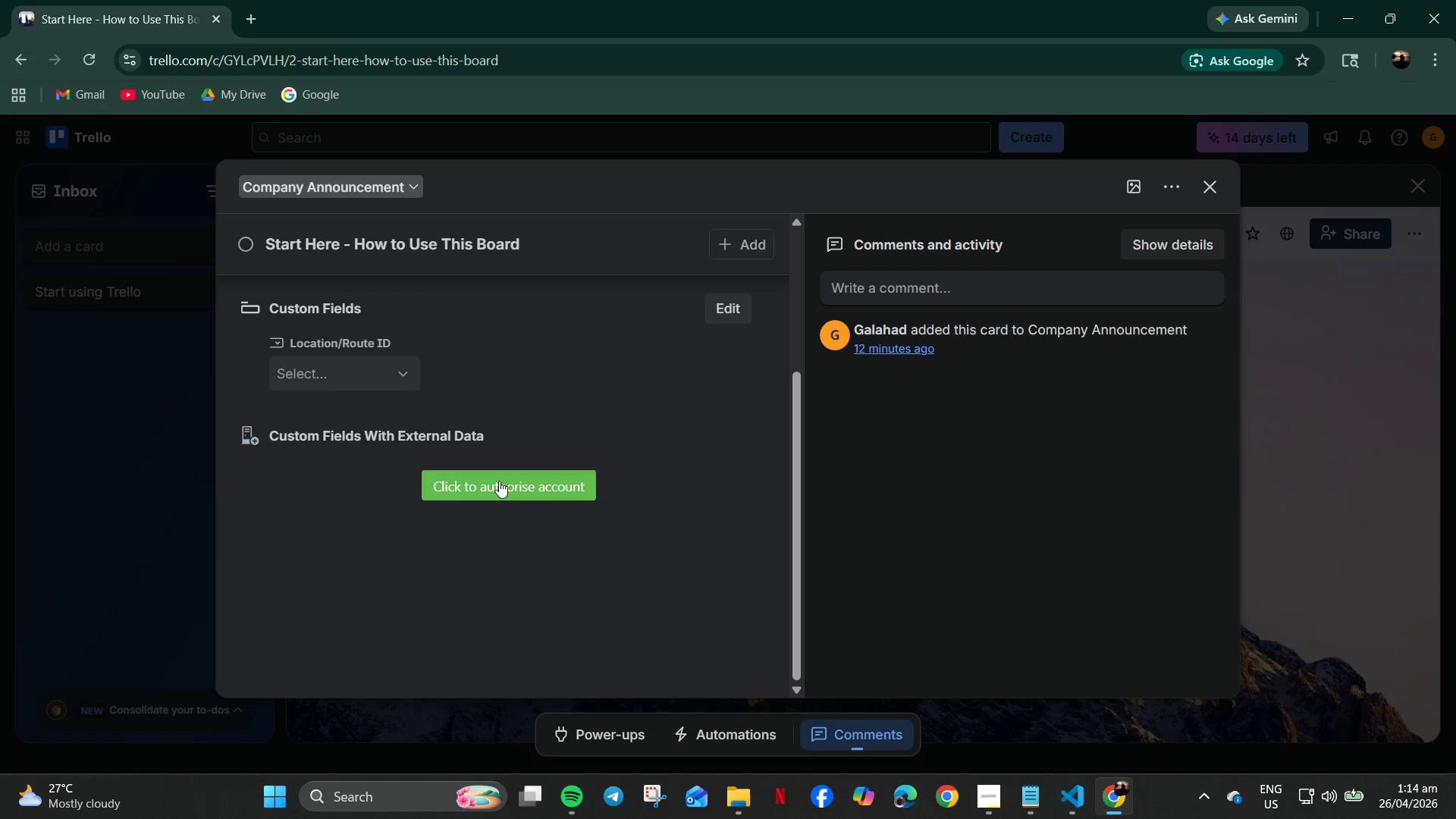 
wait(5.55)
 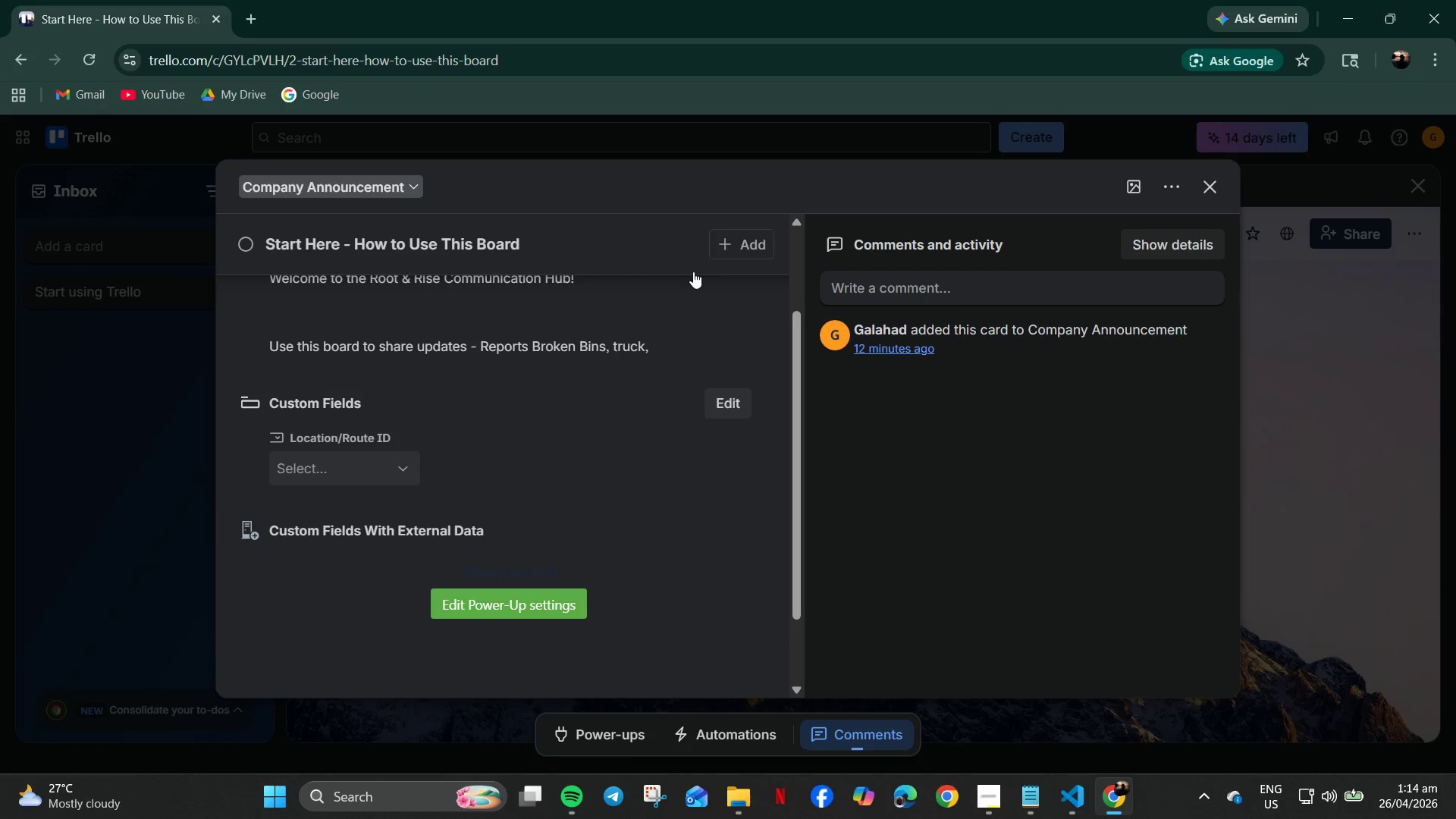 
left_click([714, 241])
 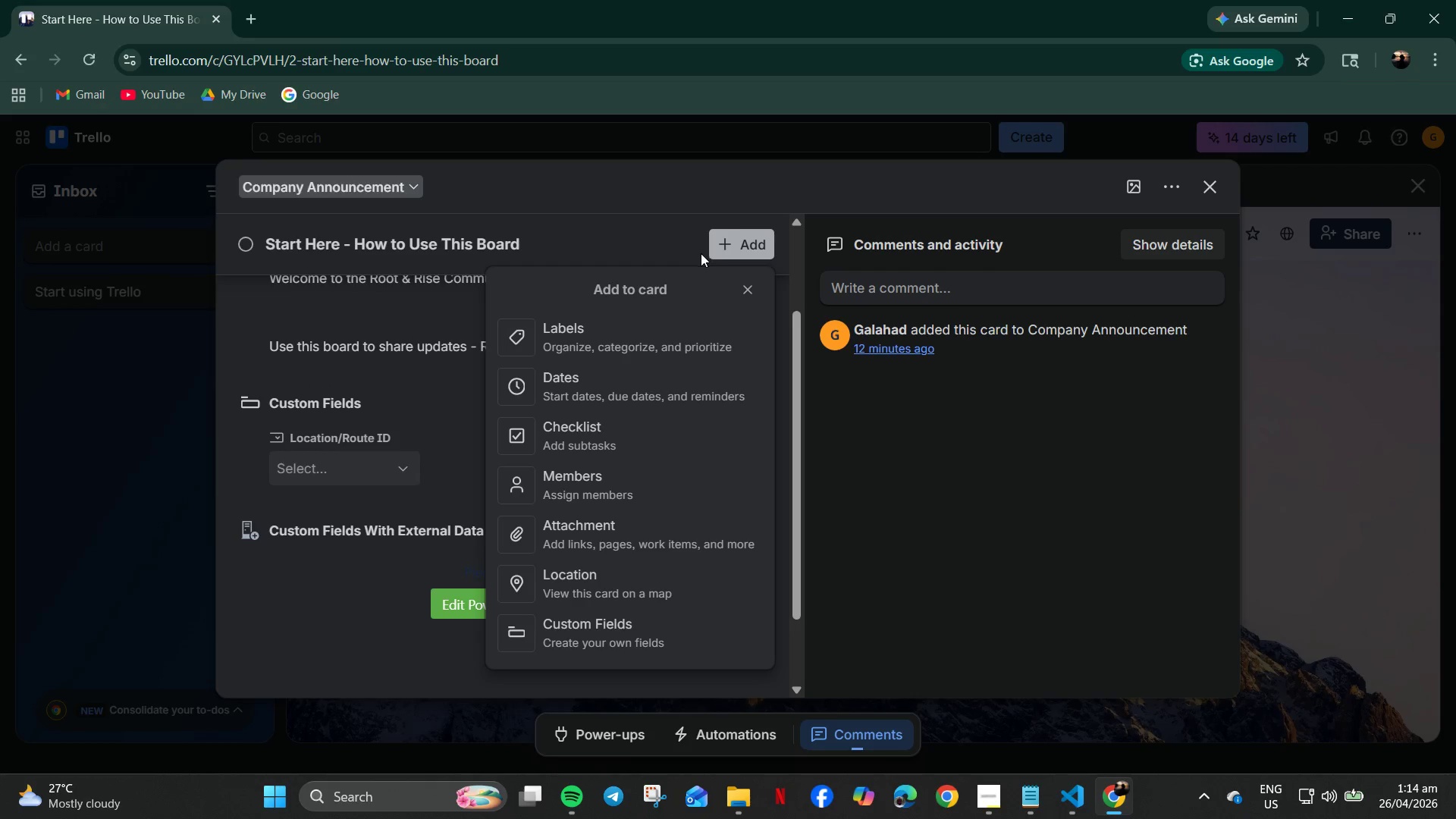 
scroll: coordinate [638, 457], scroll_direction: up, amount: 1.0
 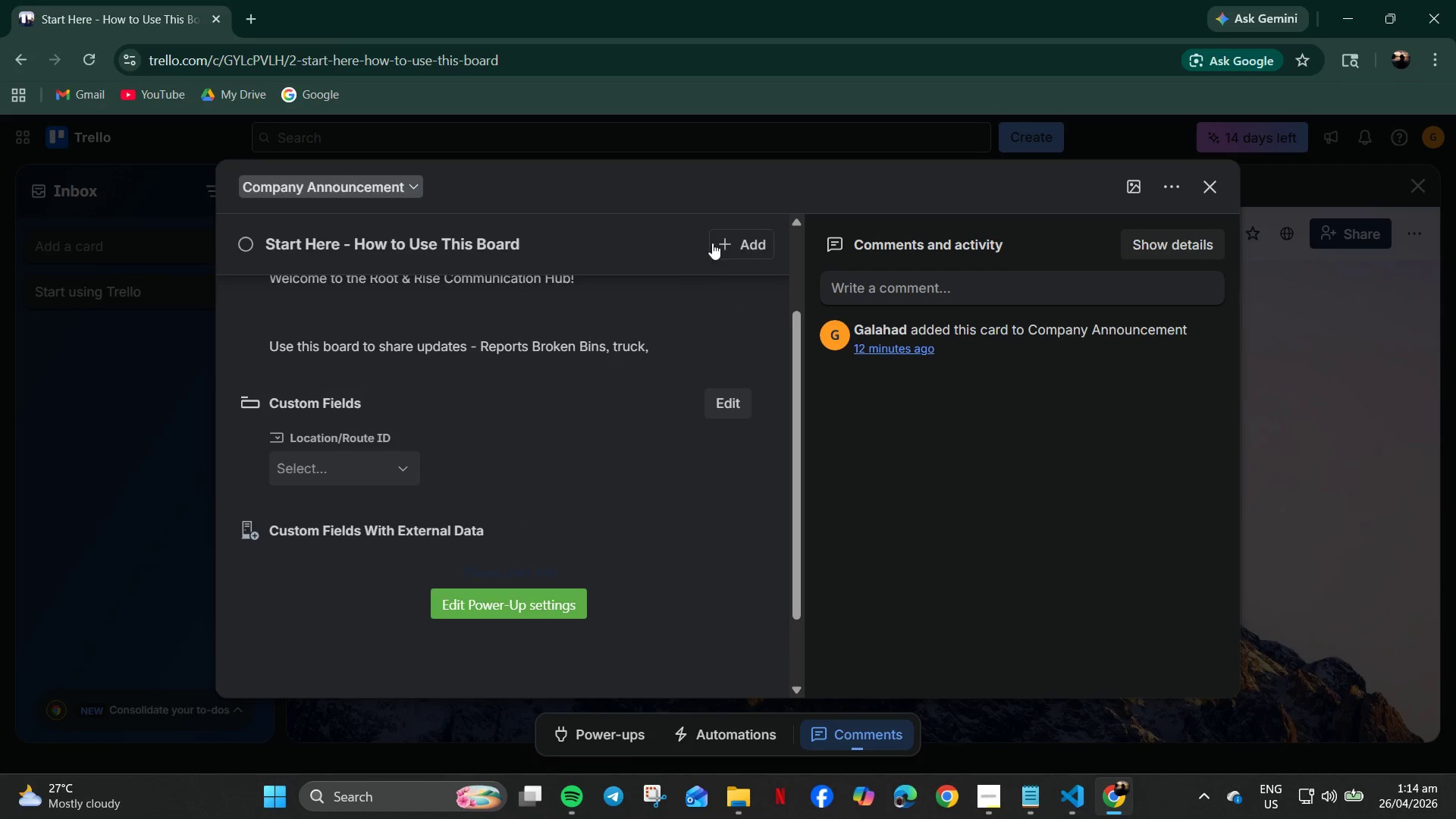 
left_click([560, 642])
 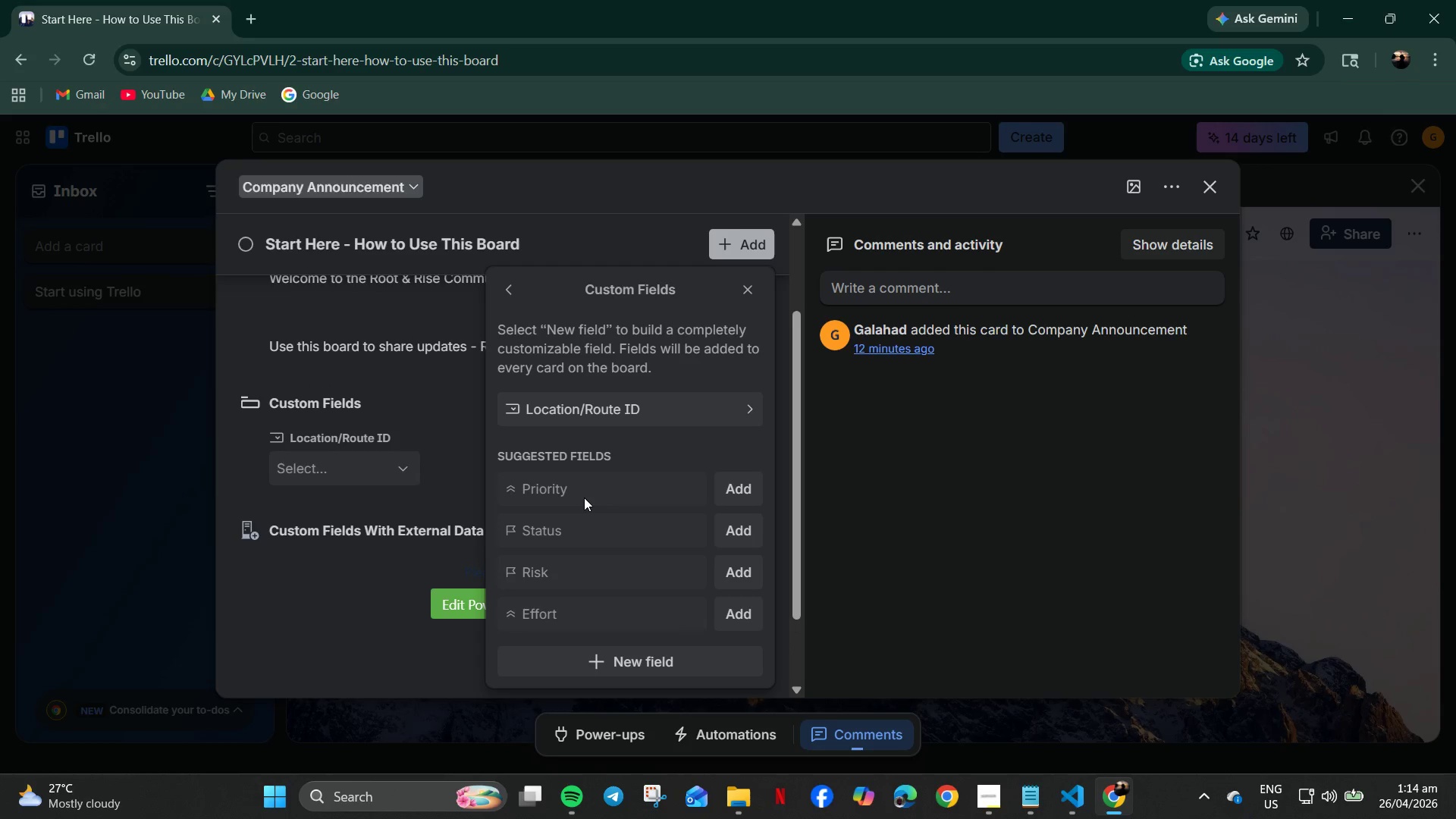 
left_click([682, 406])
 